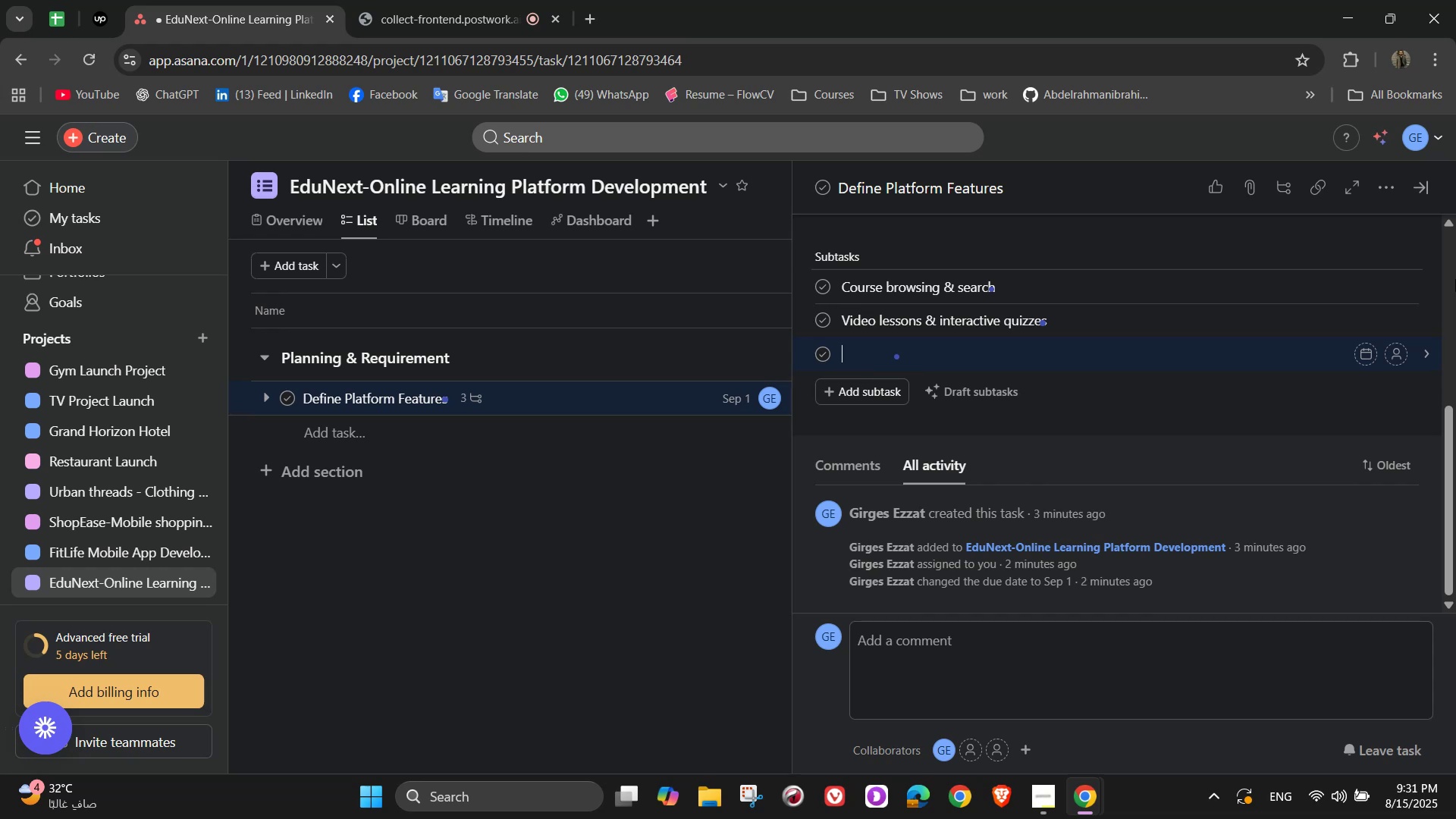 
wait(12.6)
 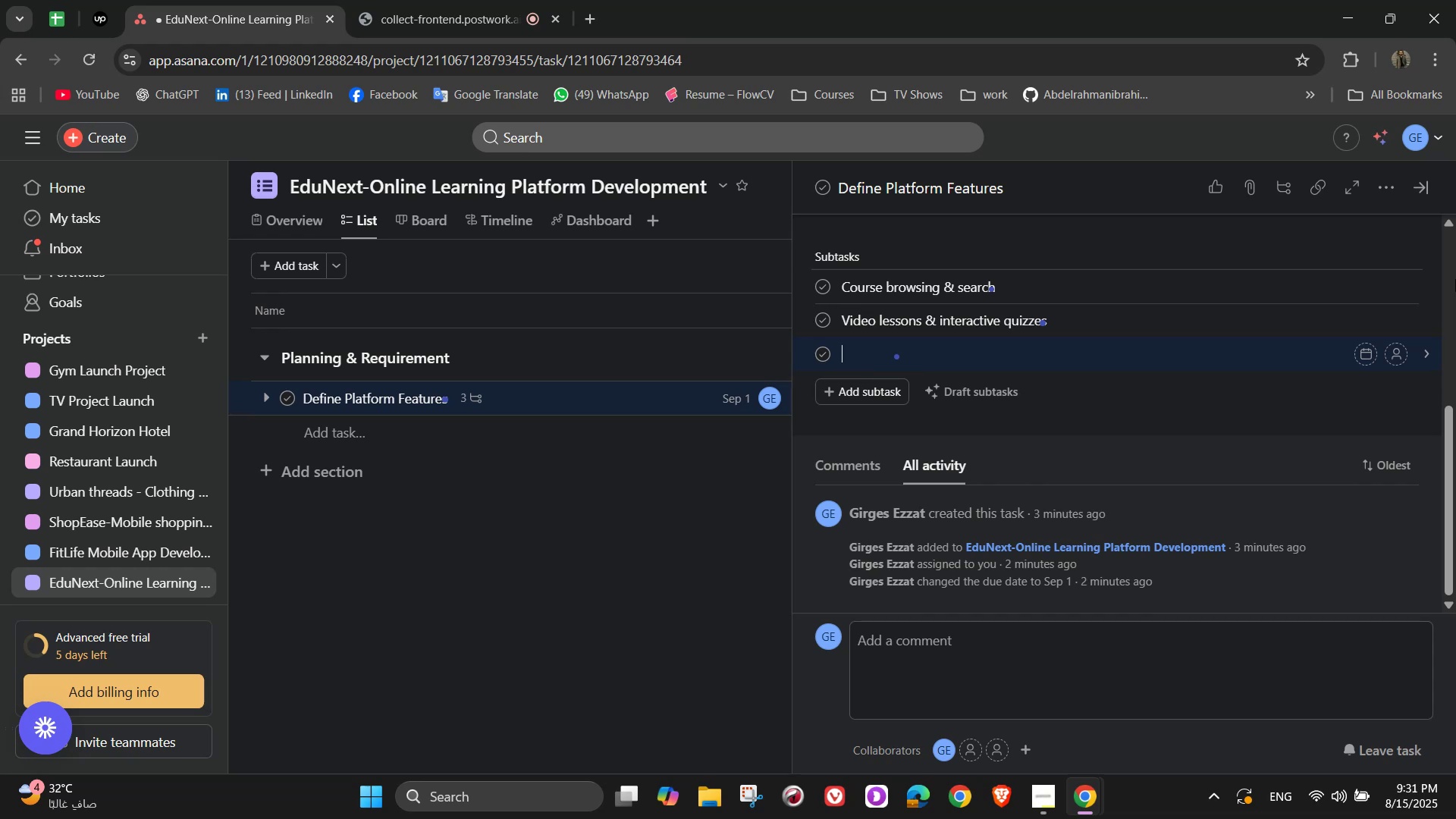 
type(Certifications & progress tracking)
 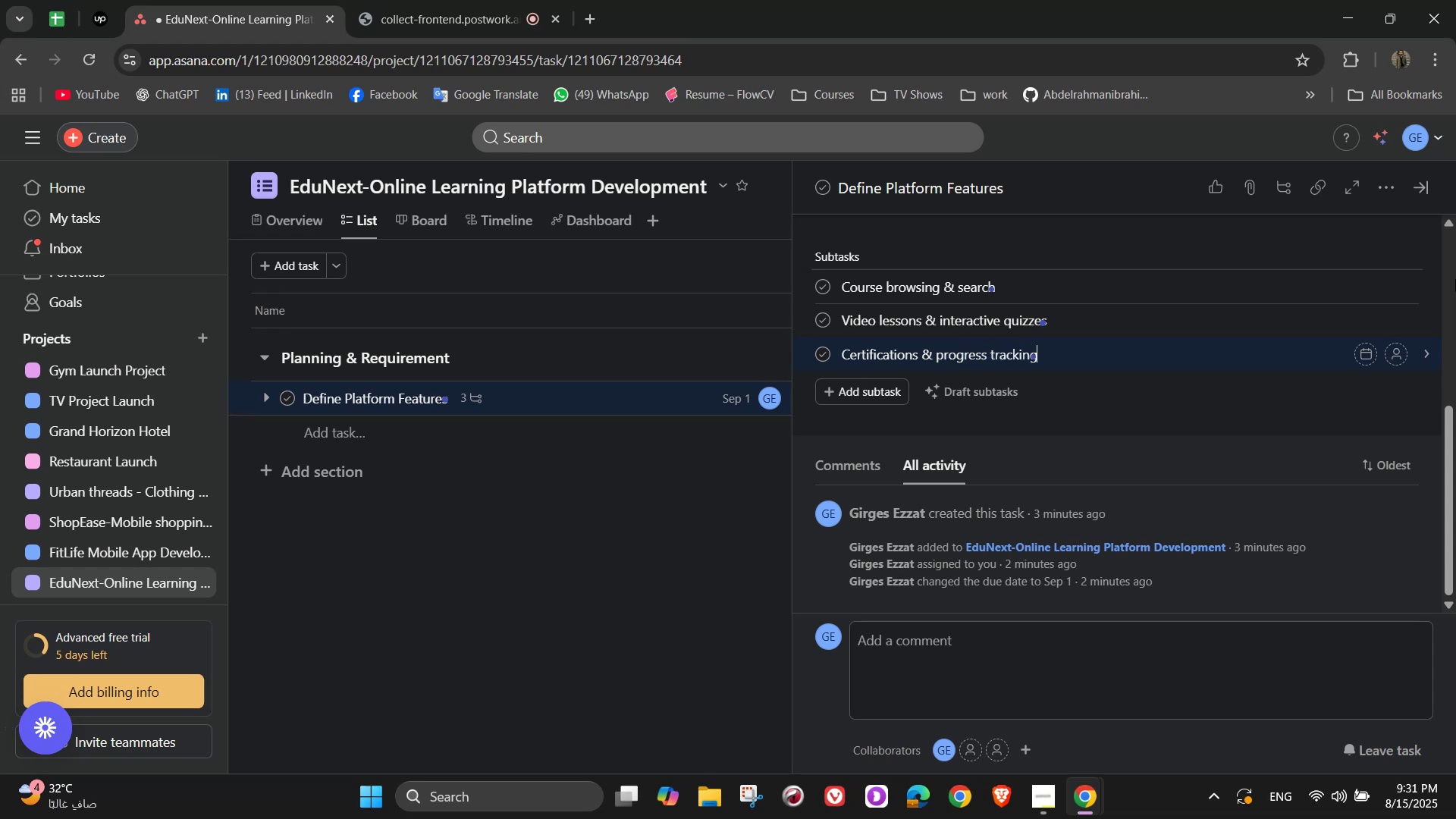 
left_click([1394, 281])
 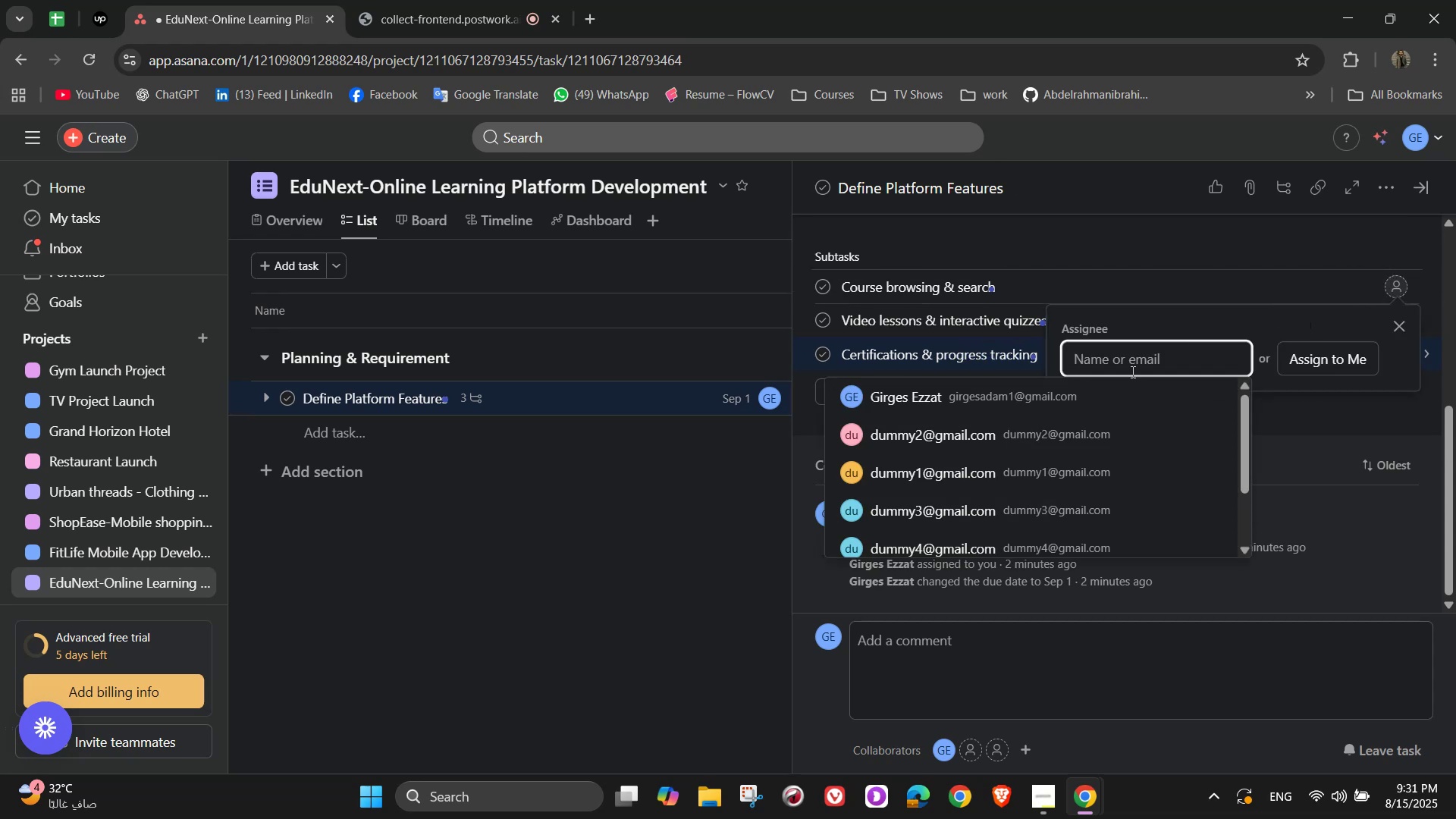 
left_click([1120, 400])
 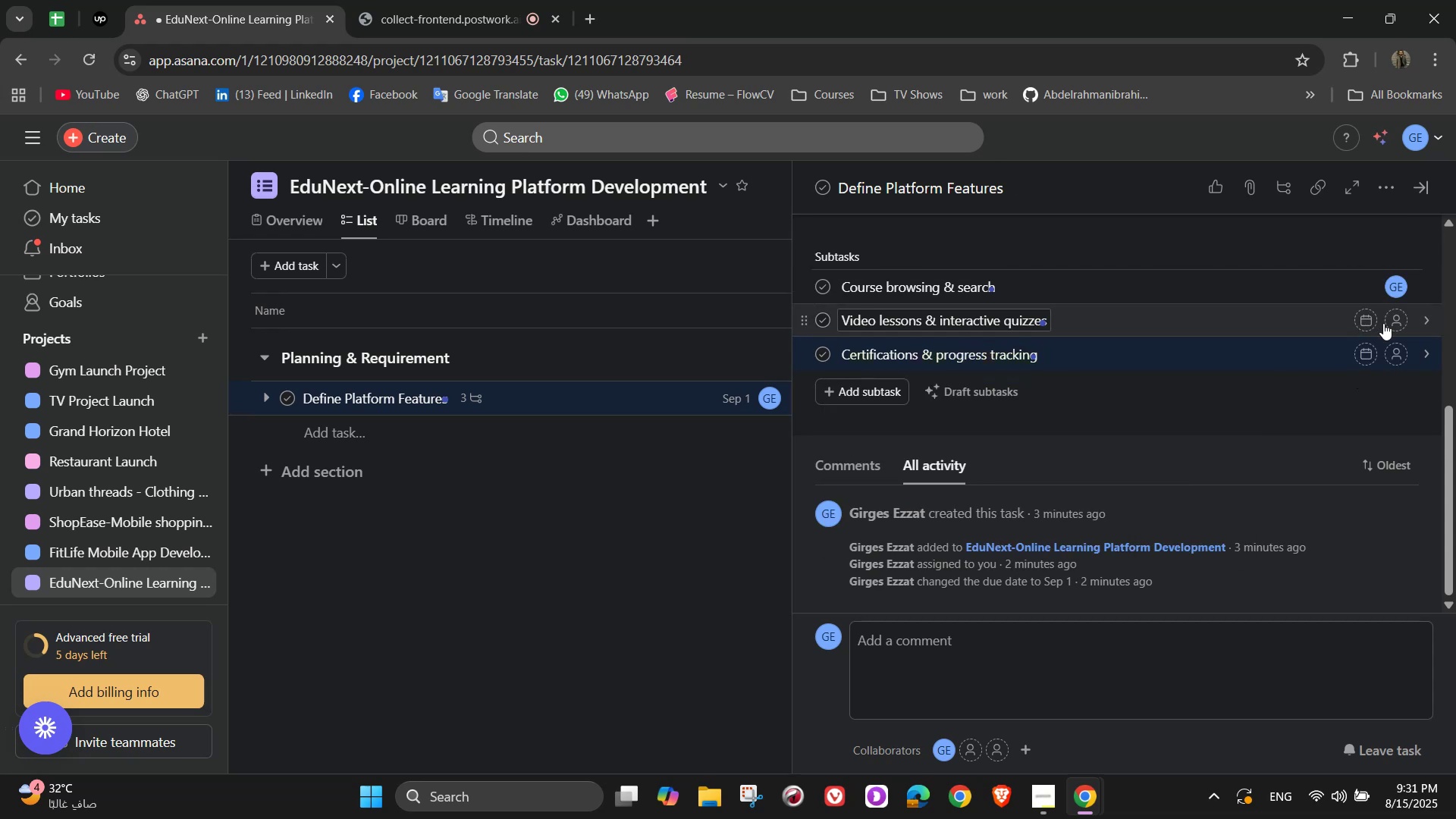 
left_click([1398, 331])
 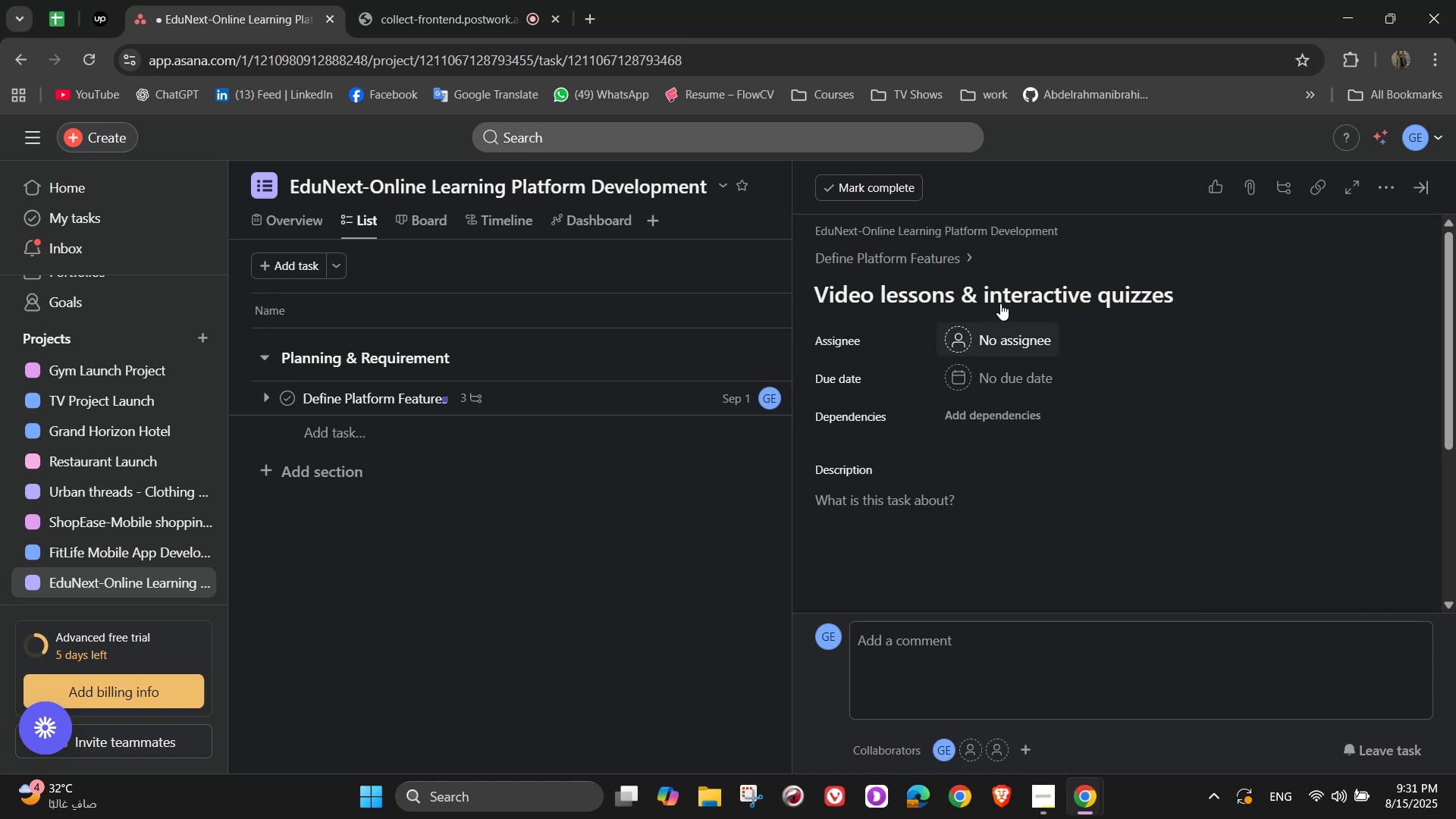 
left_click([962, 258])
 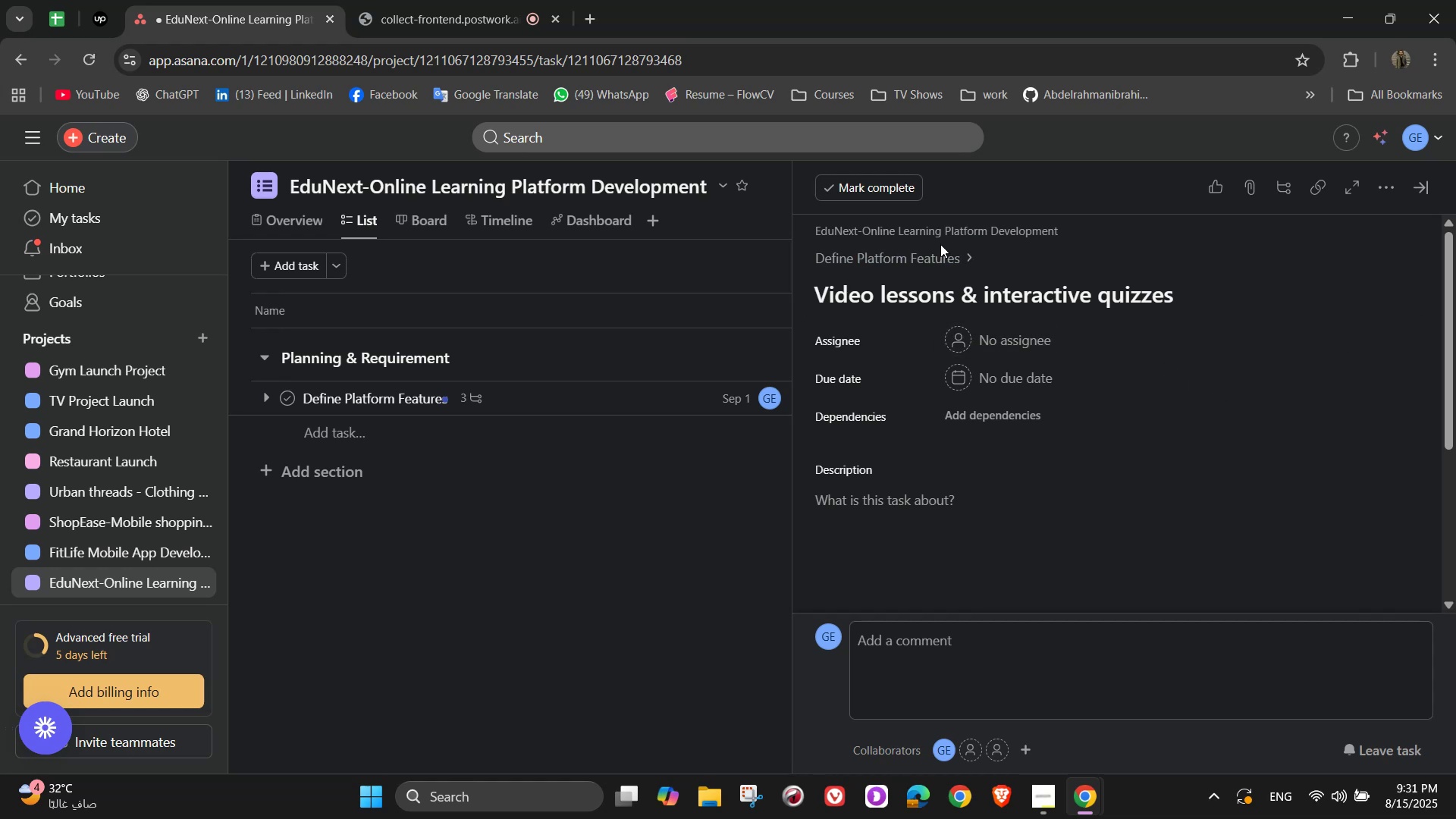 
left_click([945, 249])
 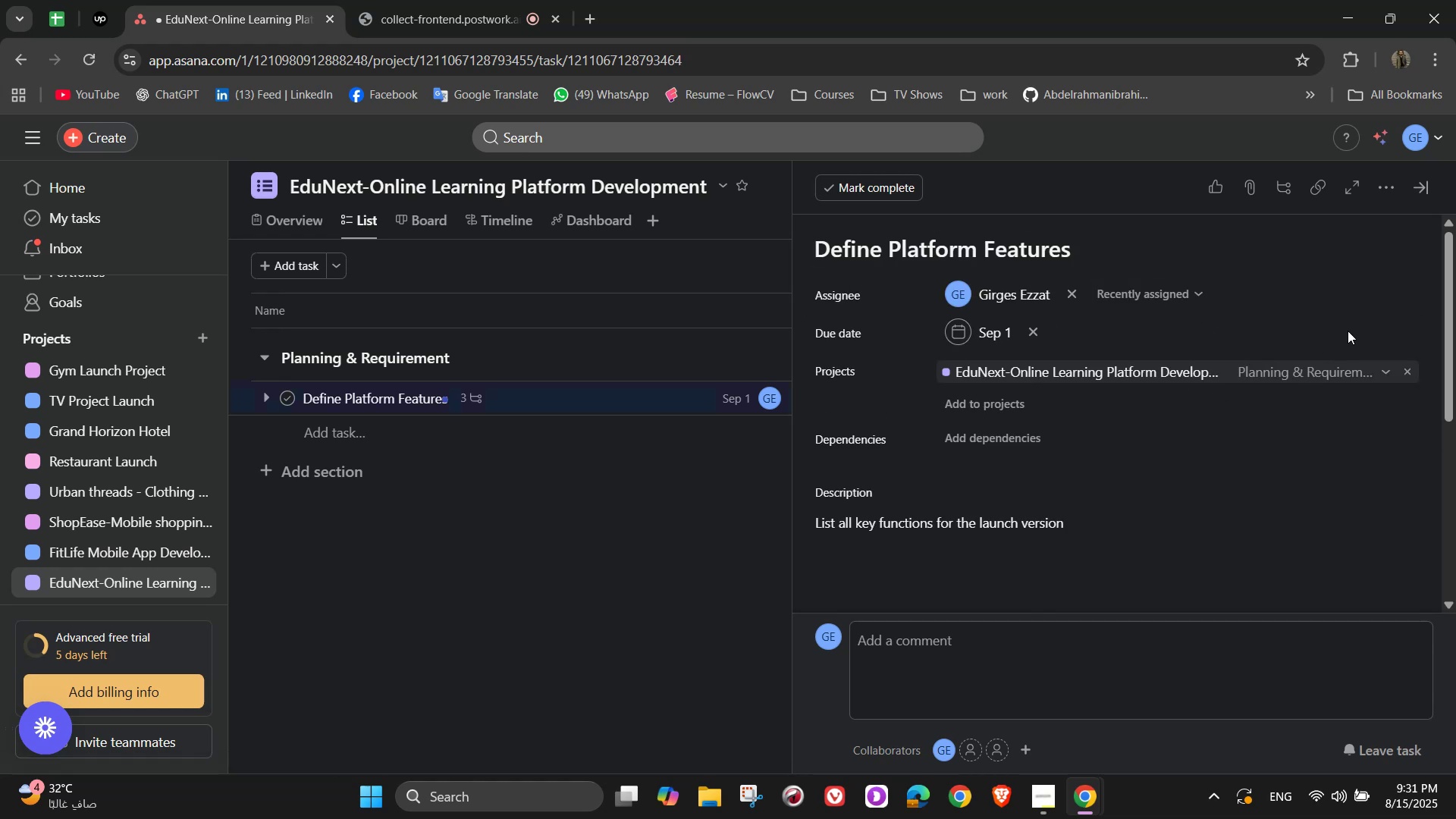 
scroll: coordinate [1349, 400], scroll_direction: down, amount: 2.0
 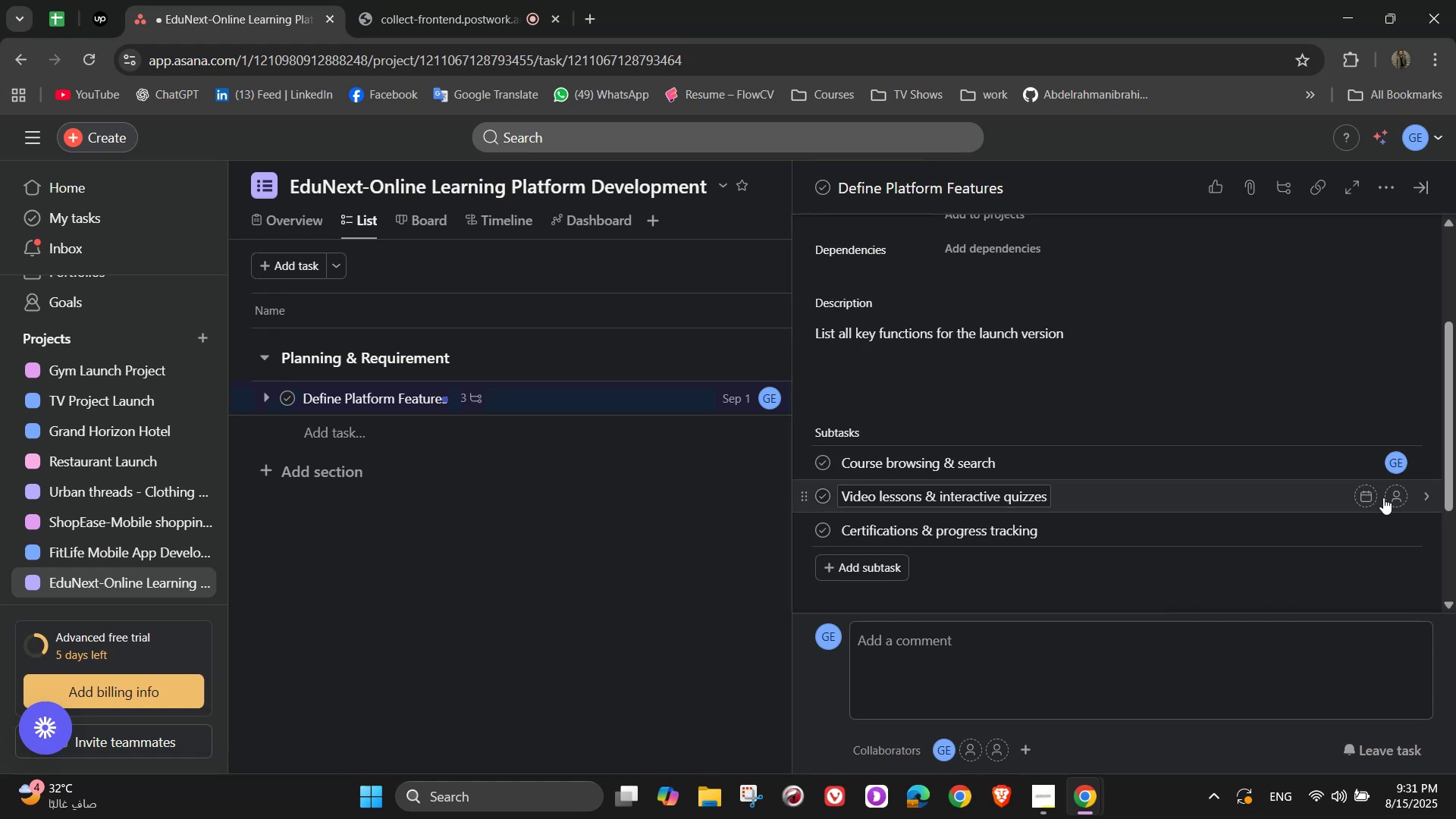 
left_click([1390, 500])
 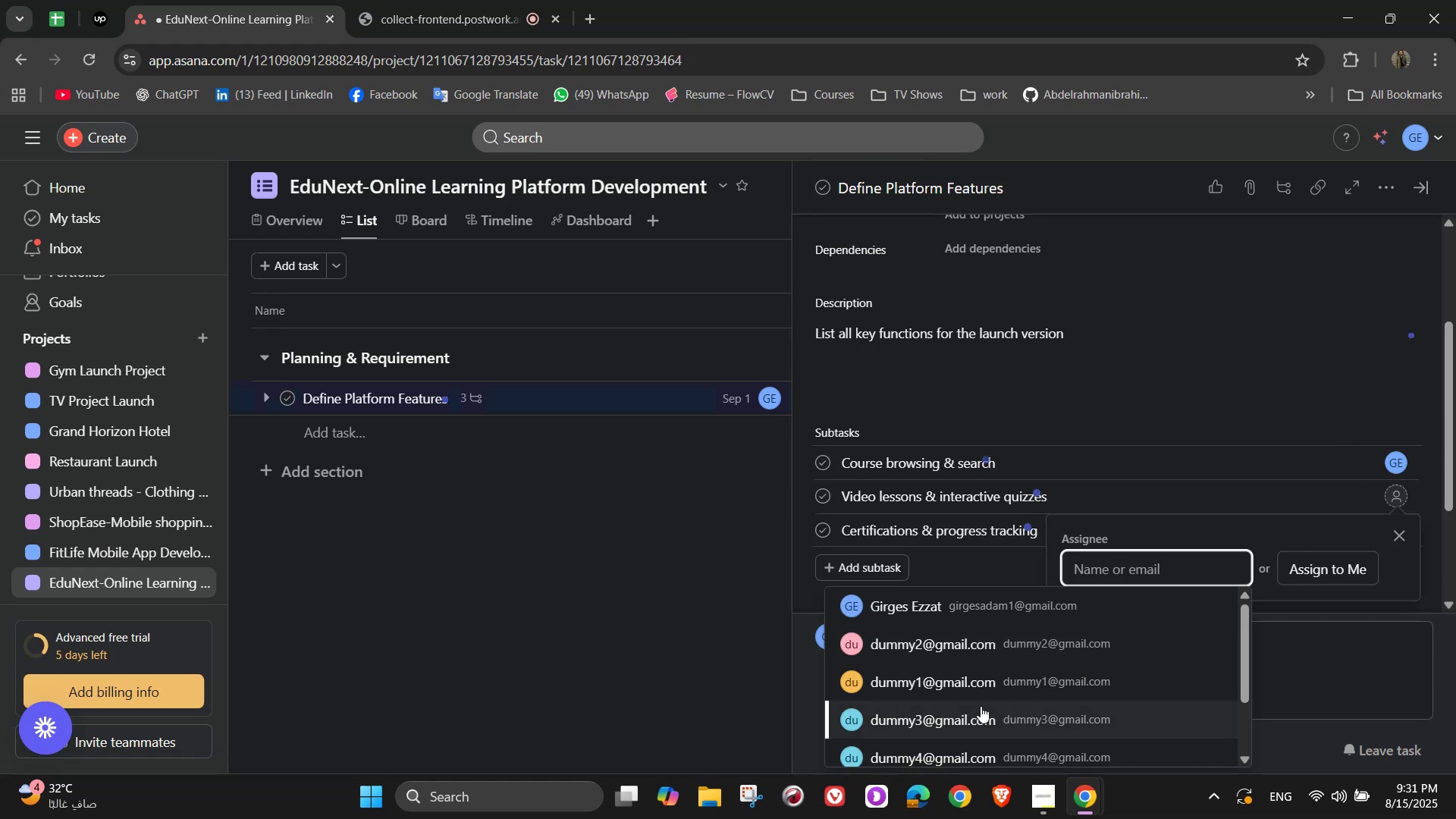 
left_click([971, 654])
 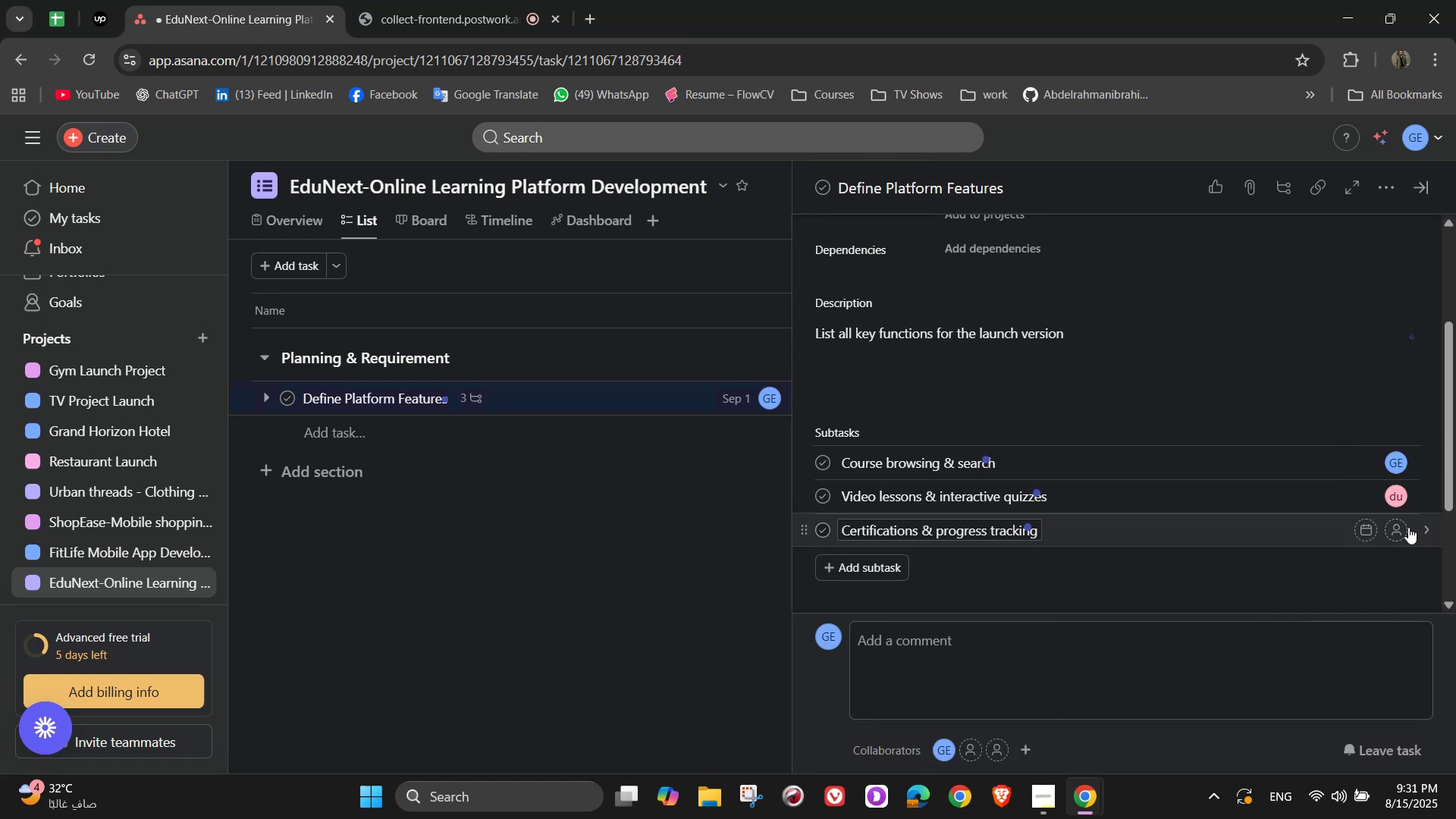 
left_click([1402, 529])
 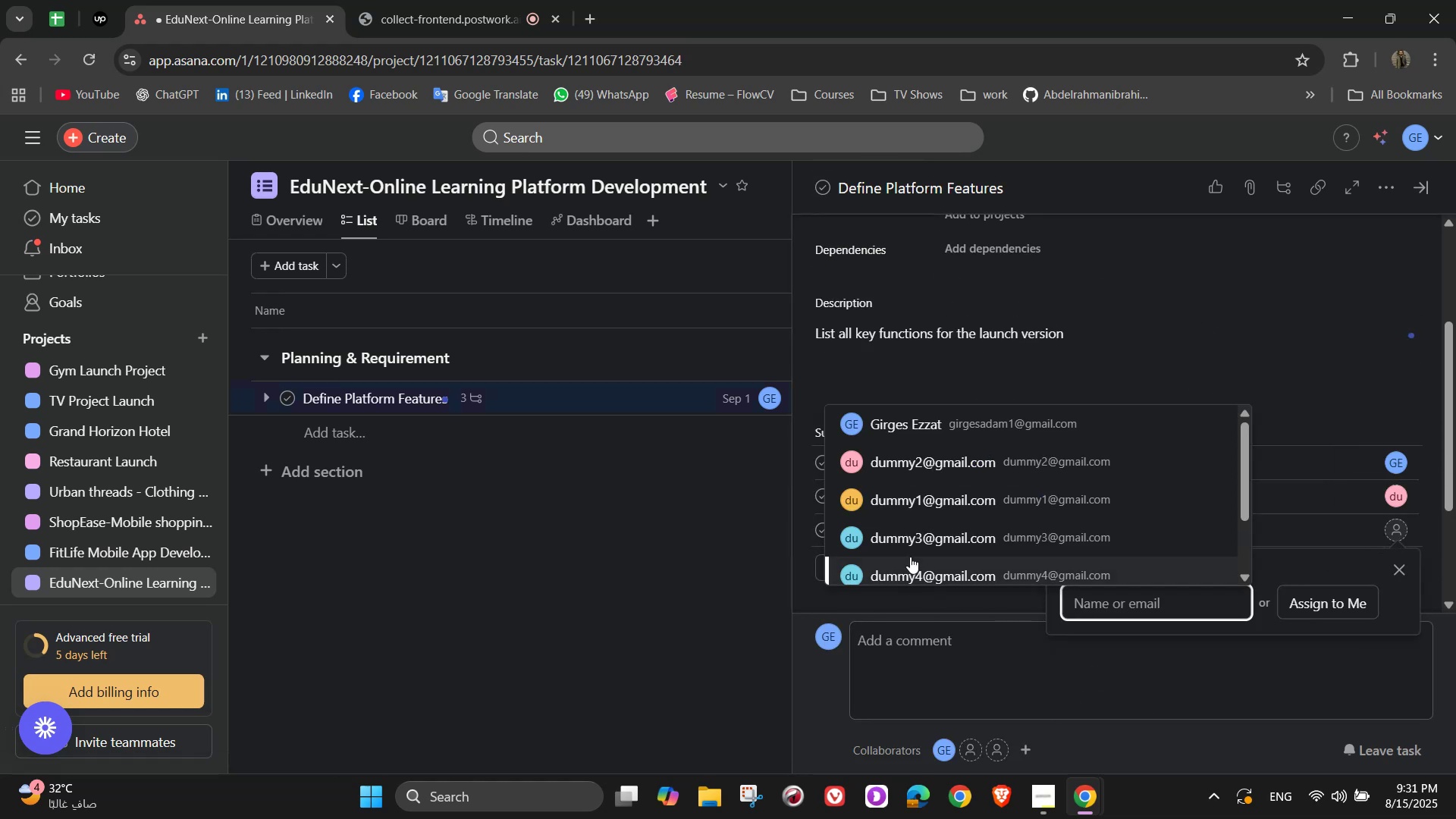 
left_click([912, 541])
 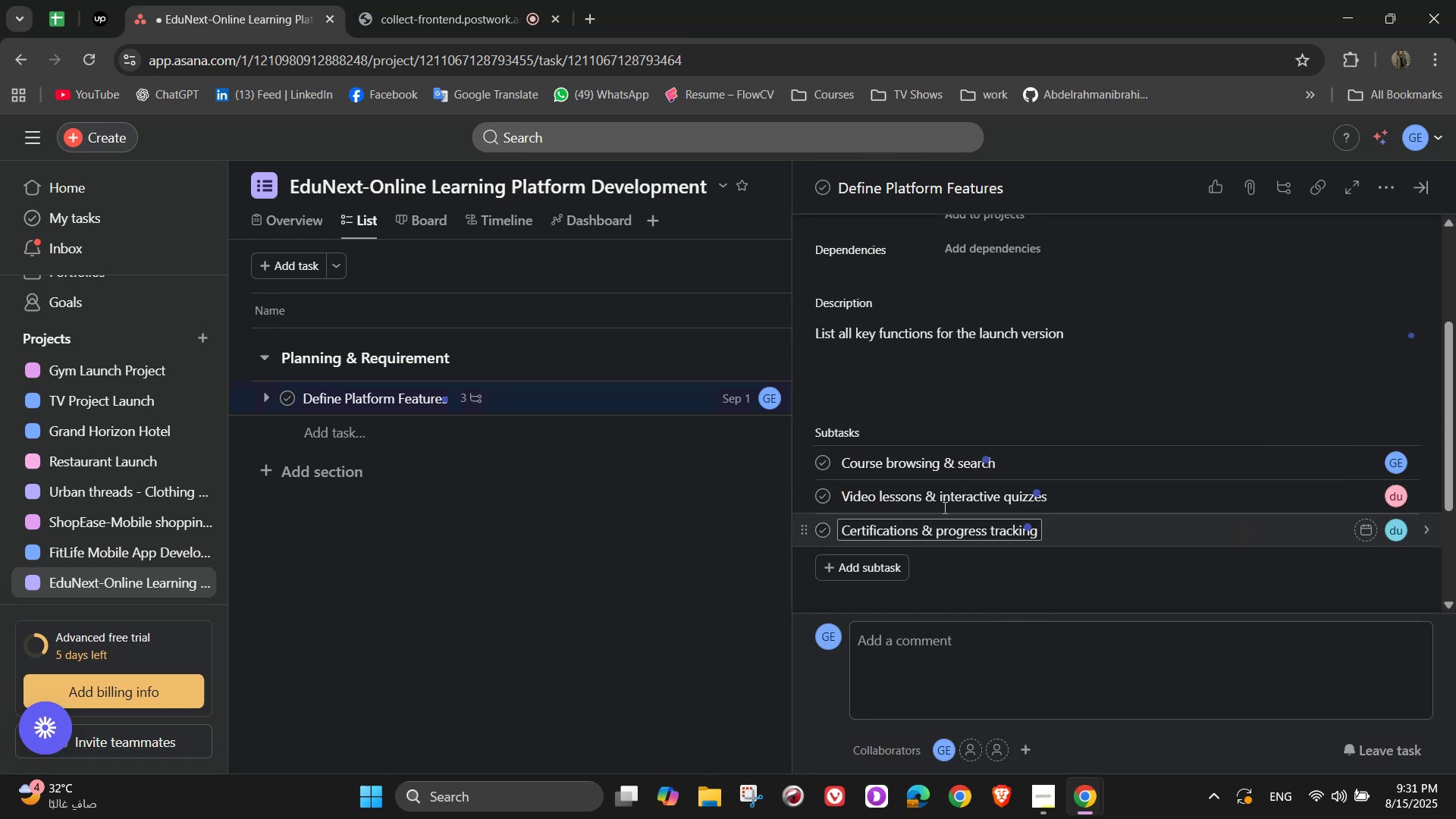 
scroll: coordinate [1029, 417], scroll_direction: up, amount: 2.0
 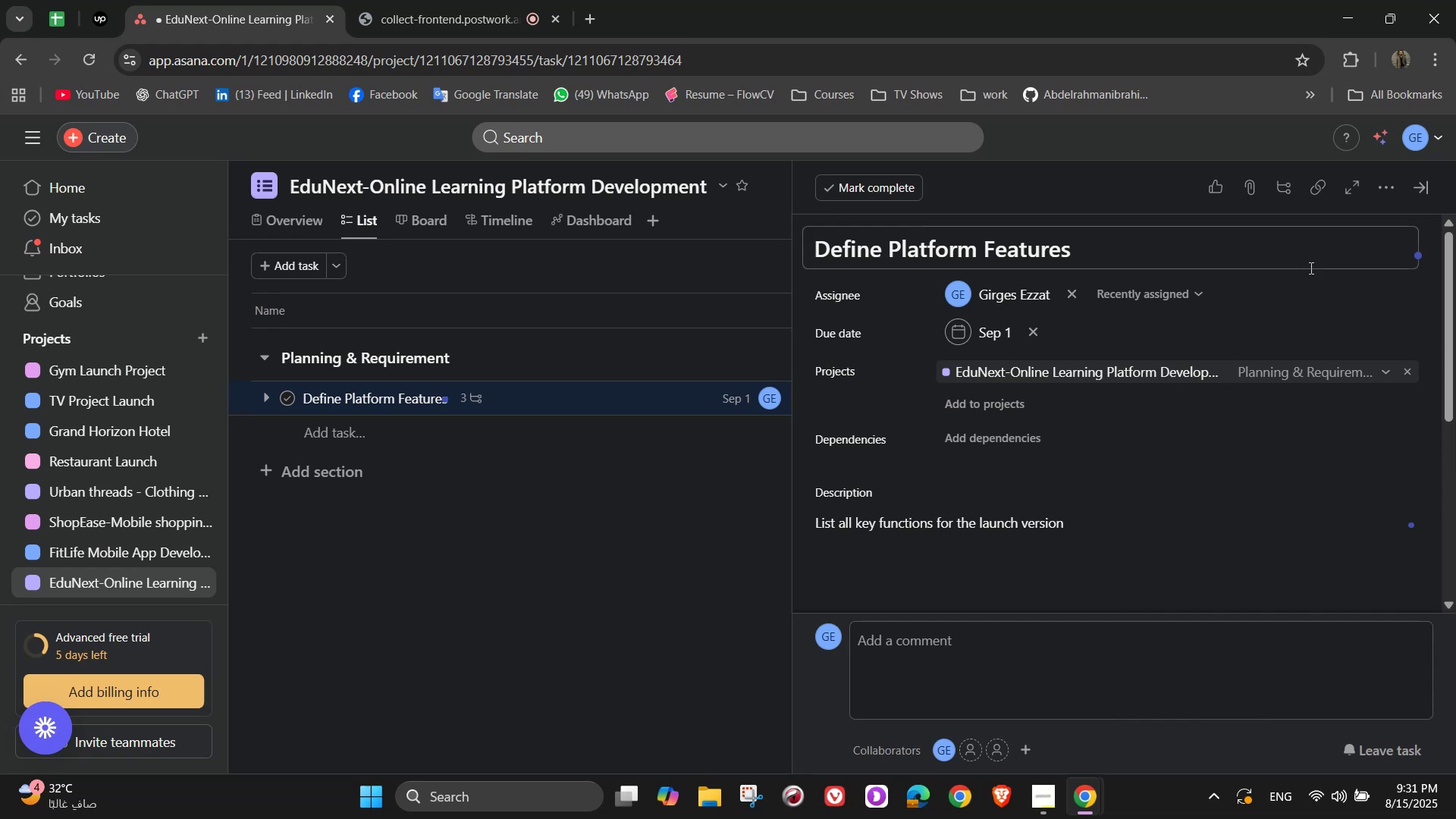 
left_click([1419, 178])
 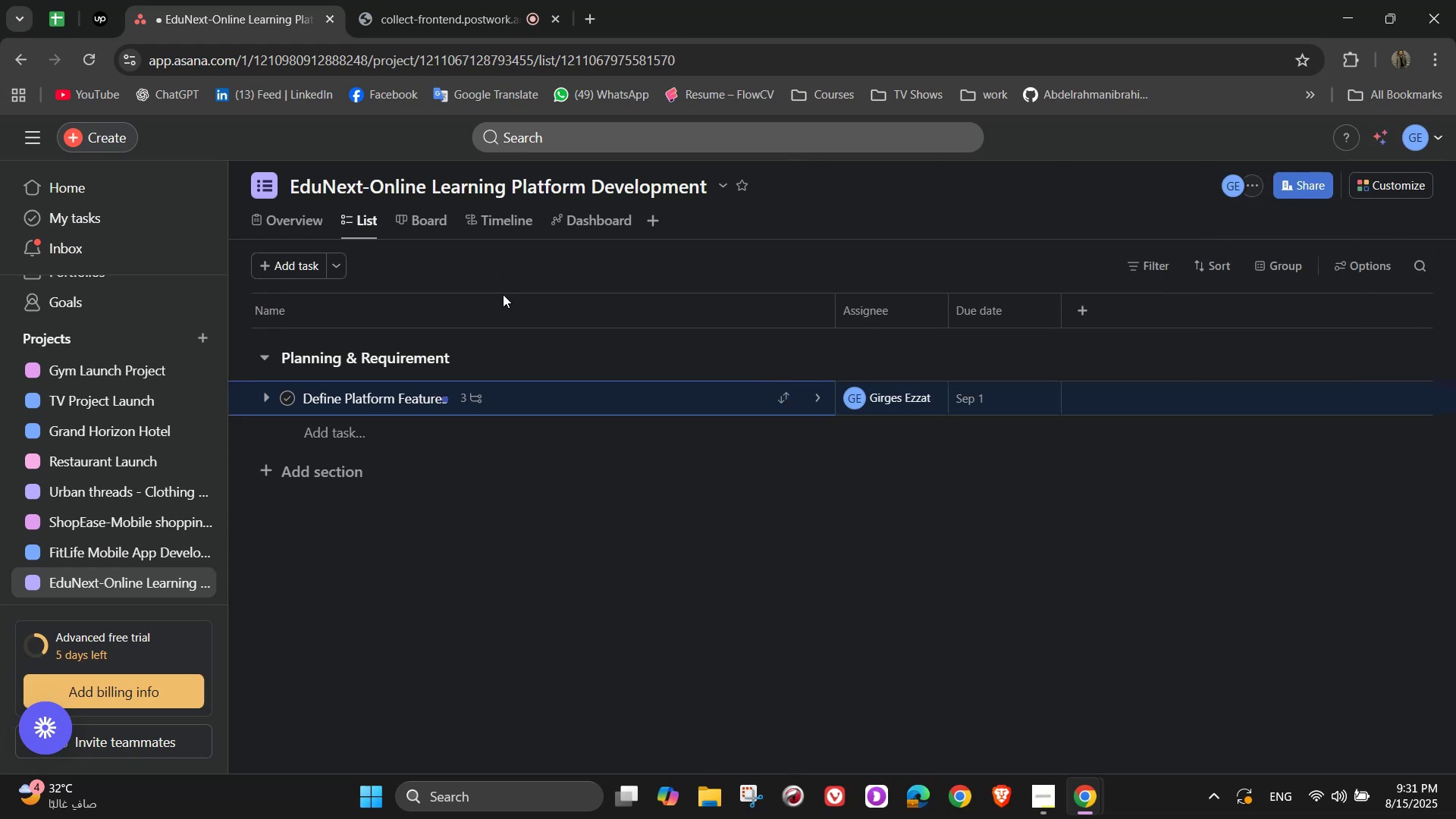 
left_click([378, 441])
 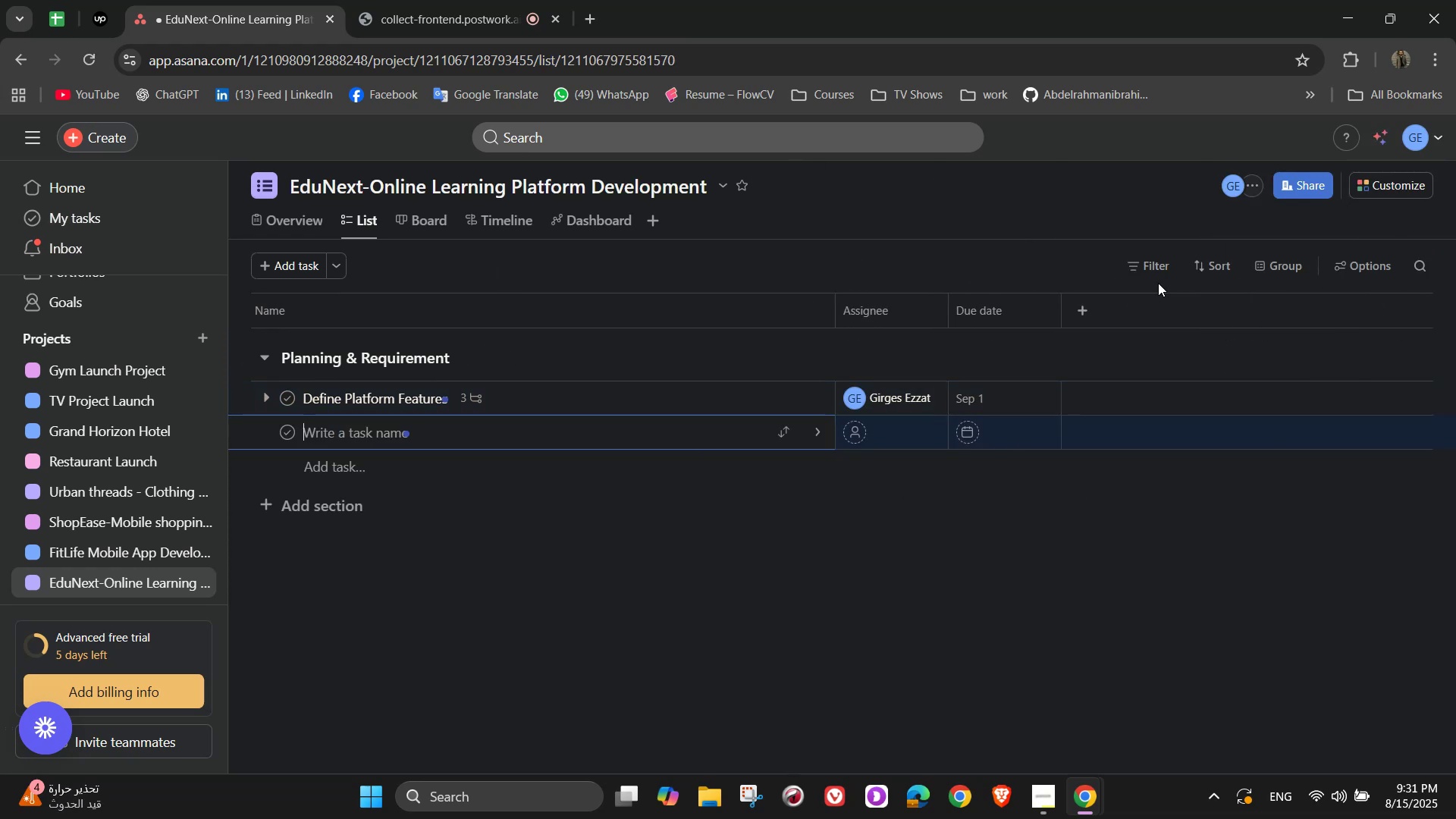 
left_click([1086, 313])
 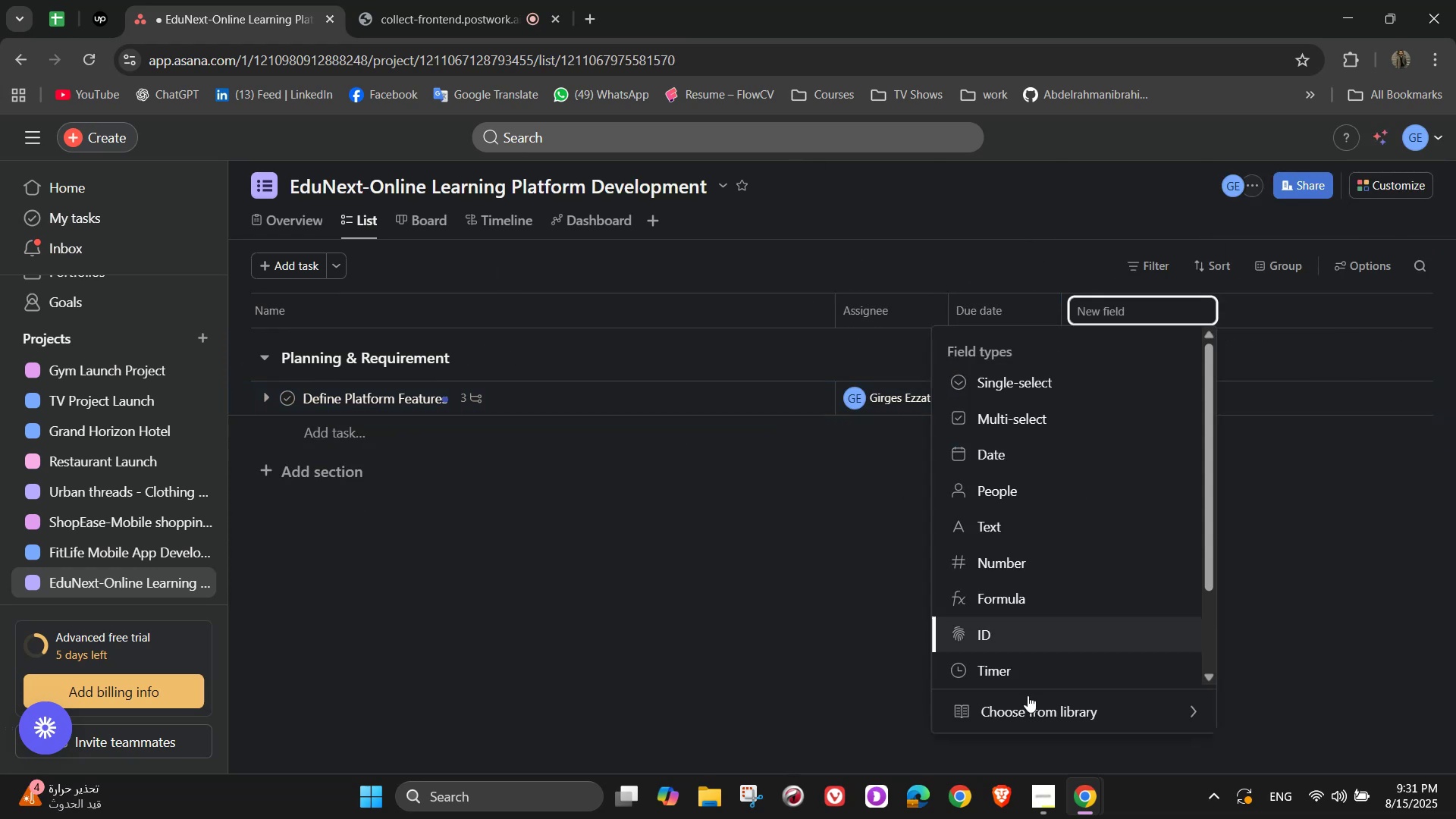 
left_click([1028, 718])
 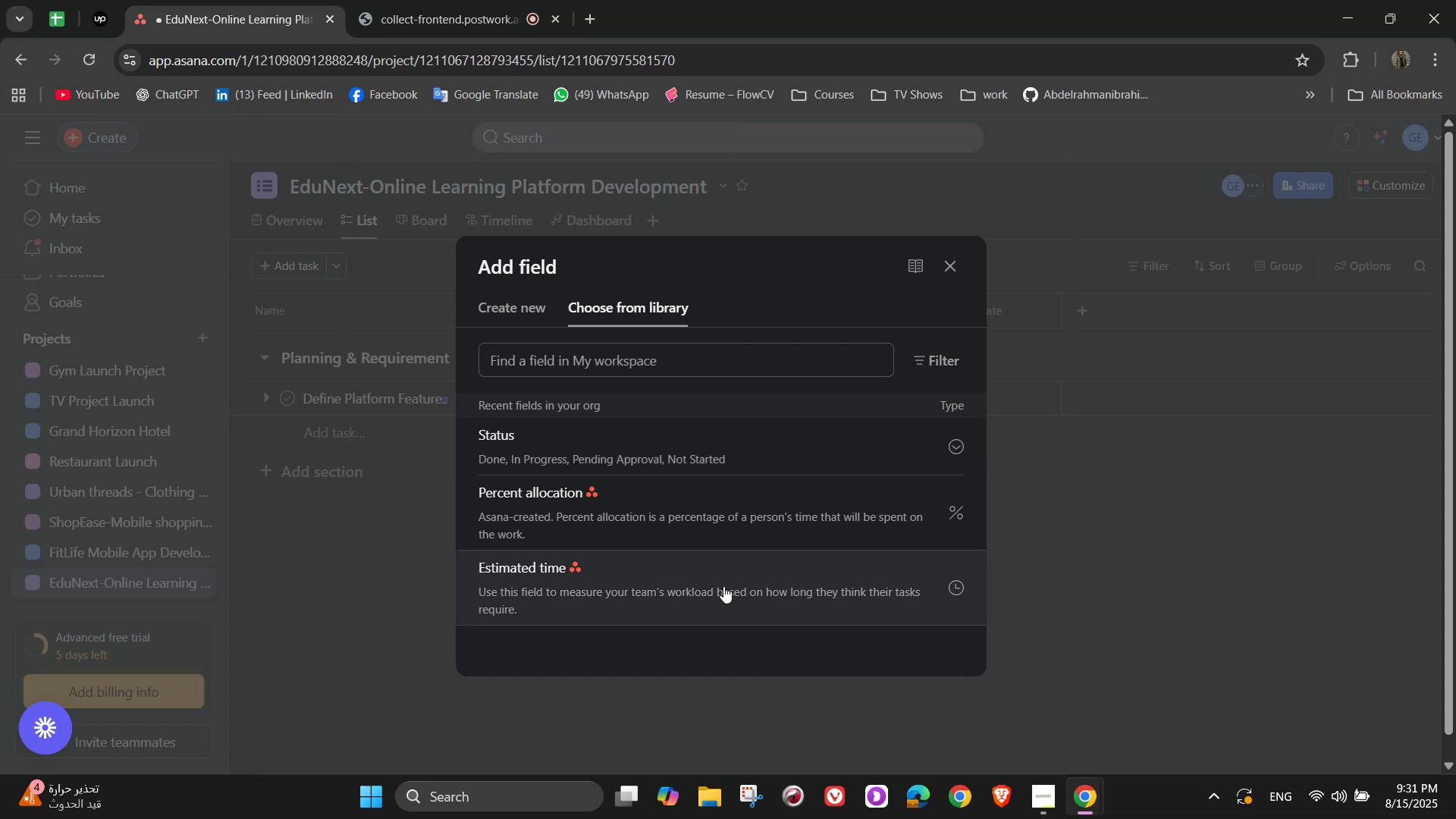 
left_click([723, 586])
 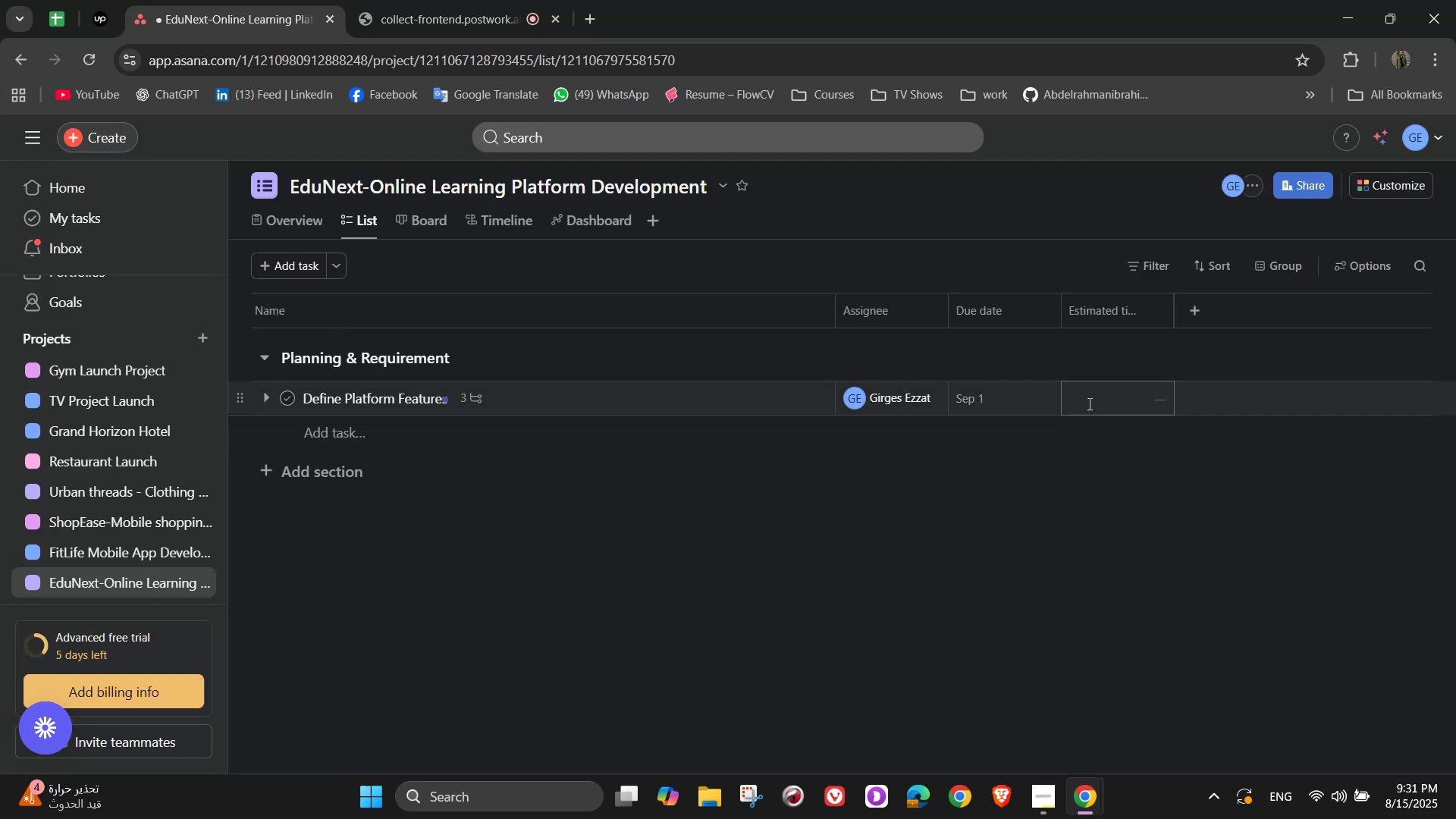 
left_click([1091, 404])
 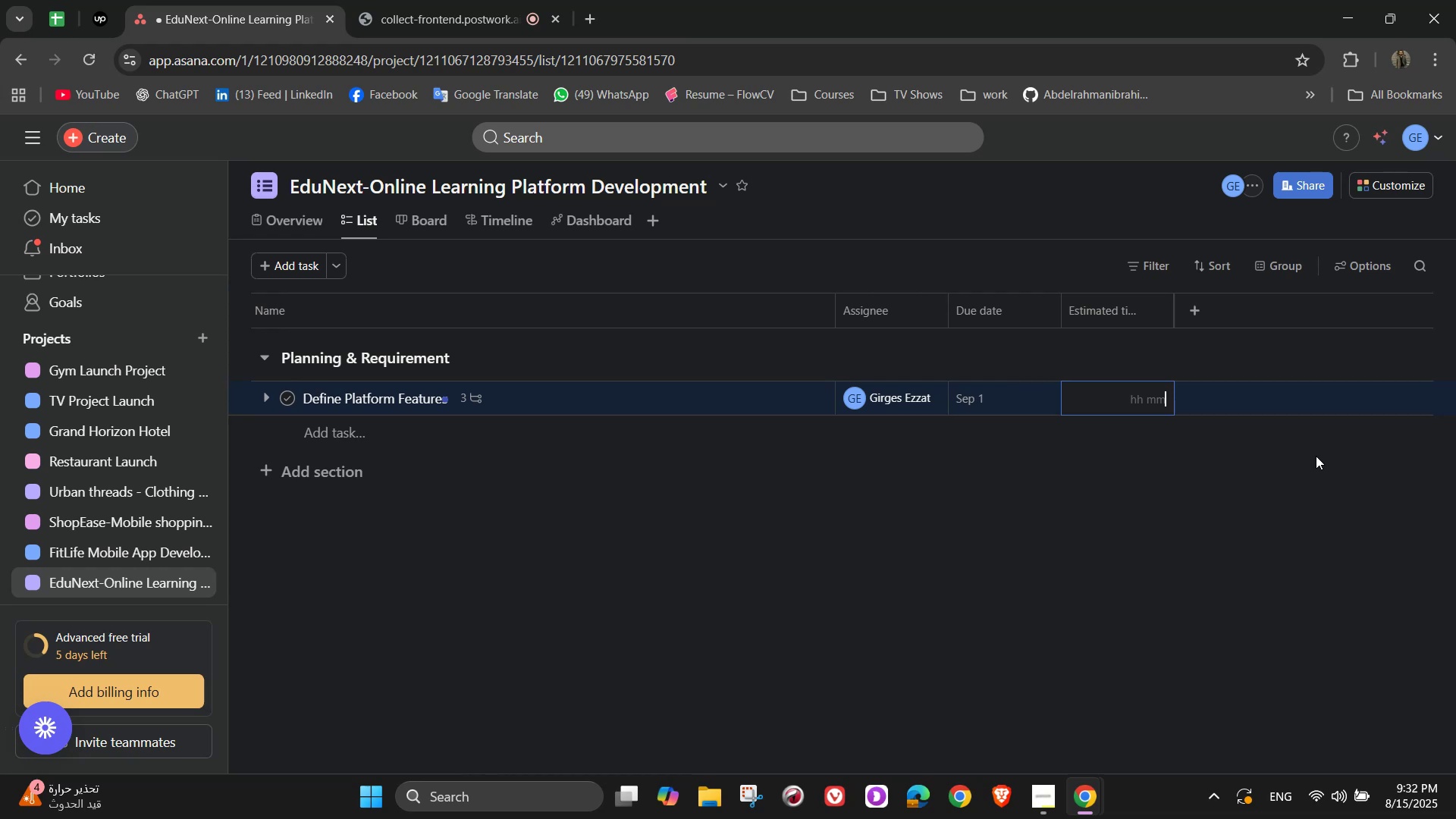 
wait(21.43)
 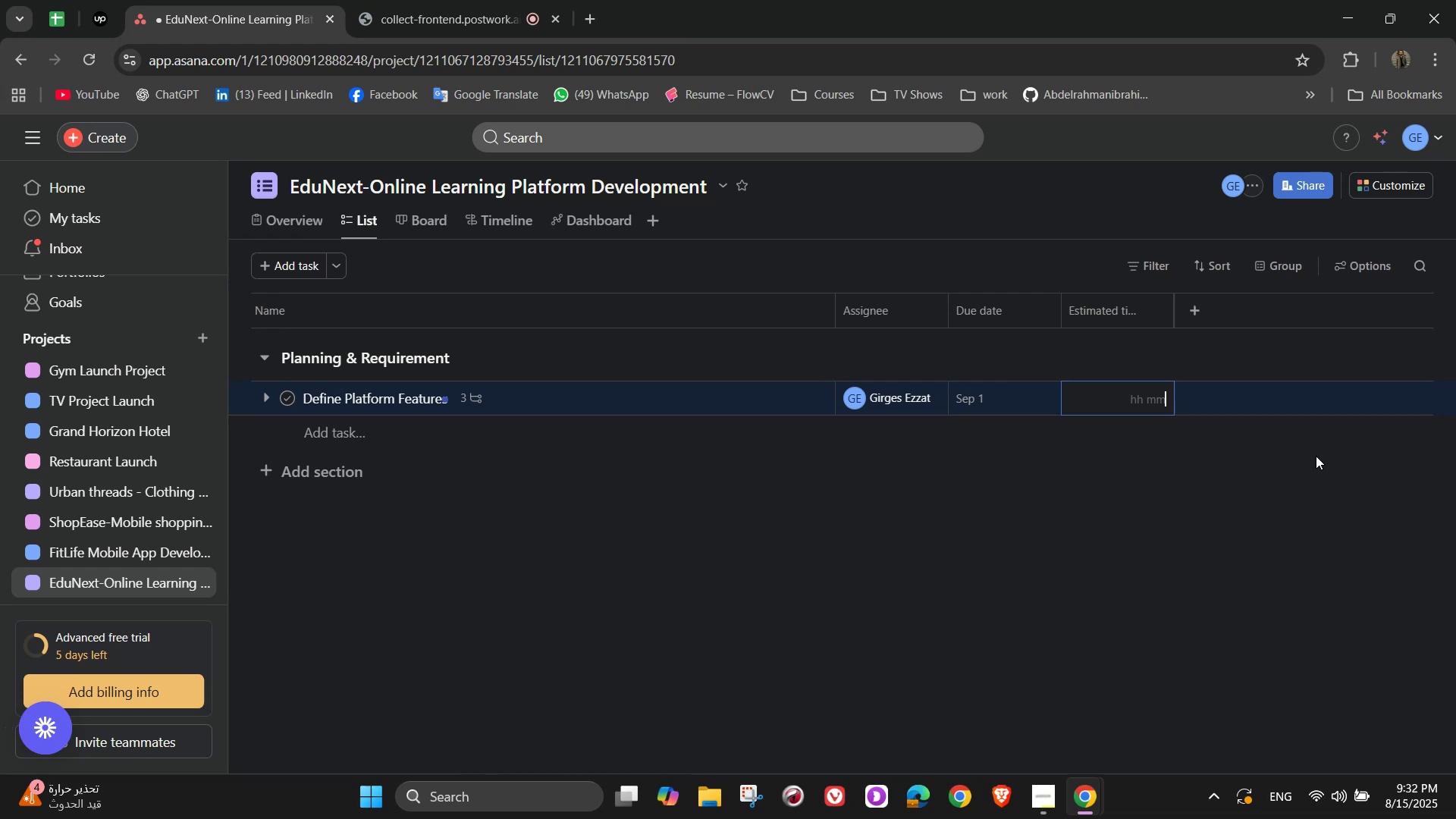 
key(Numpad1)
 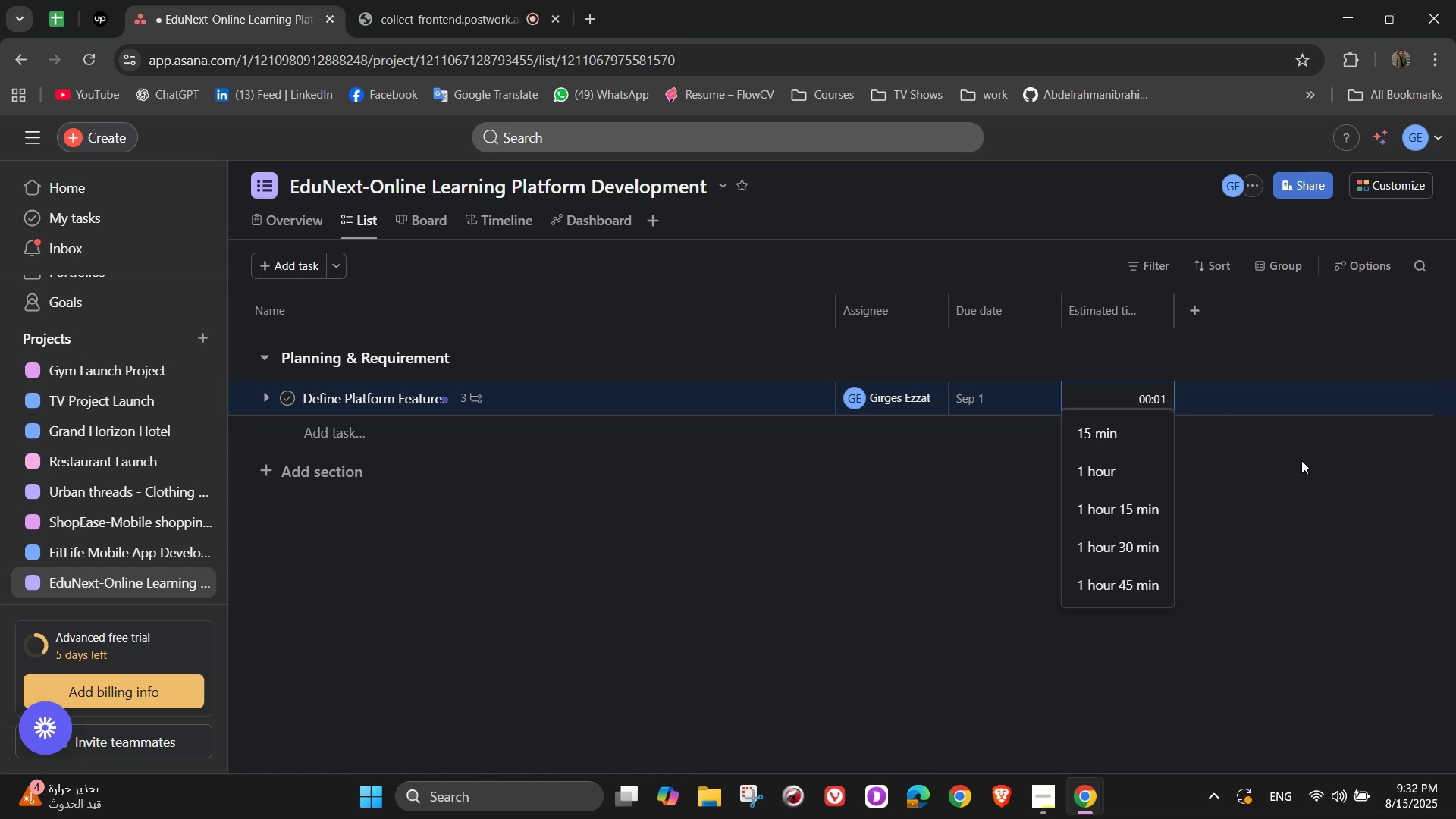 
key(Numpad2)
 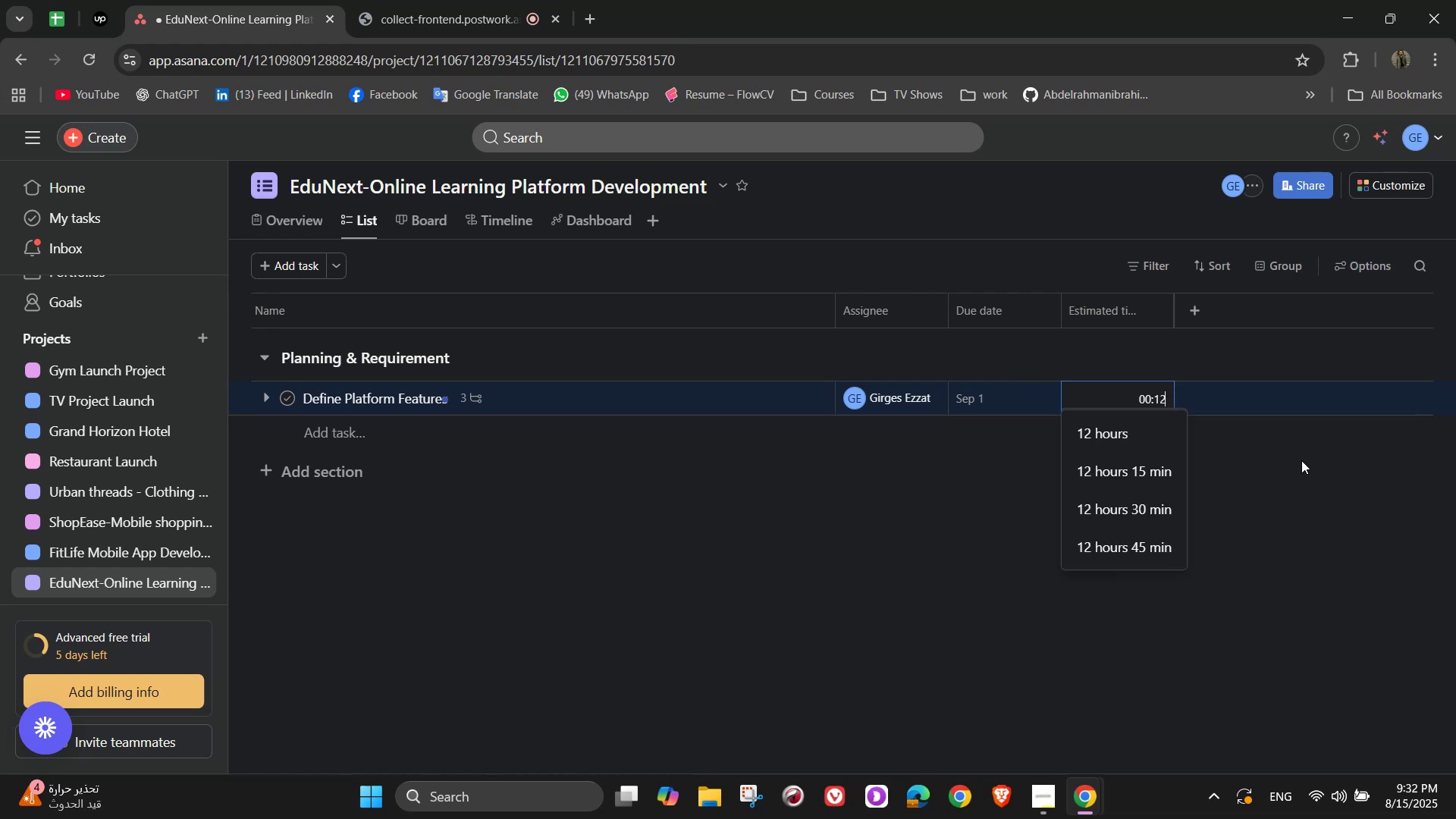 
key(Numpad0)
 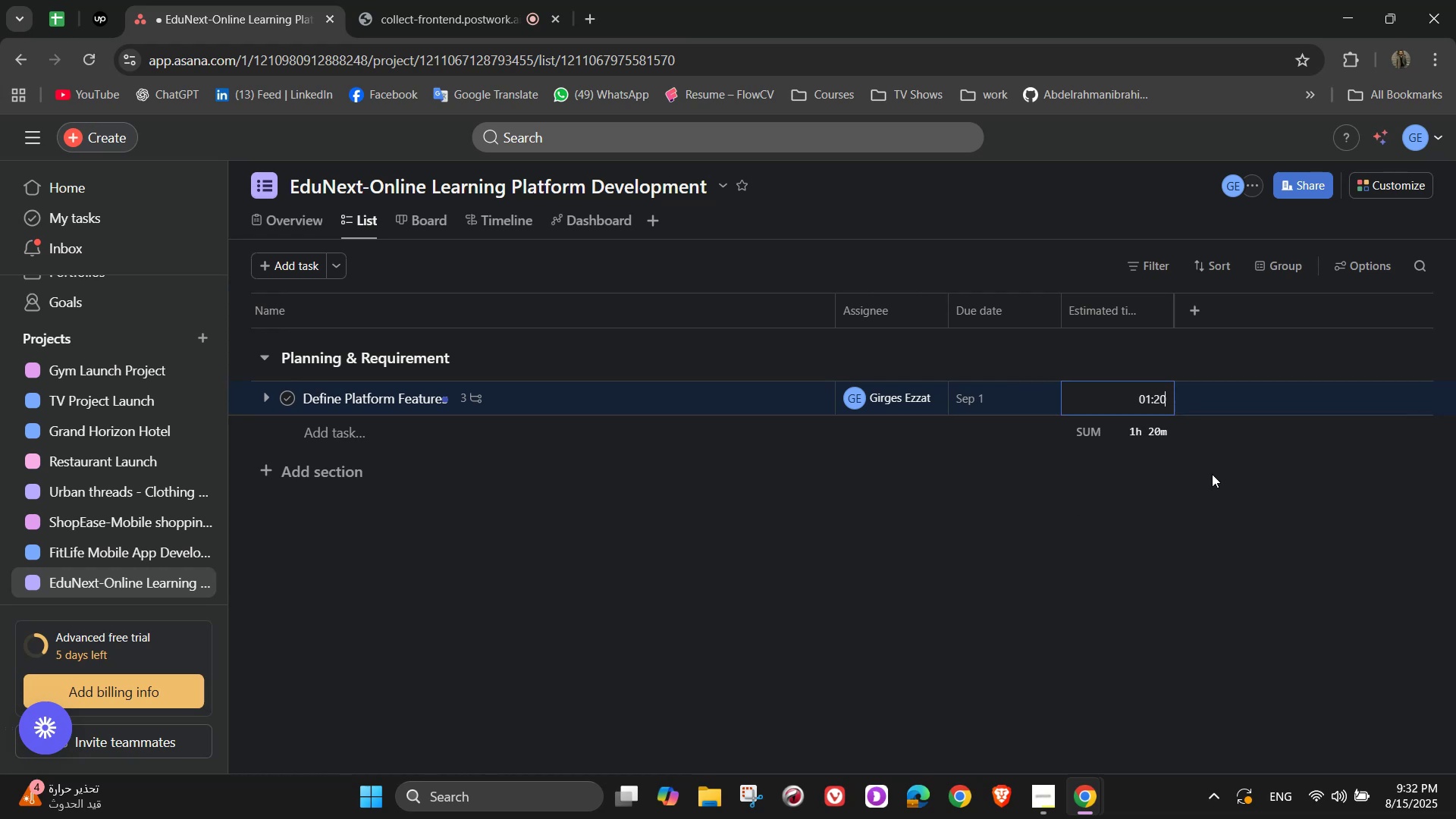 
key(Numpad0)
 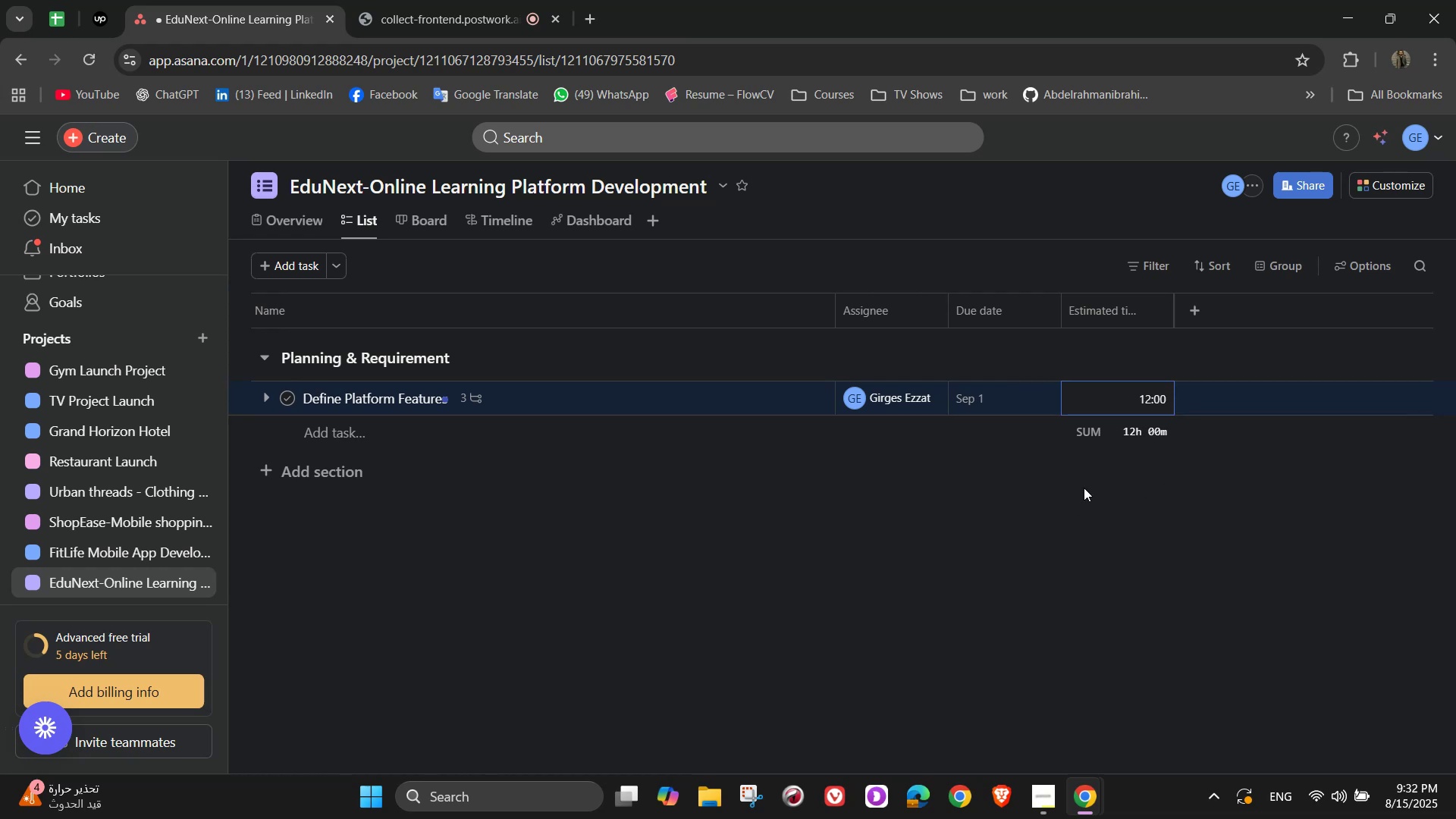 
key(Backspace)
 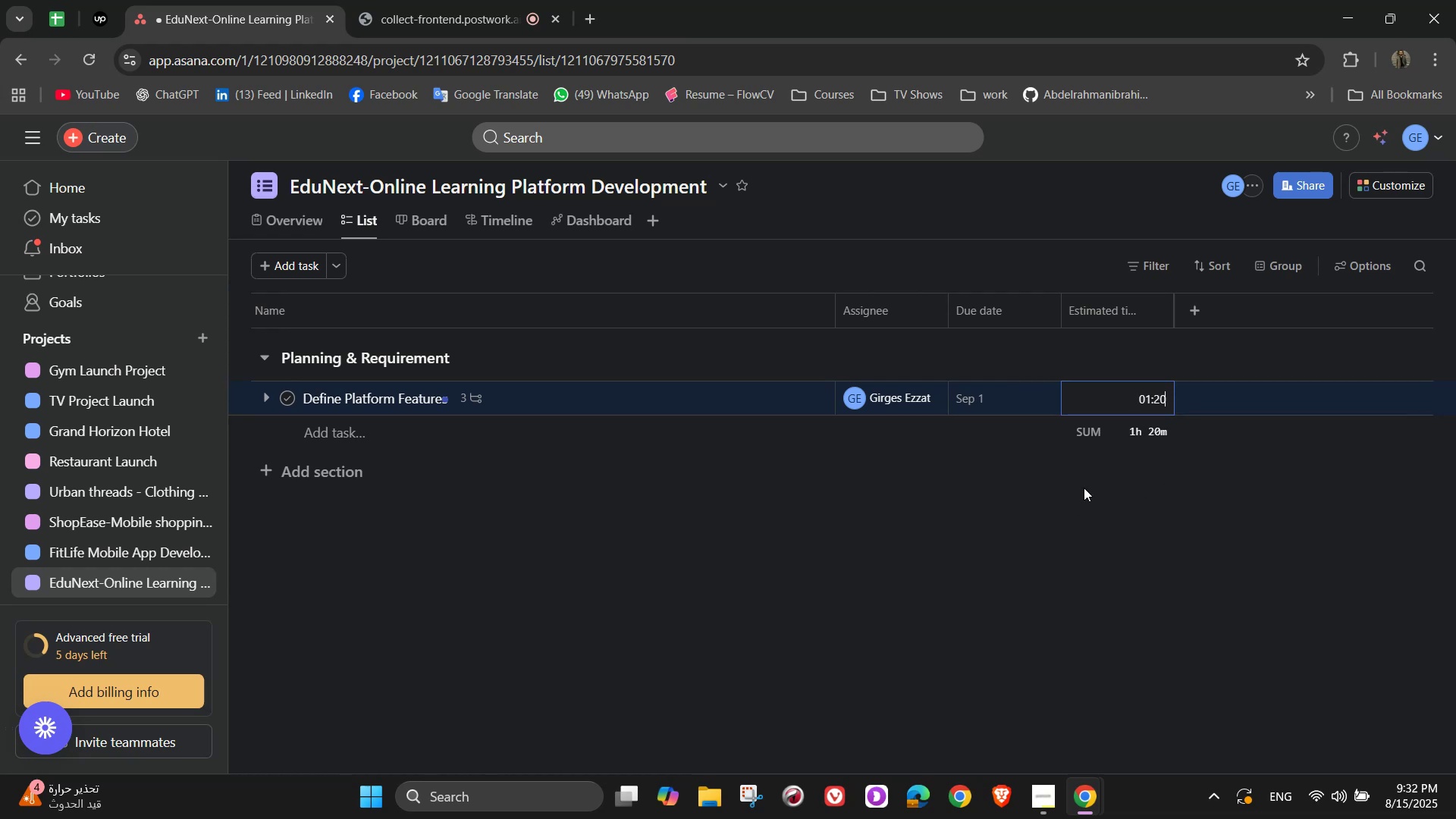 
key(Backspace)
 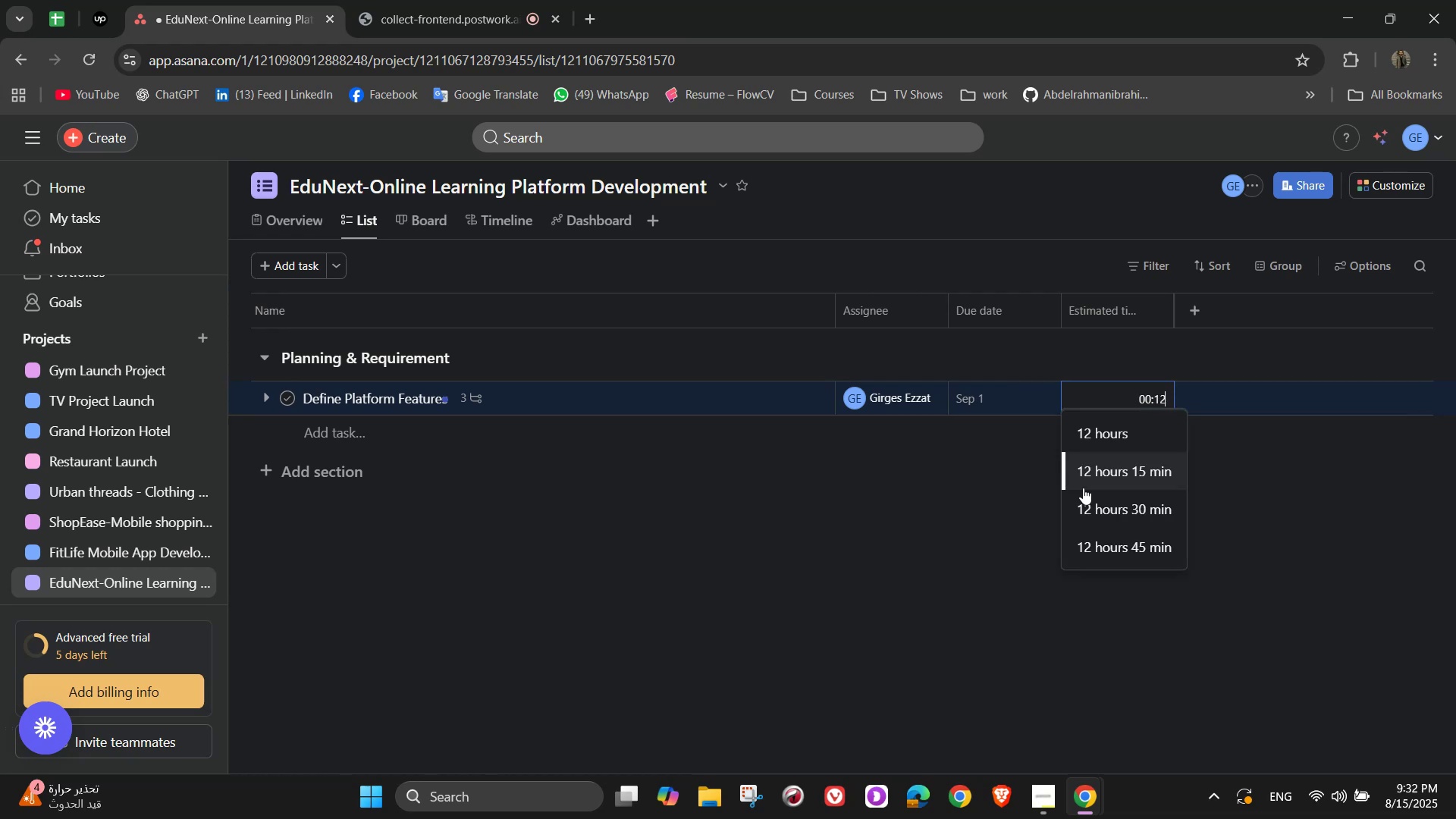 
key(Backspace)
 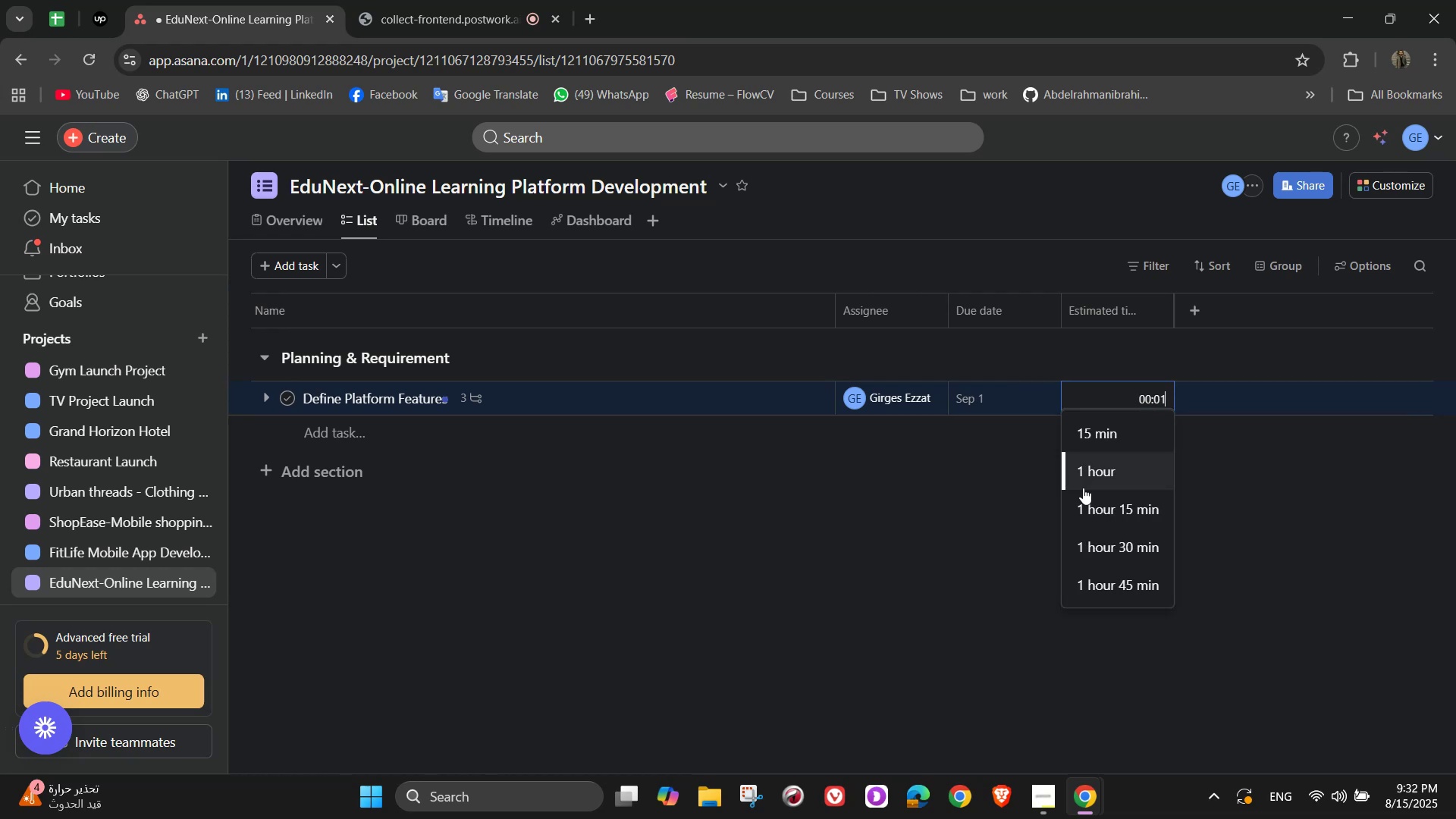 
key(Numpad0)
 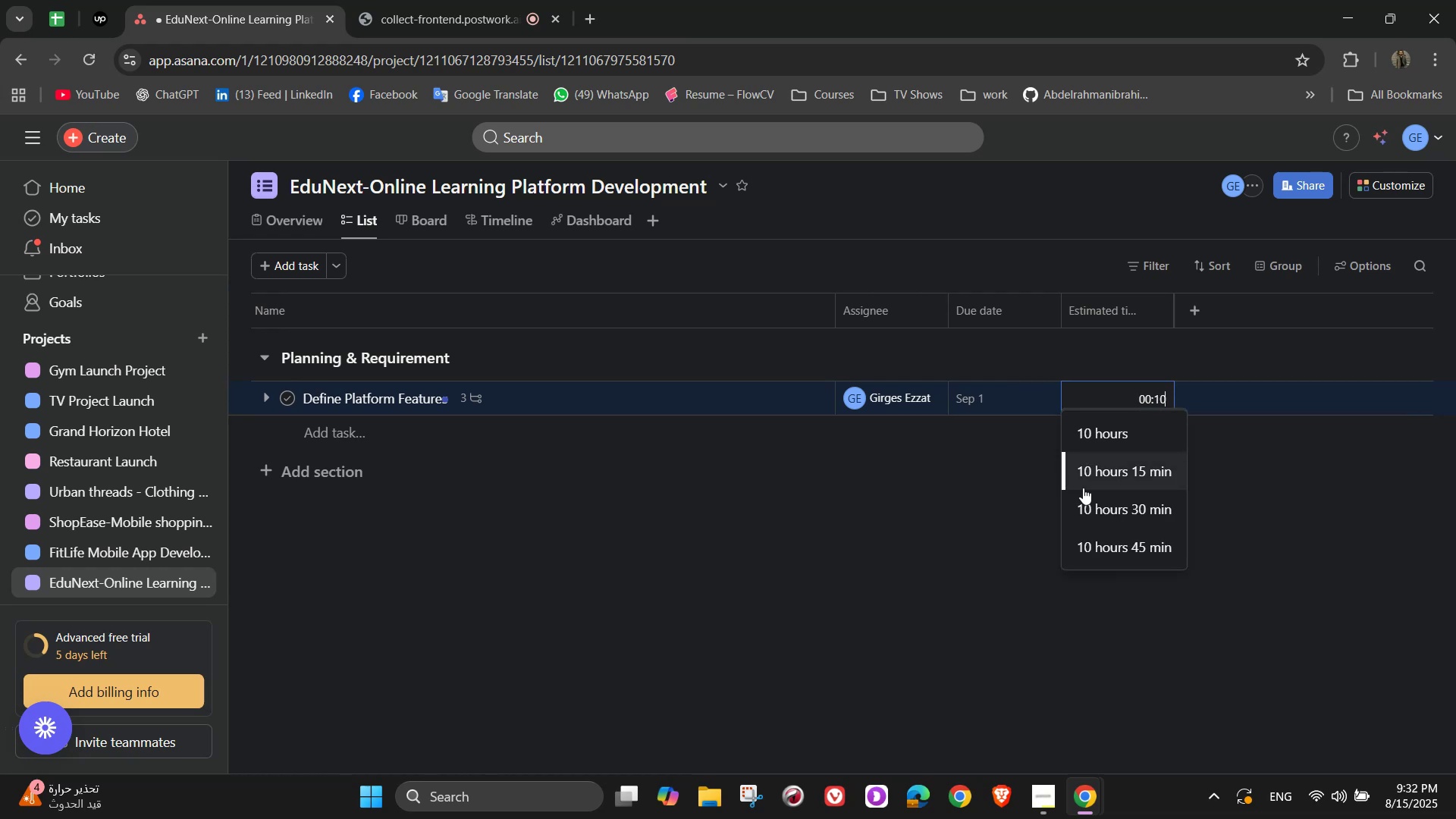 
key(Numpad0)
 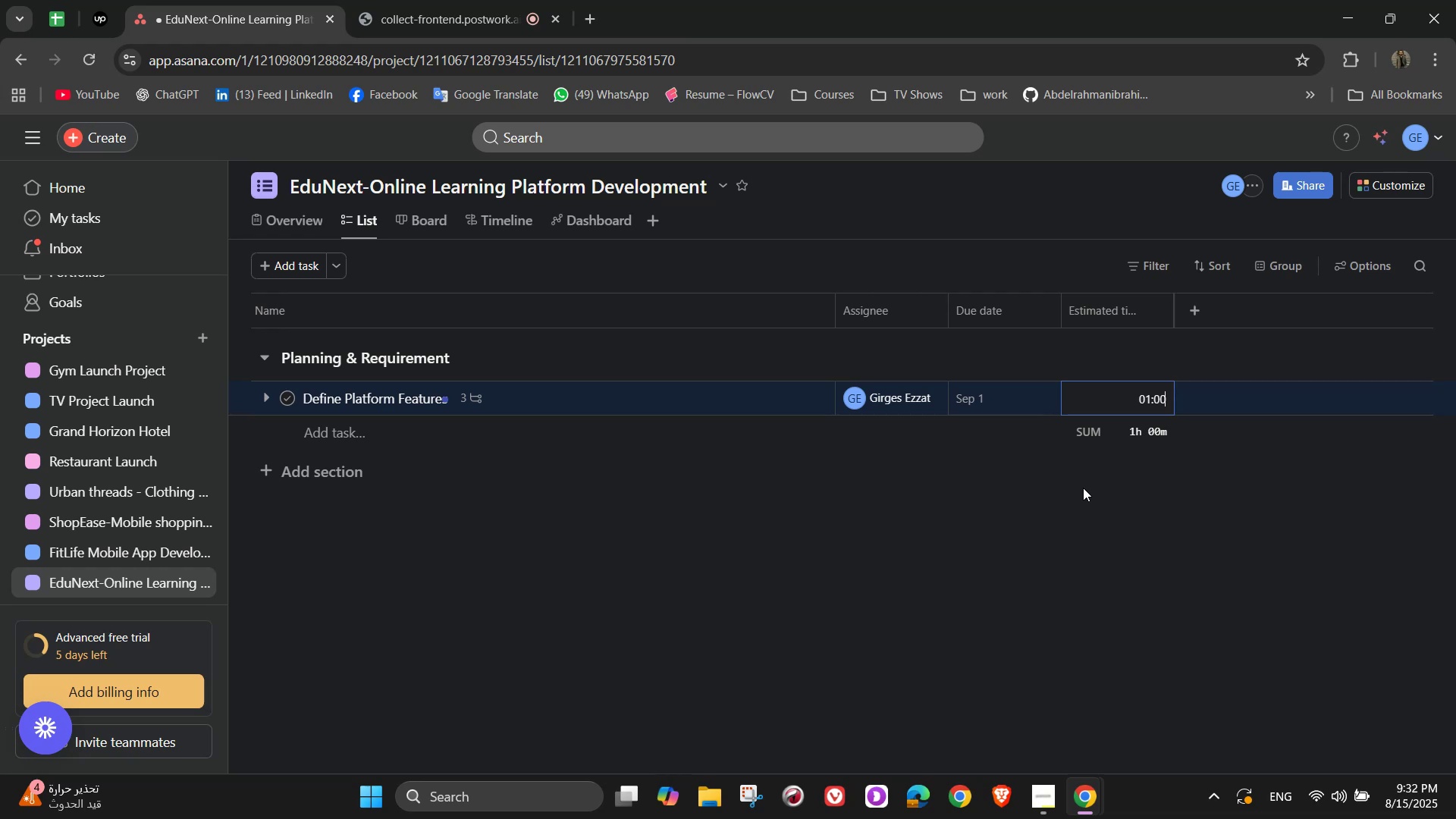 
key(Numpad0)
 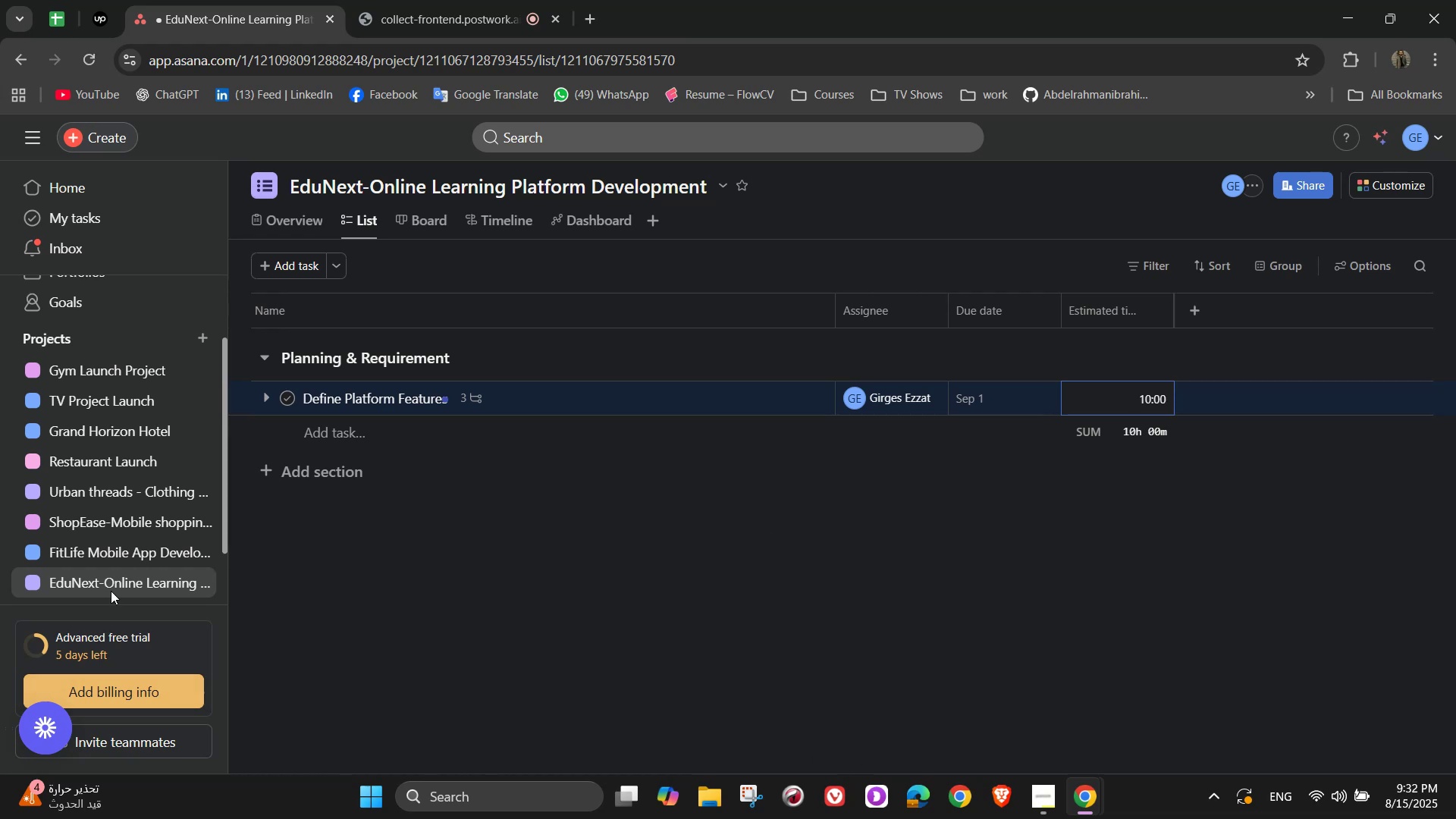 
left_click([366, 443])
 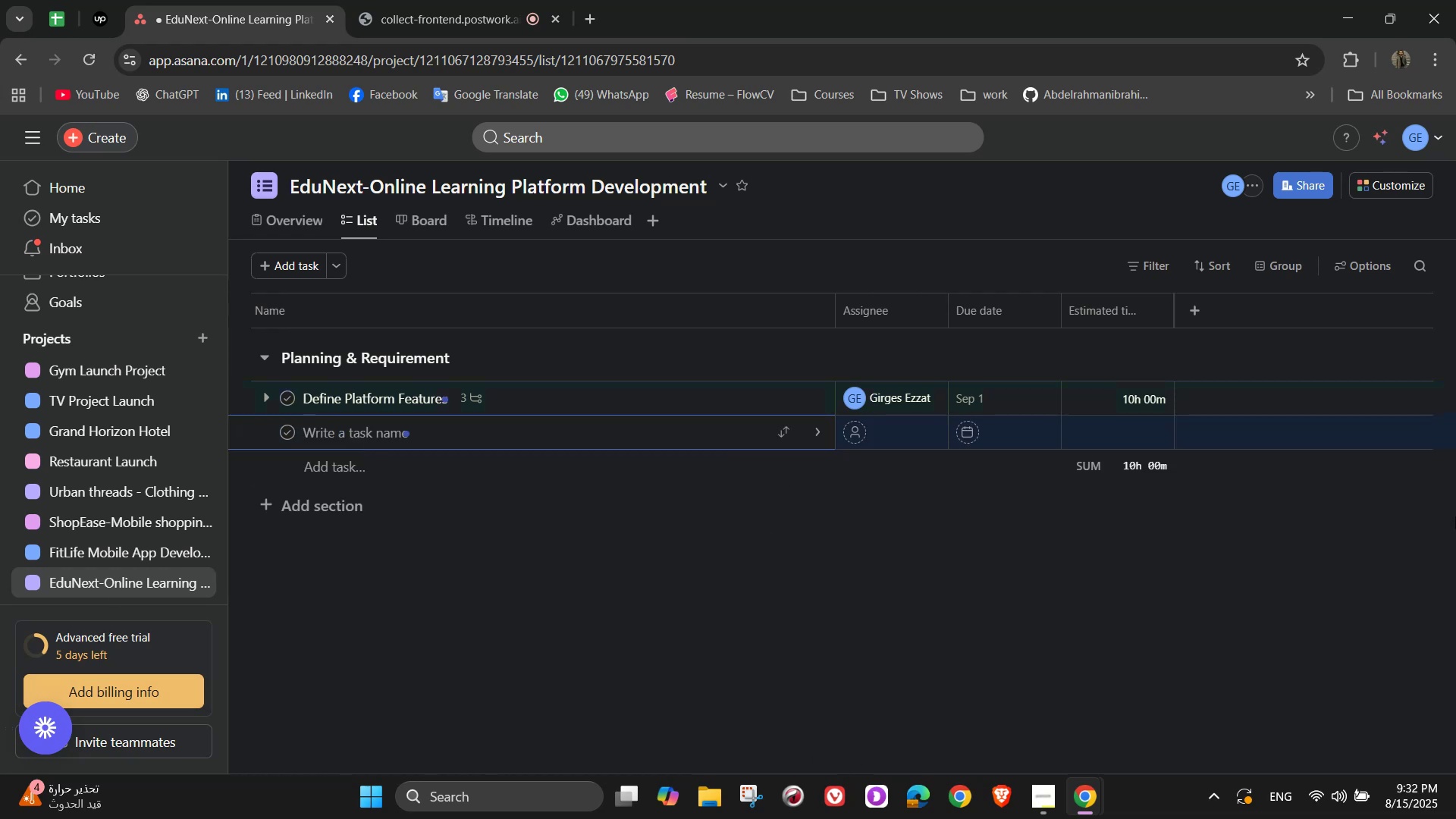 
type(S)
key(Backspace)
type(Assign)
 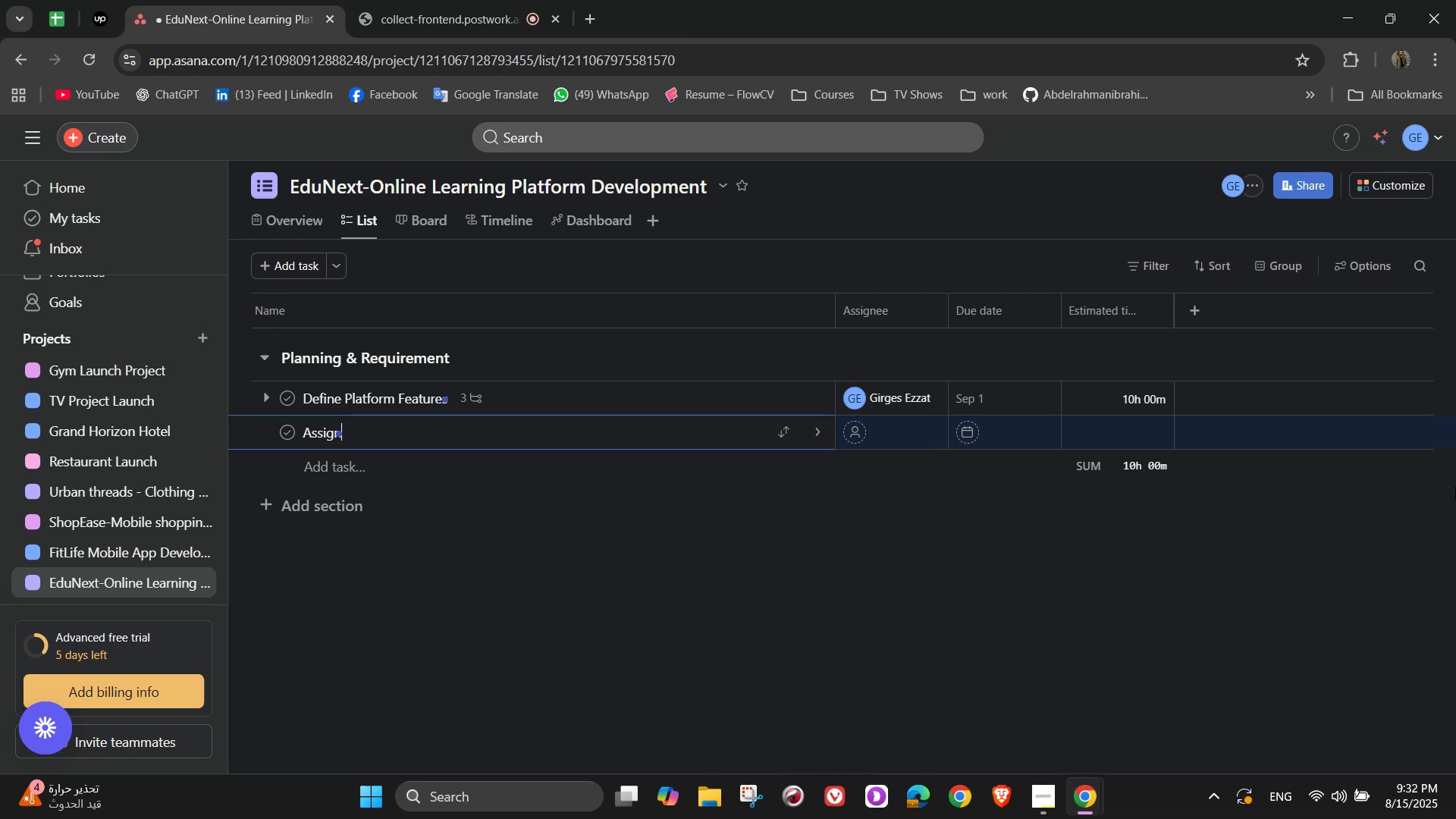 
wait(5.11)
 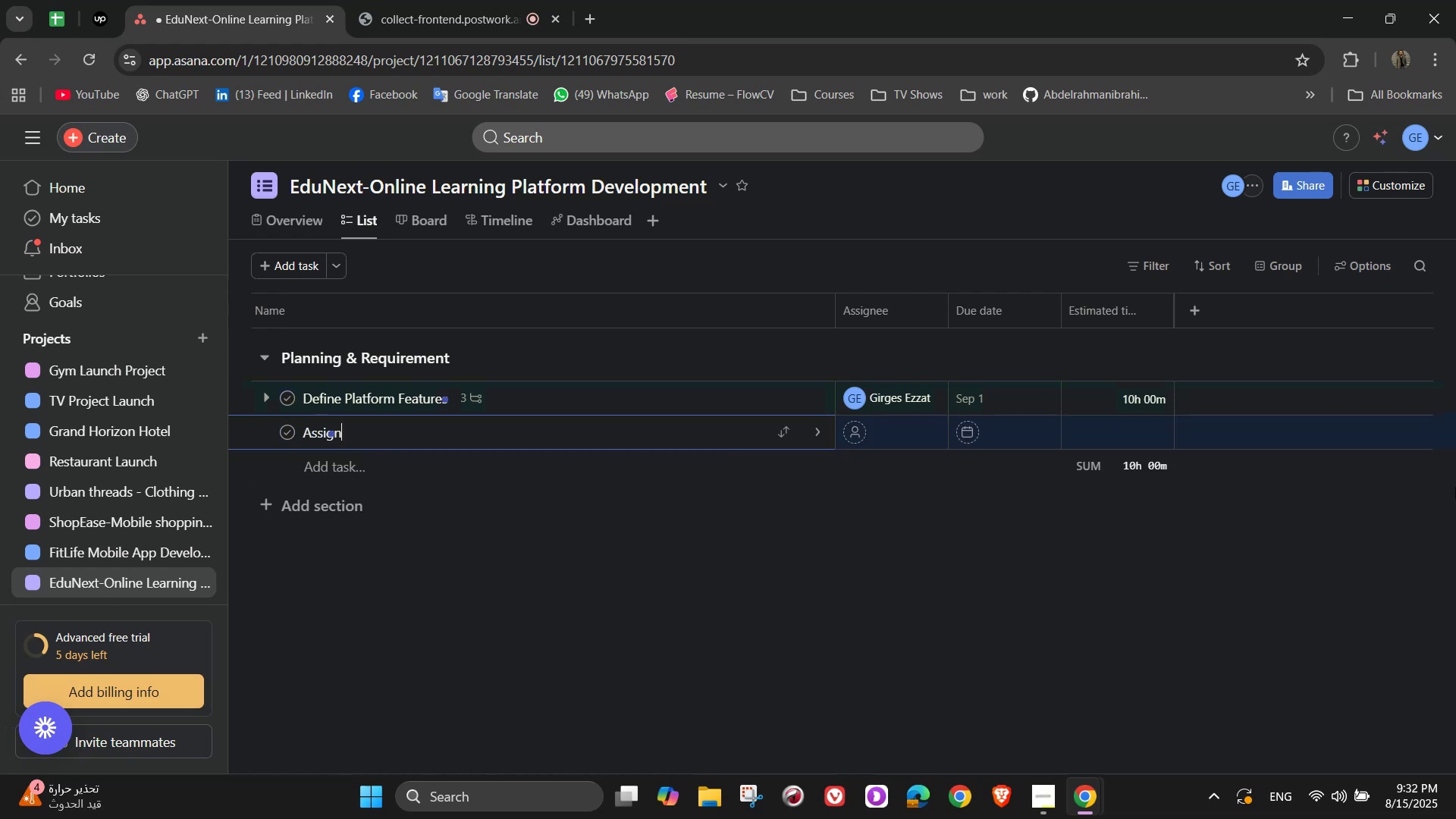 
type( Roles &)
 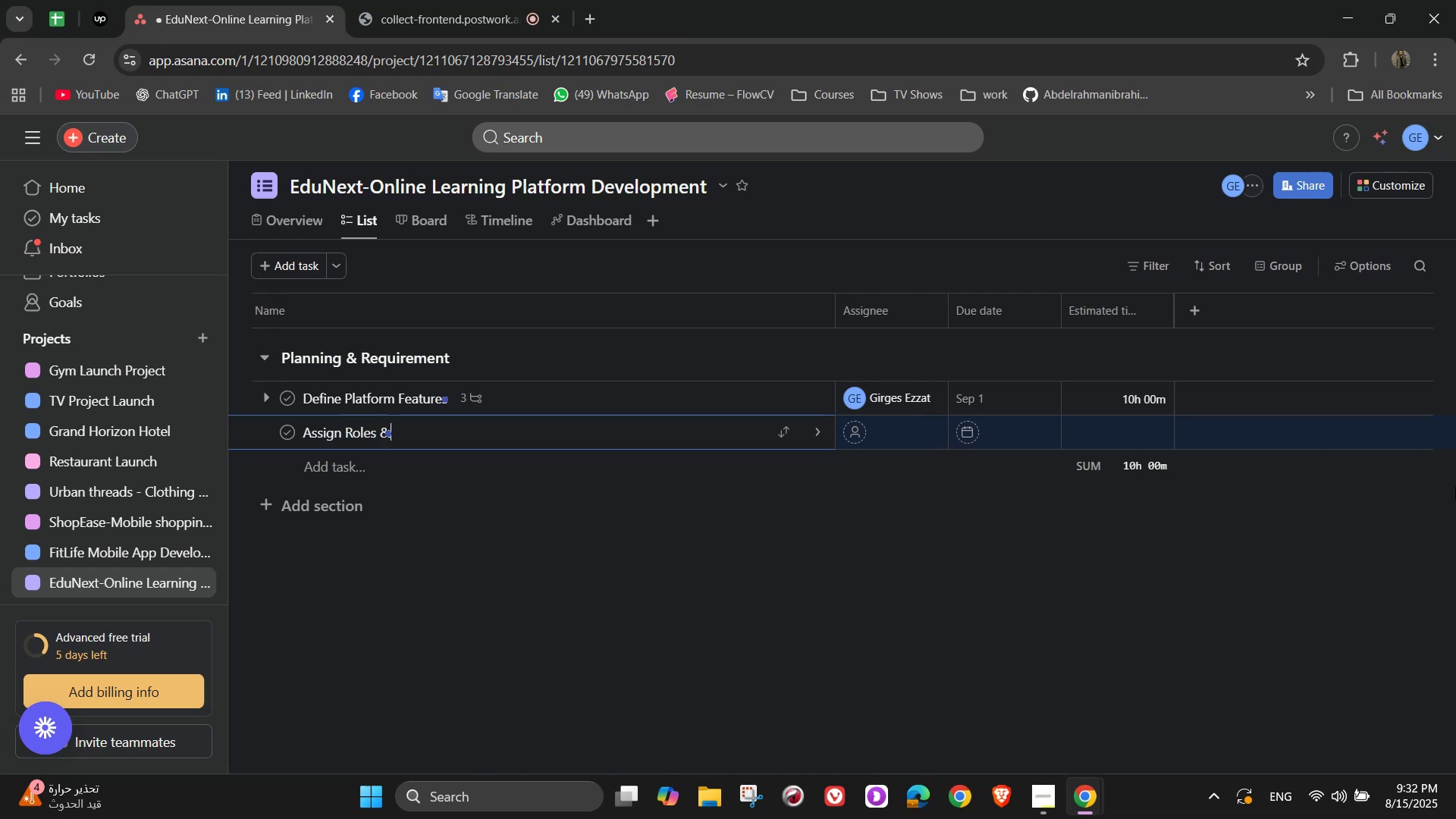 
type( Responsibilites)
 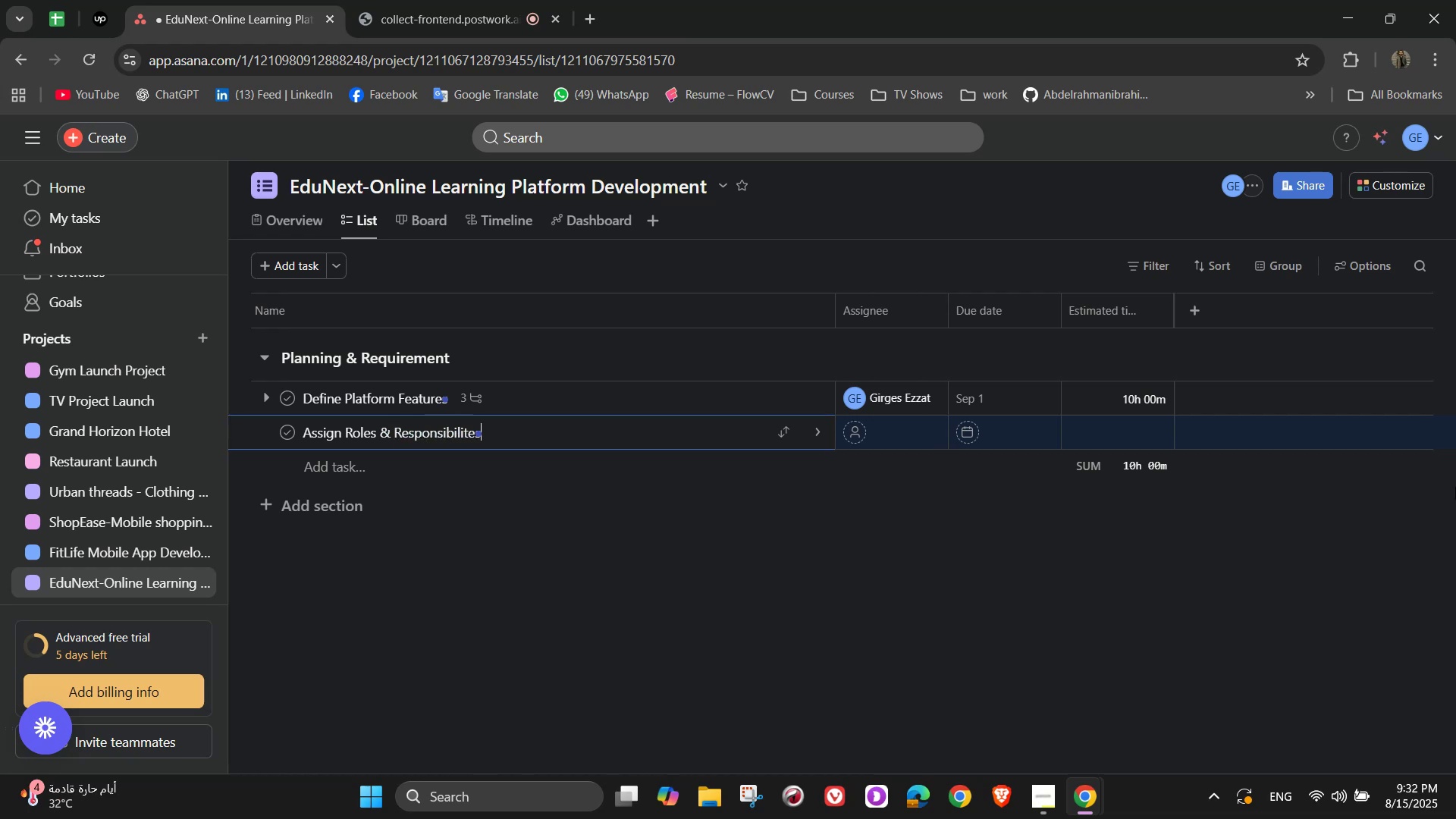 
wait(15.3)
 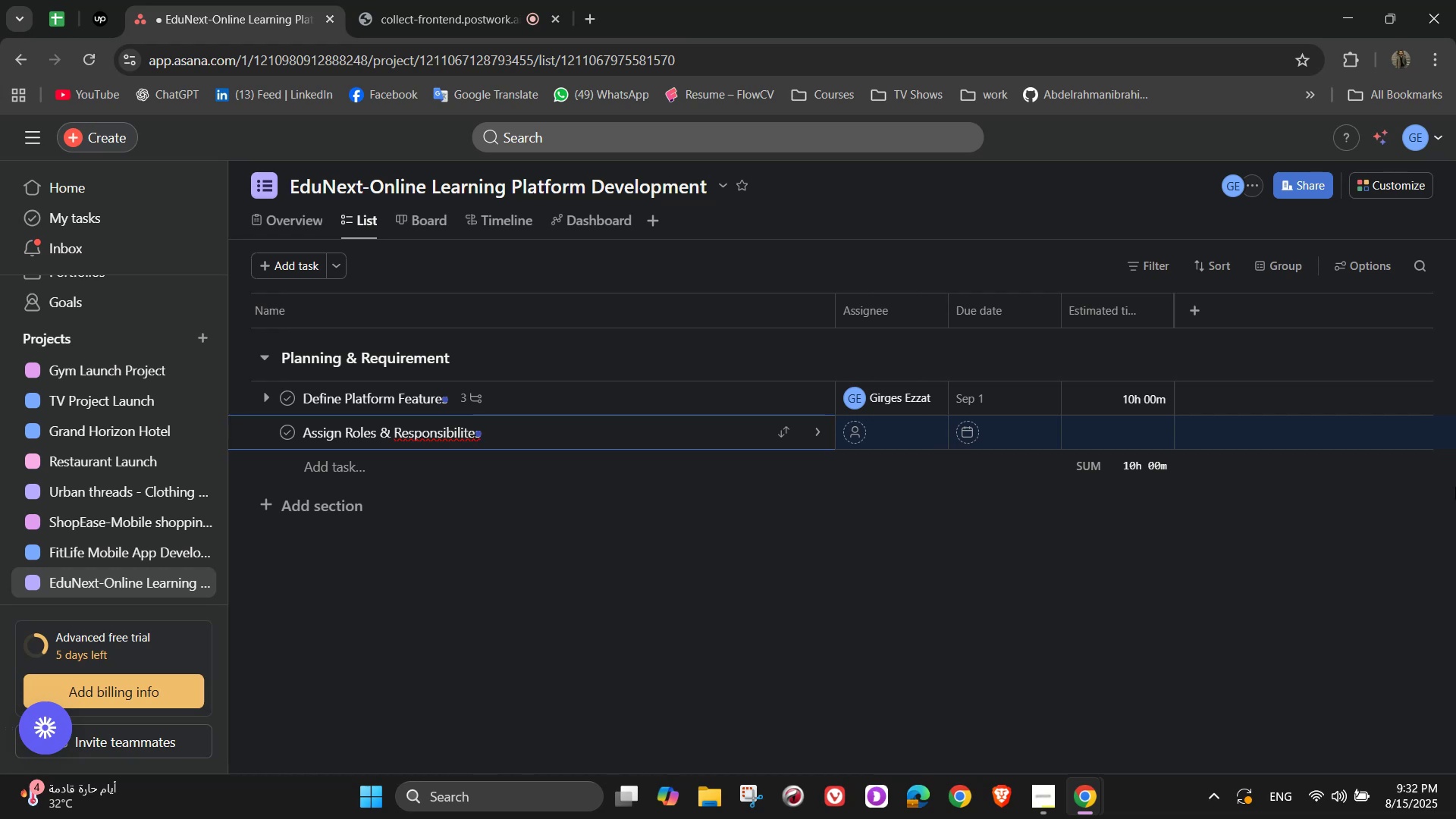 
type([NumLock][NumLock])
key(Backspace)
key(Backspace)
type(ies)
 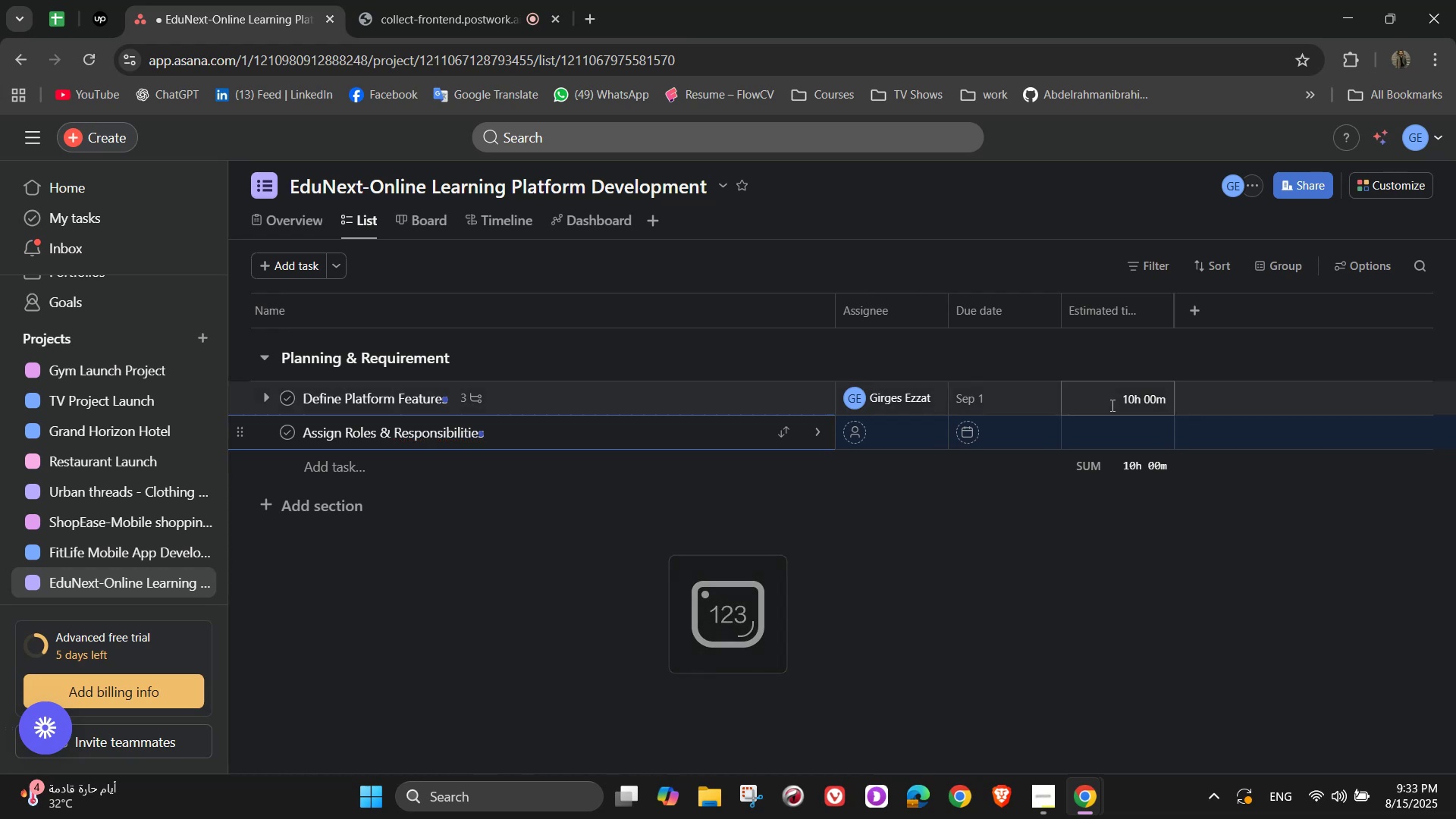 
left_click([814, 435])
 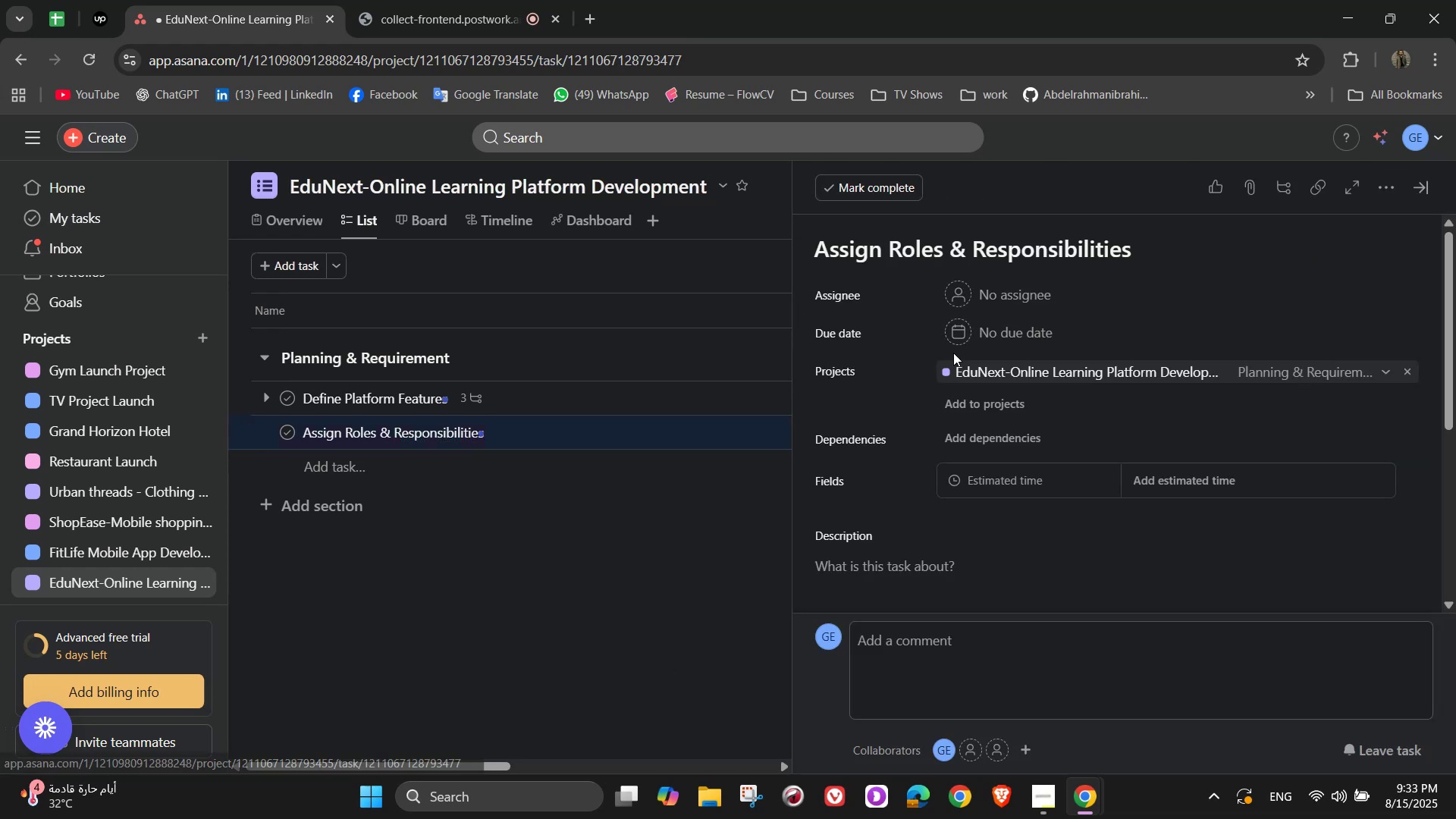 
left_click([986, 300])
 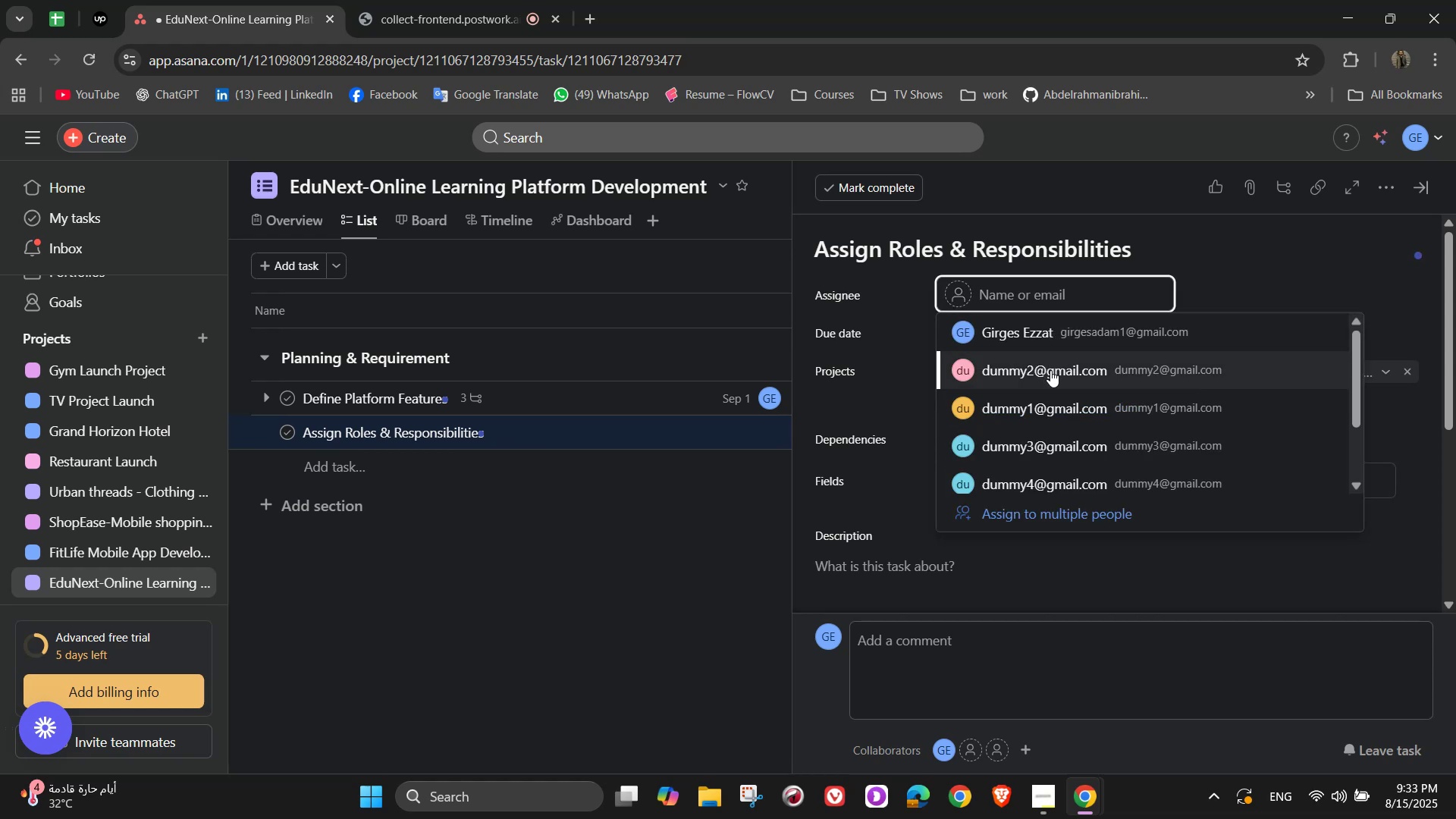 
left_click([1060, 394])
 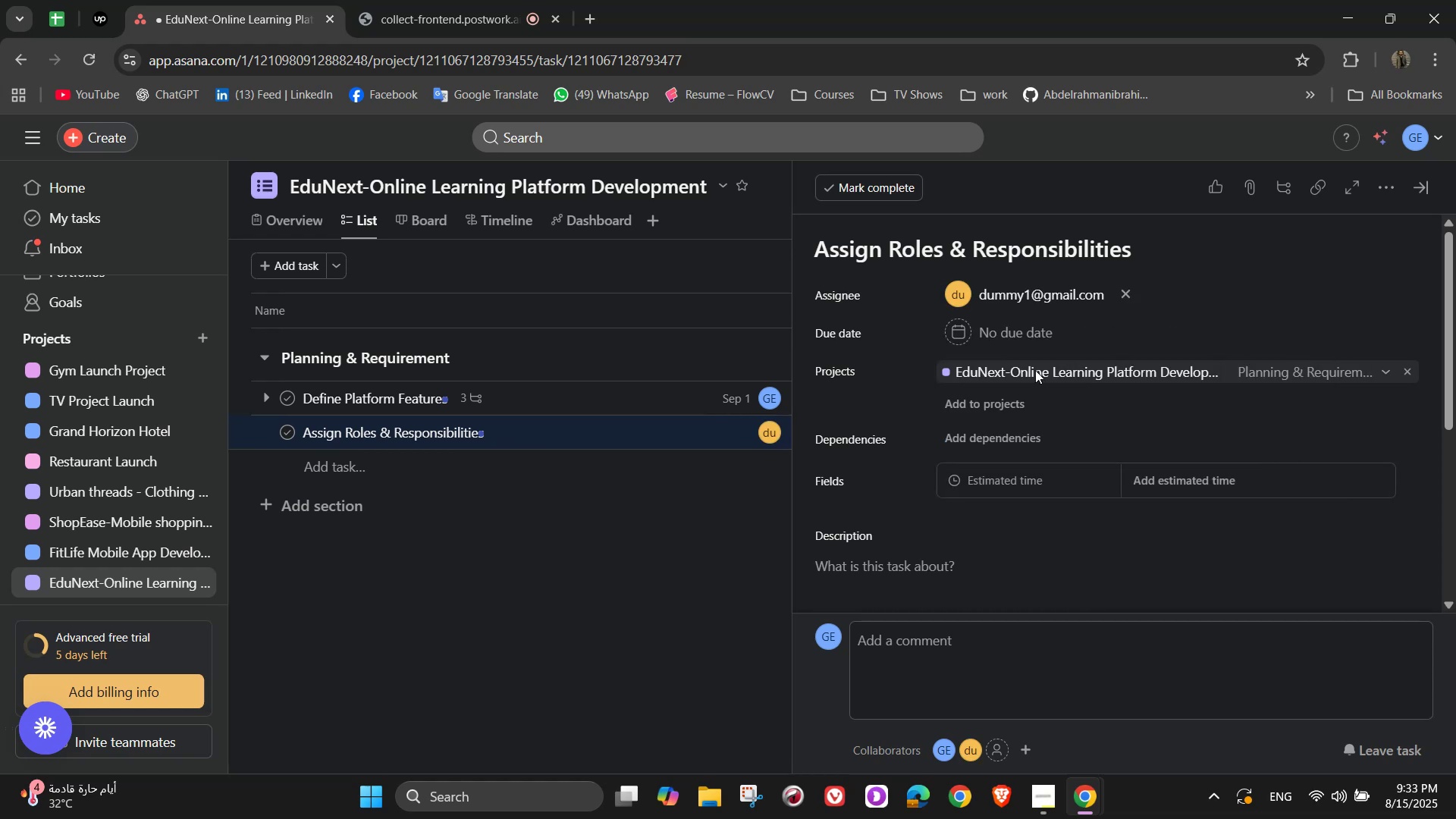 
left_click([1009, 335])
 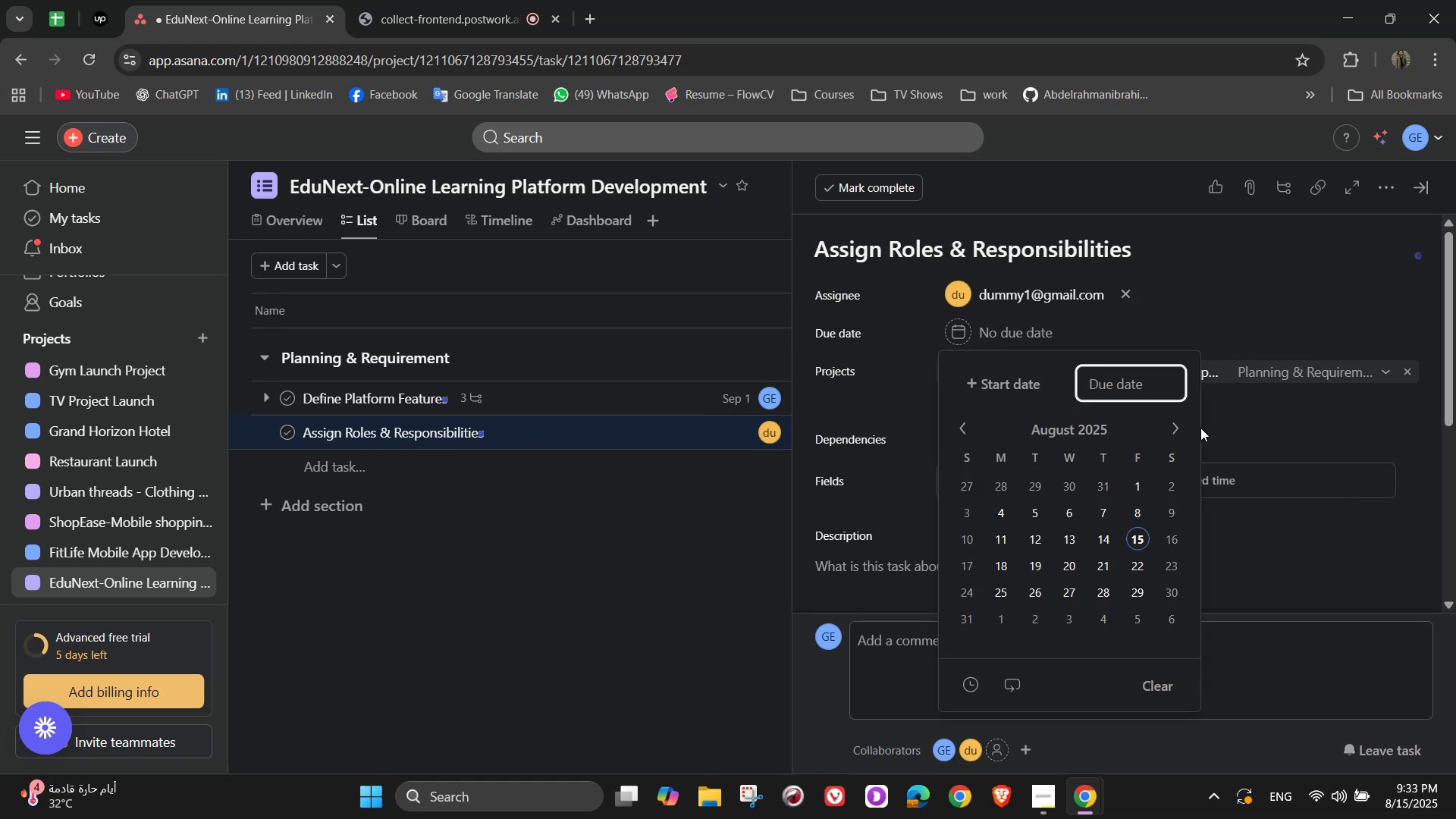 
left_click([1185, 419])
 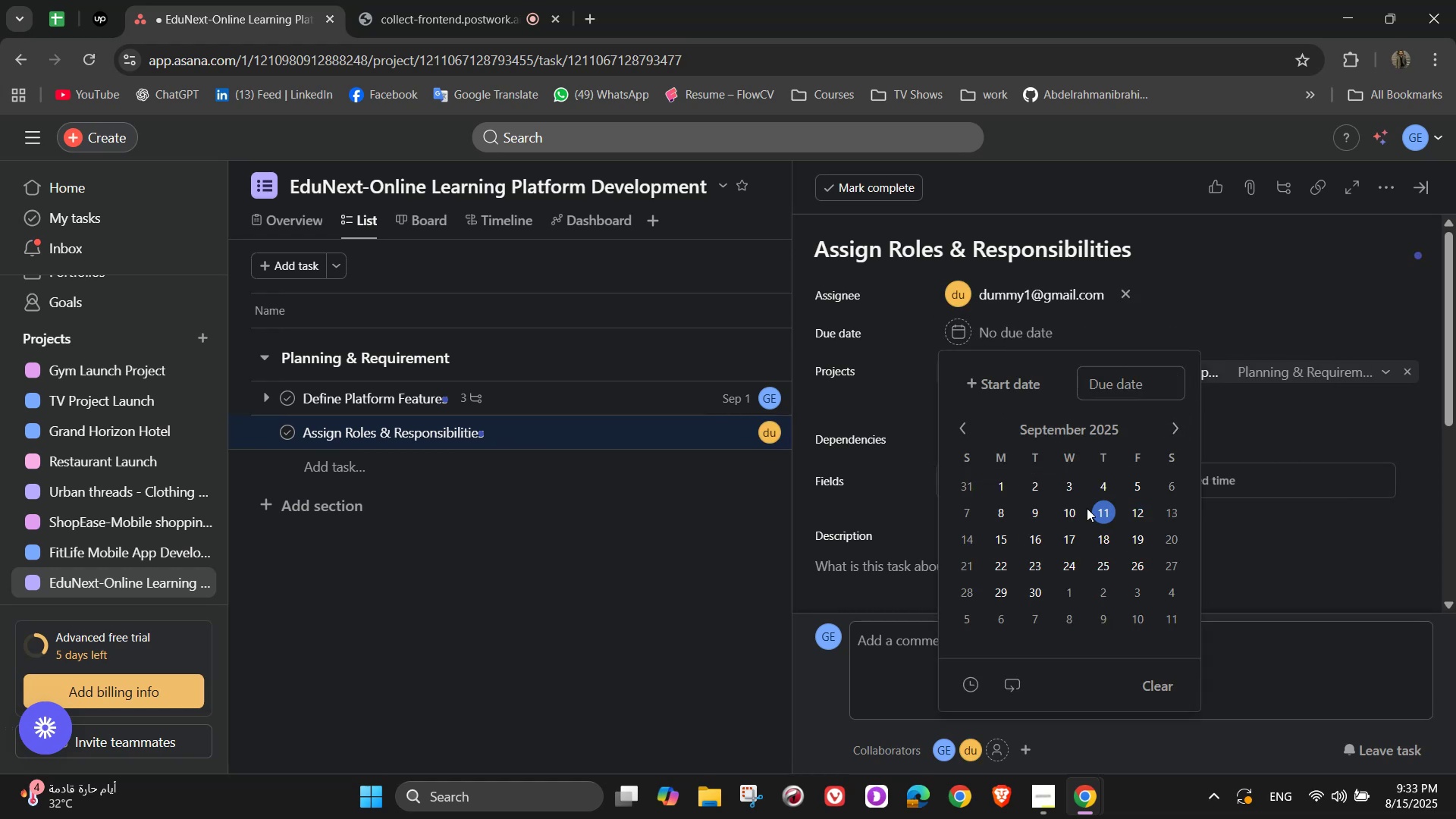 
double_click([1257, 383])
 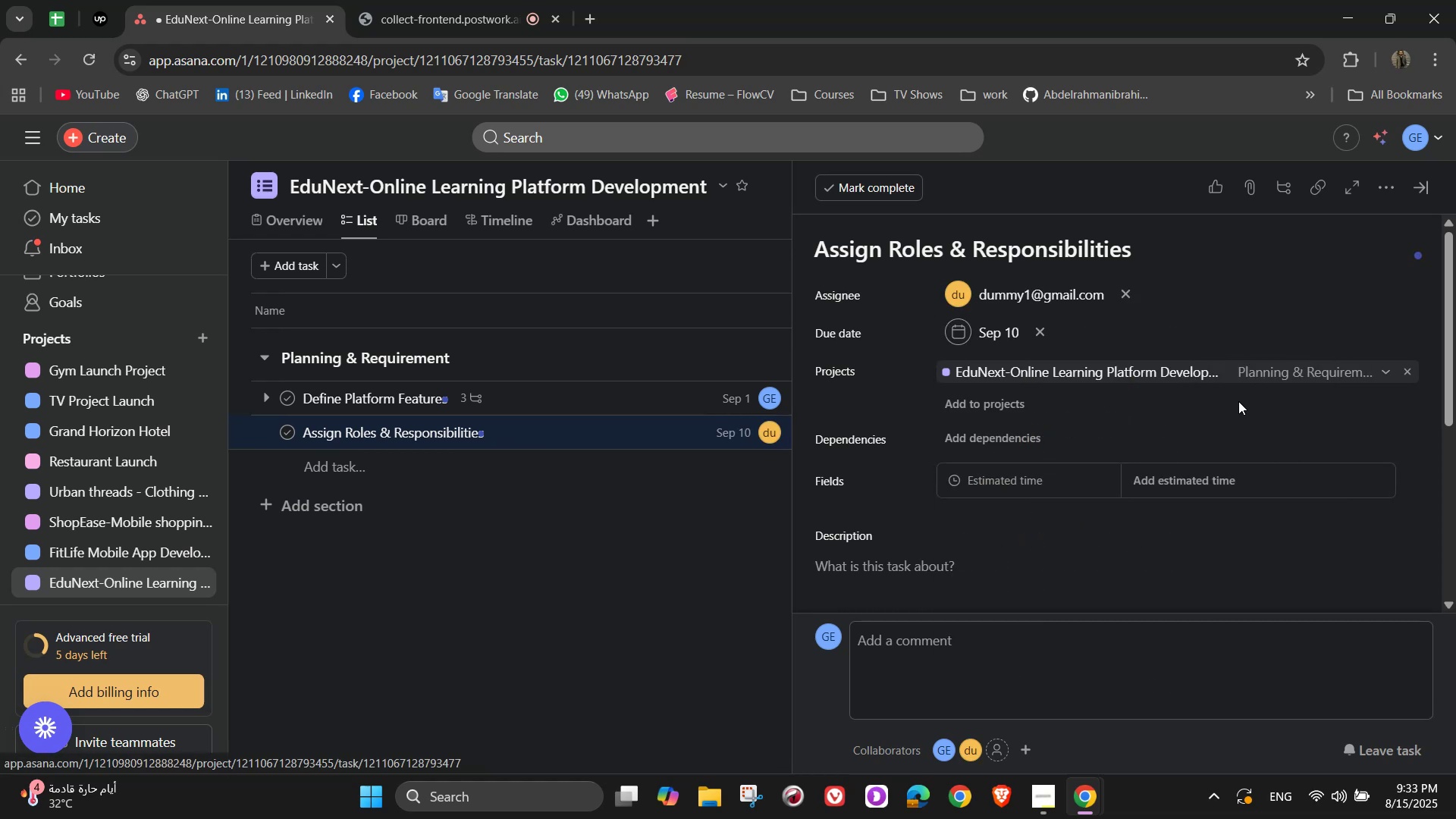 
scroll: coordinate [1239, 444], scroll_direction: down, amount: 1.0
 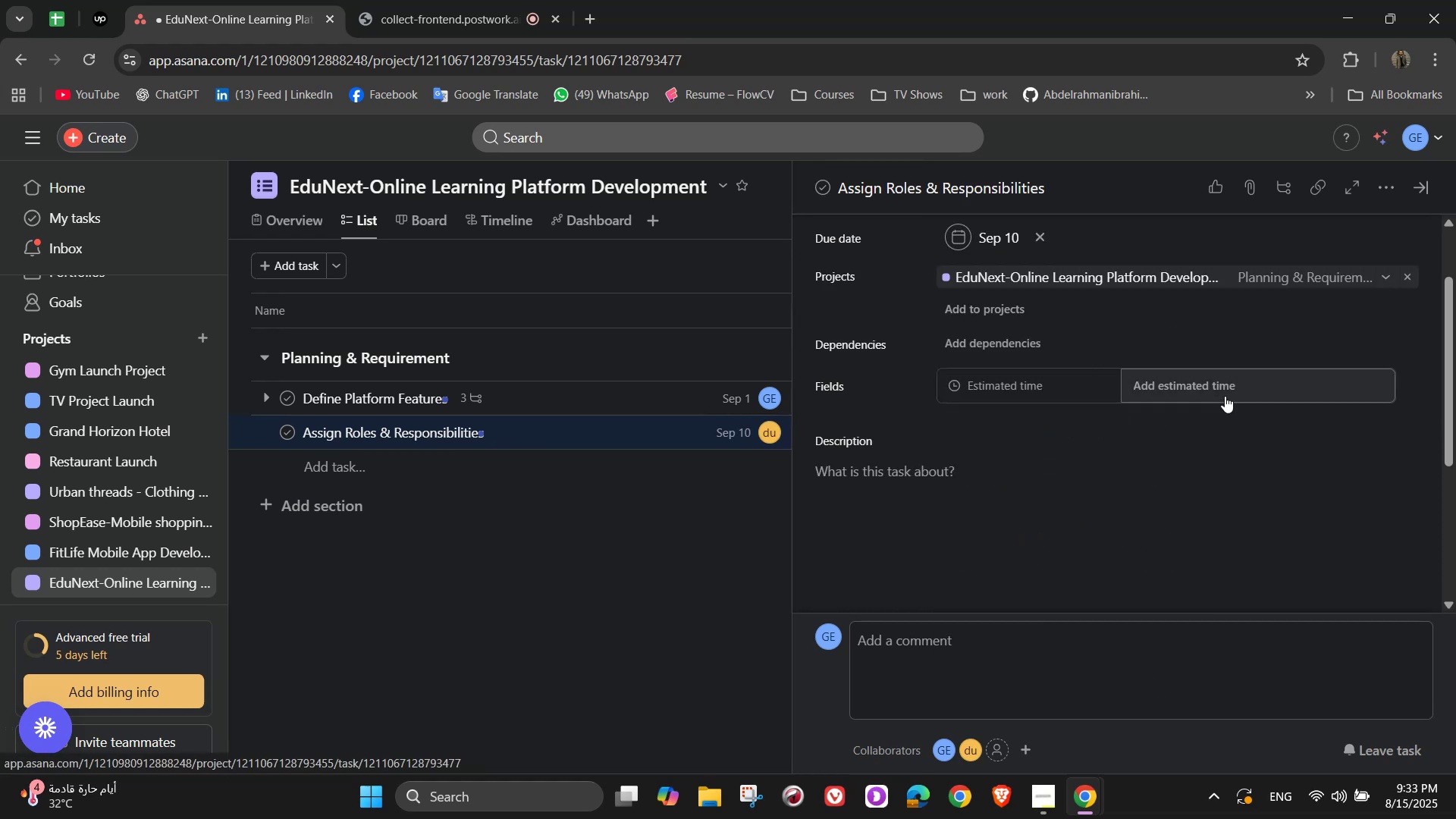 
left_click([1225, 396])
 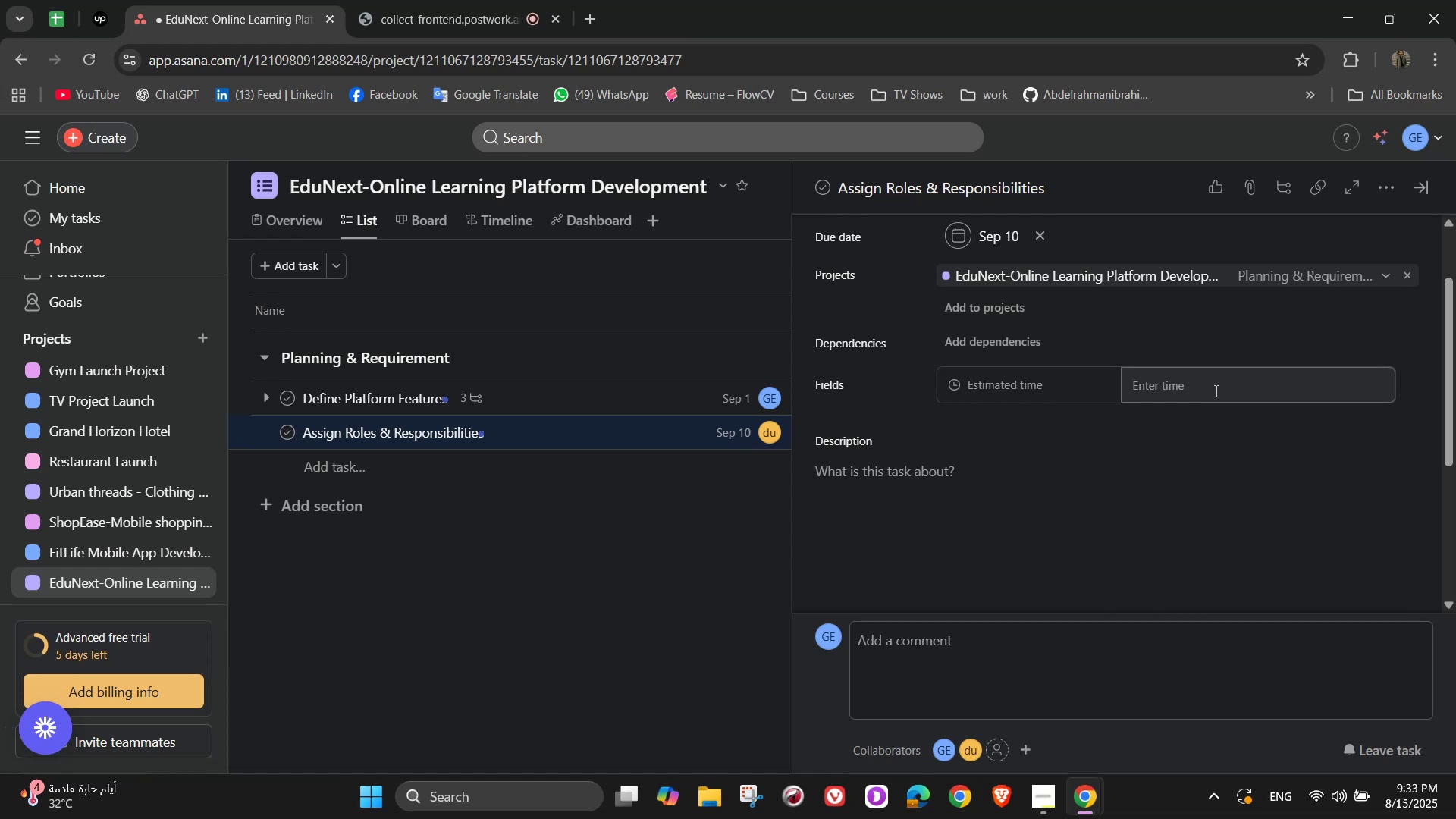 
left_click([1213, 391])
 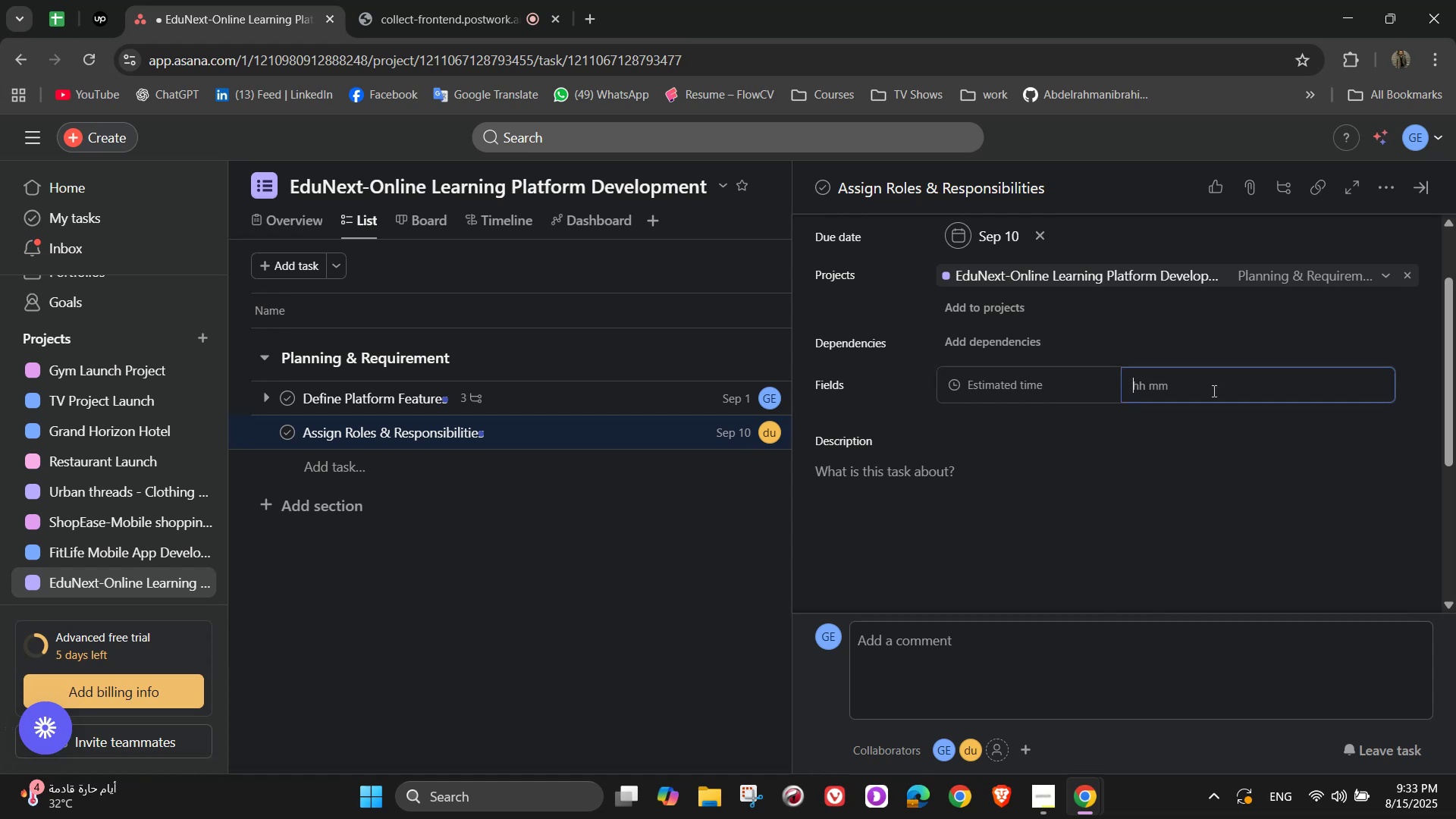 
key(Numpad6)
 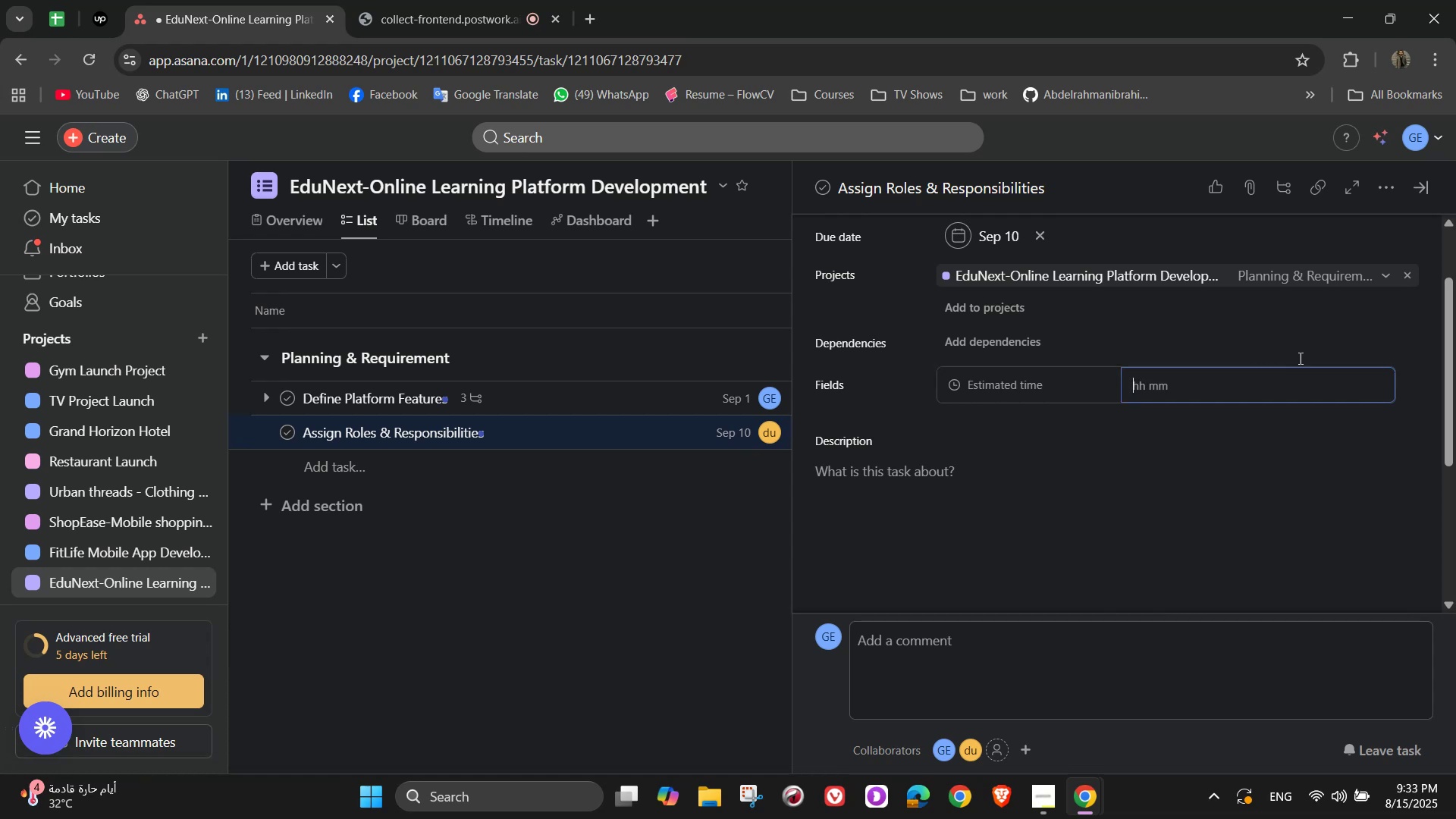 
key(Numpad0)
 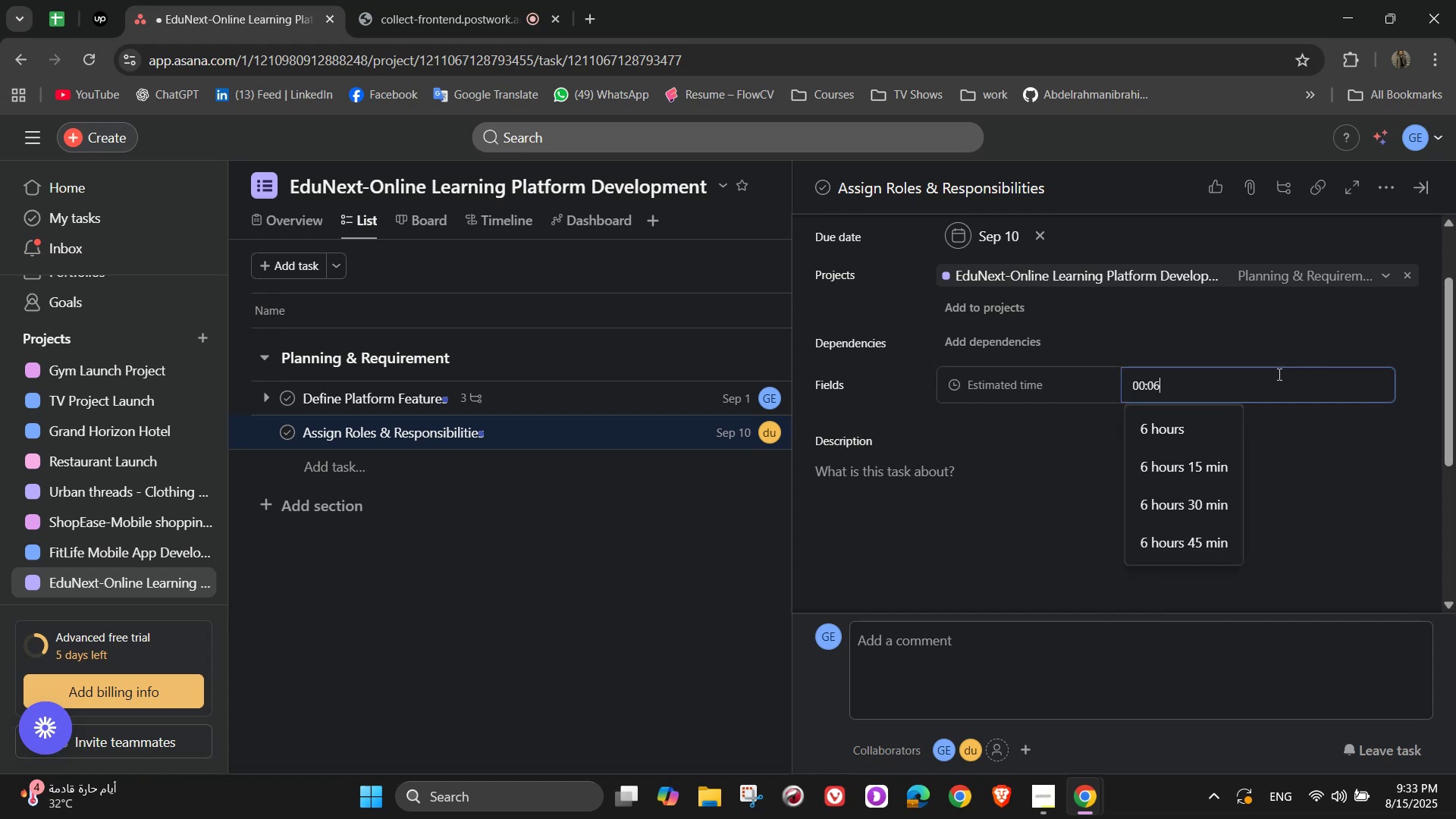 
key(Numpad0)
 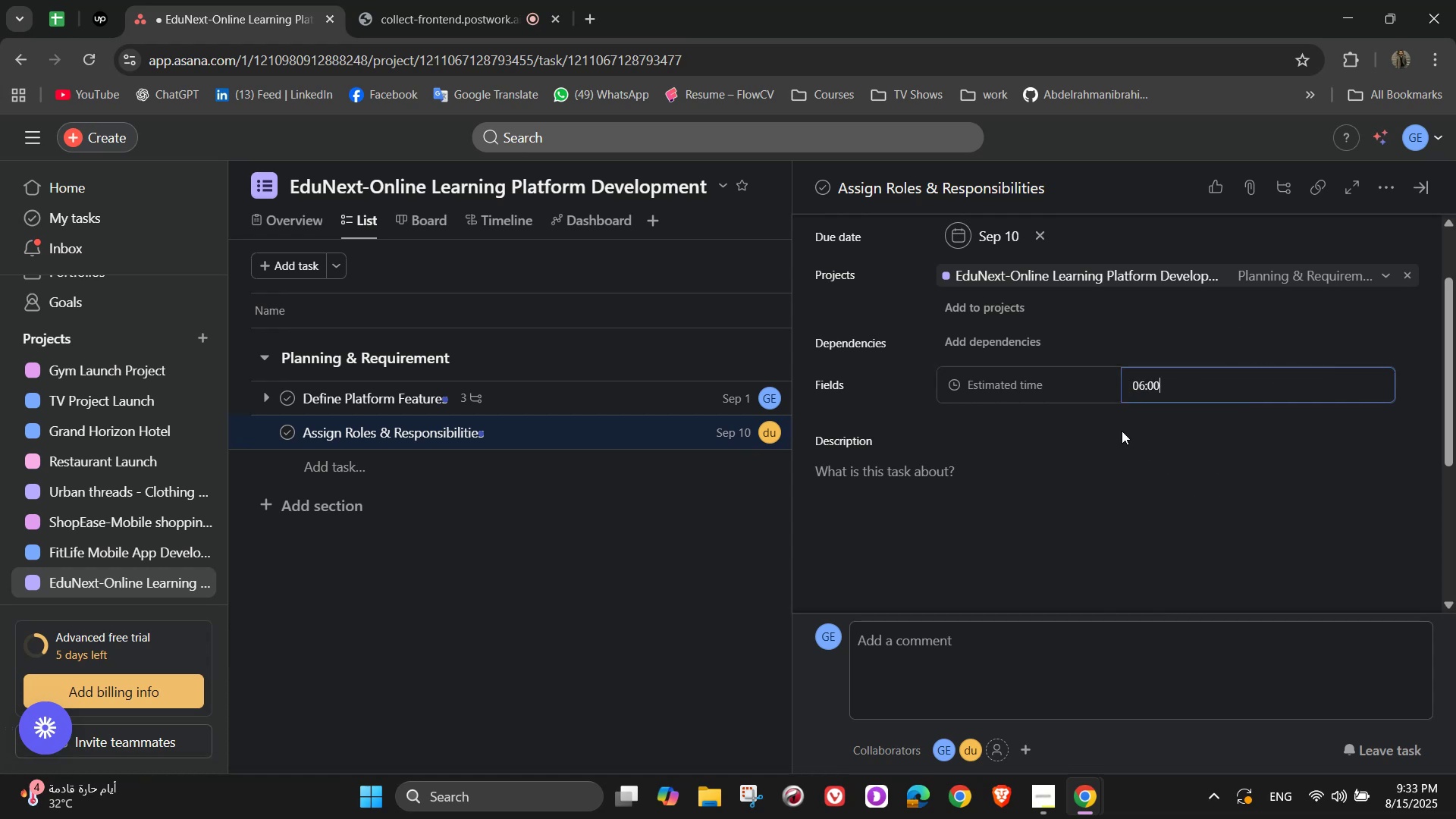 
left_click([1089, 488])
 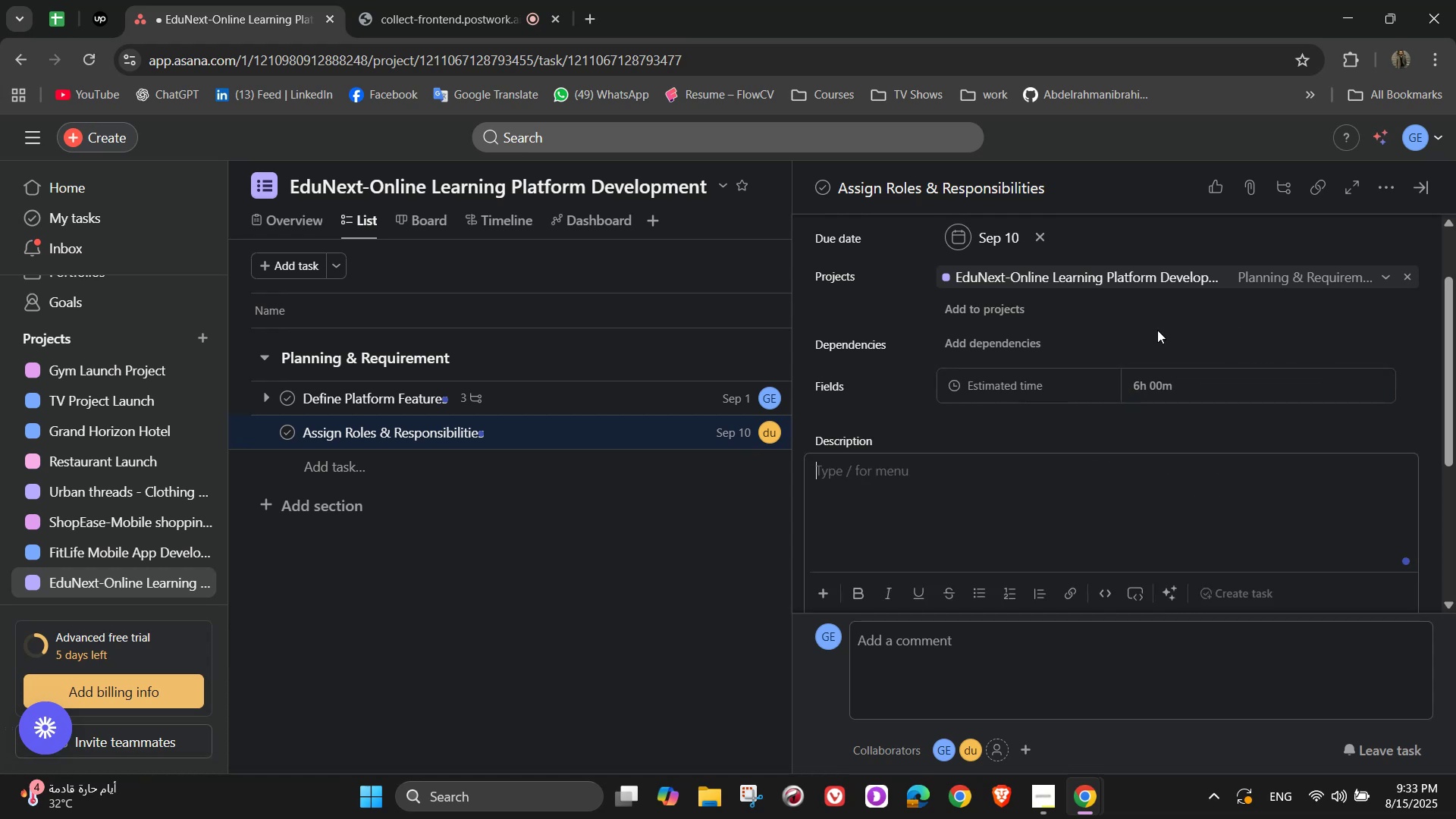 
left_click([1157, 329])
 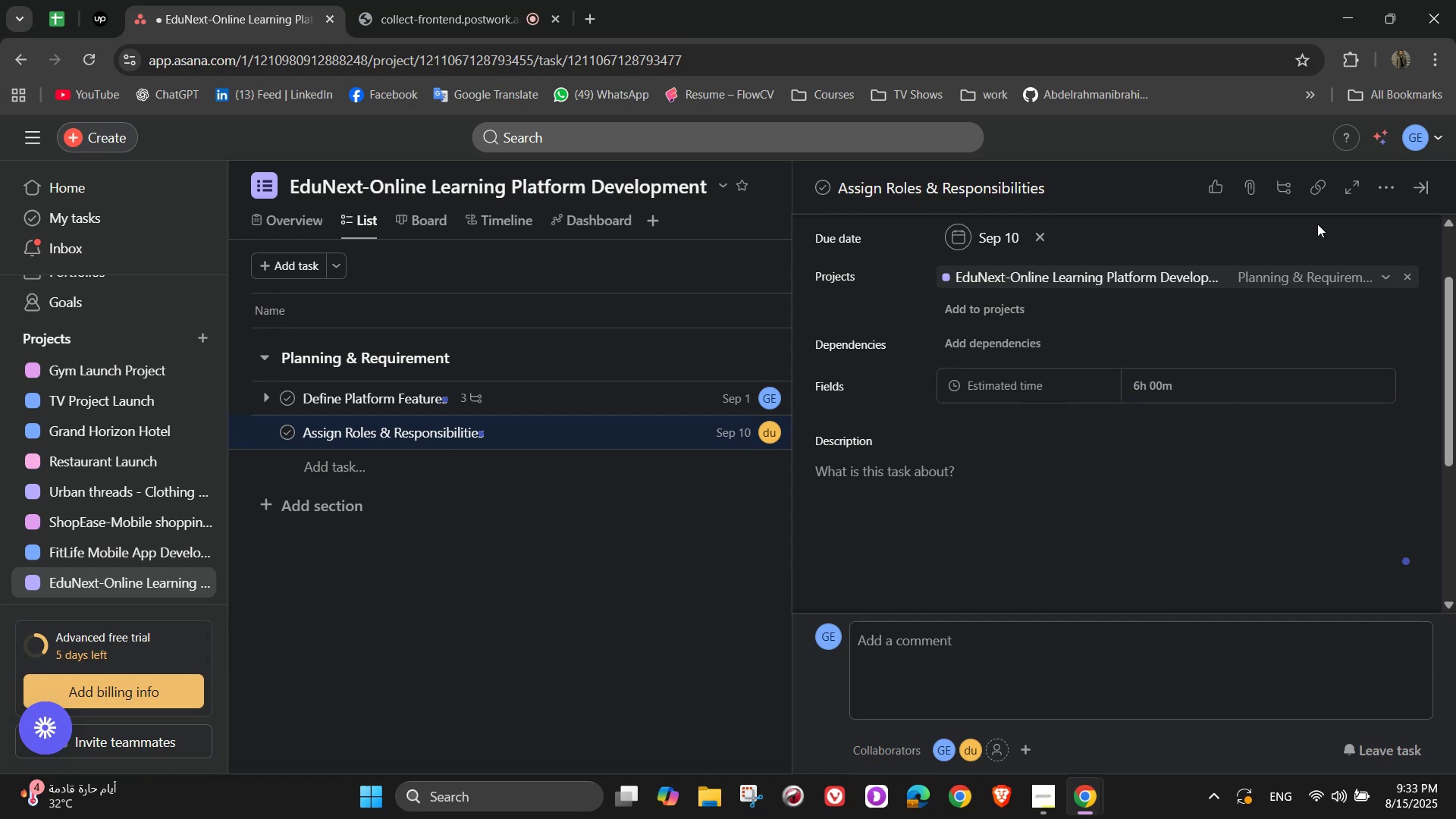 
left_click([1391, 189])
 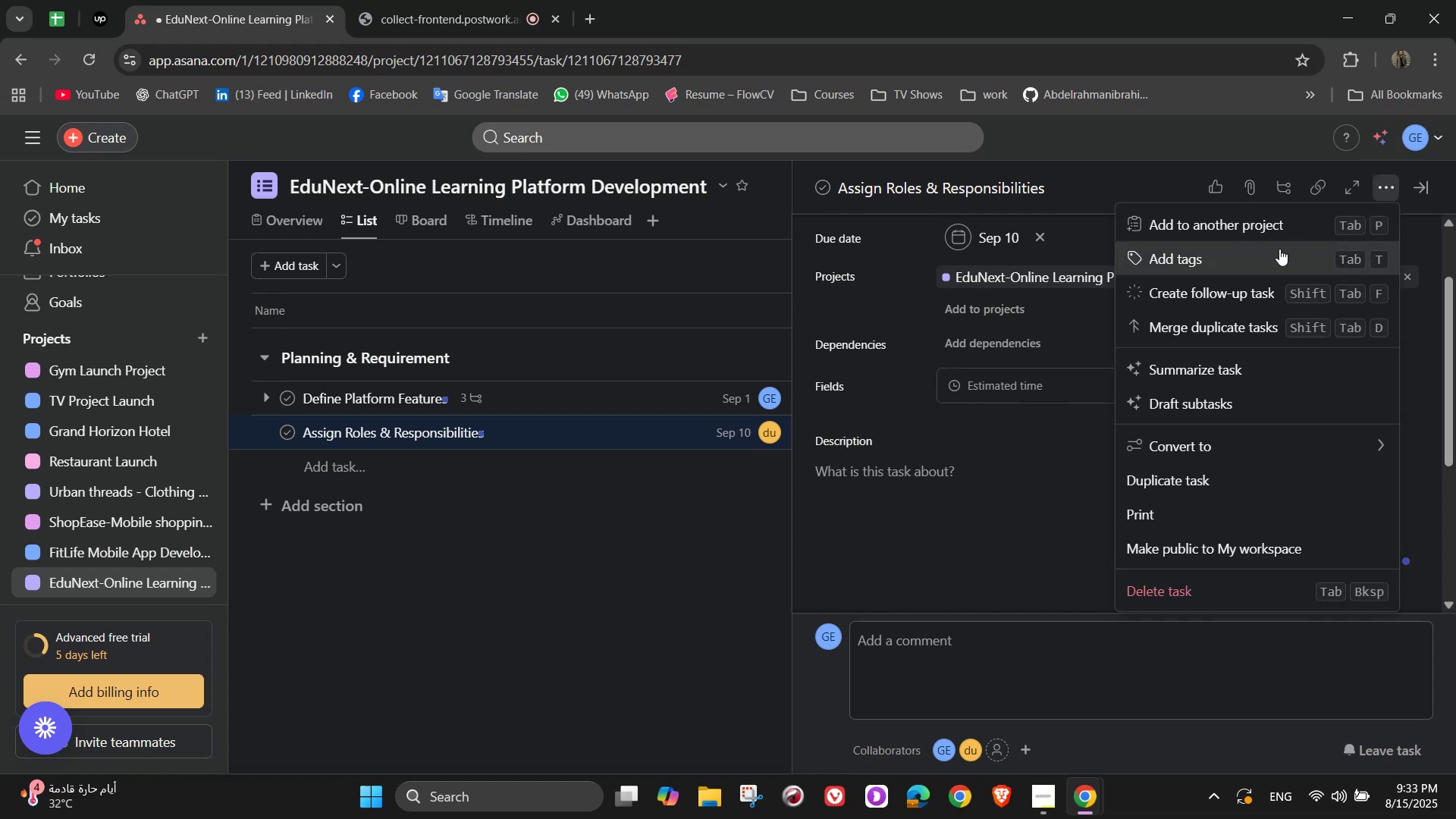 
left_click([1279, 249])
 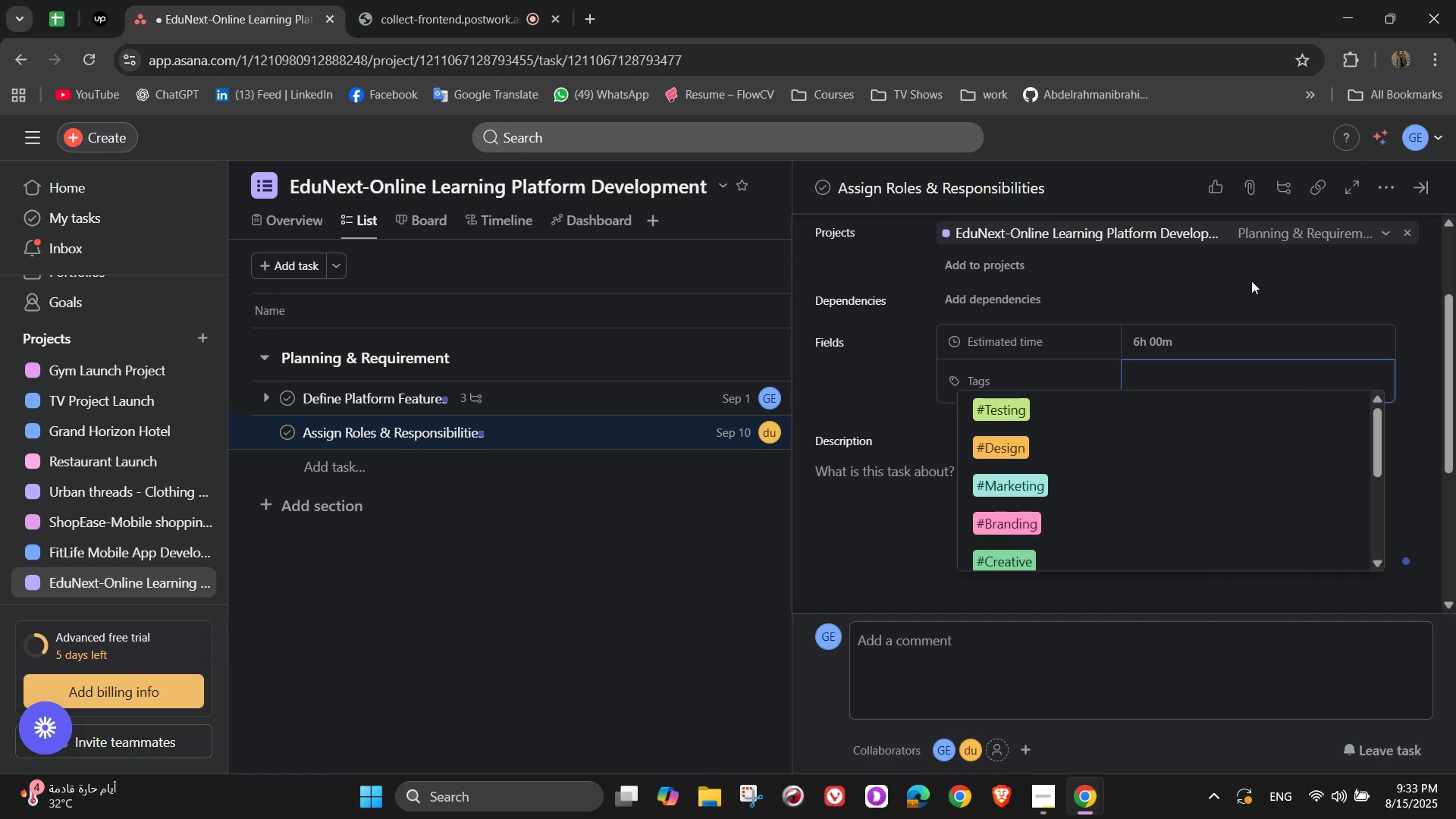 
key(P)
 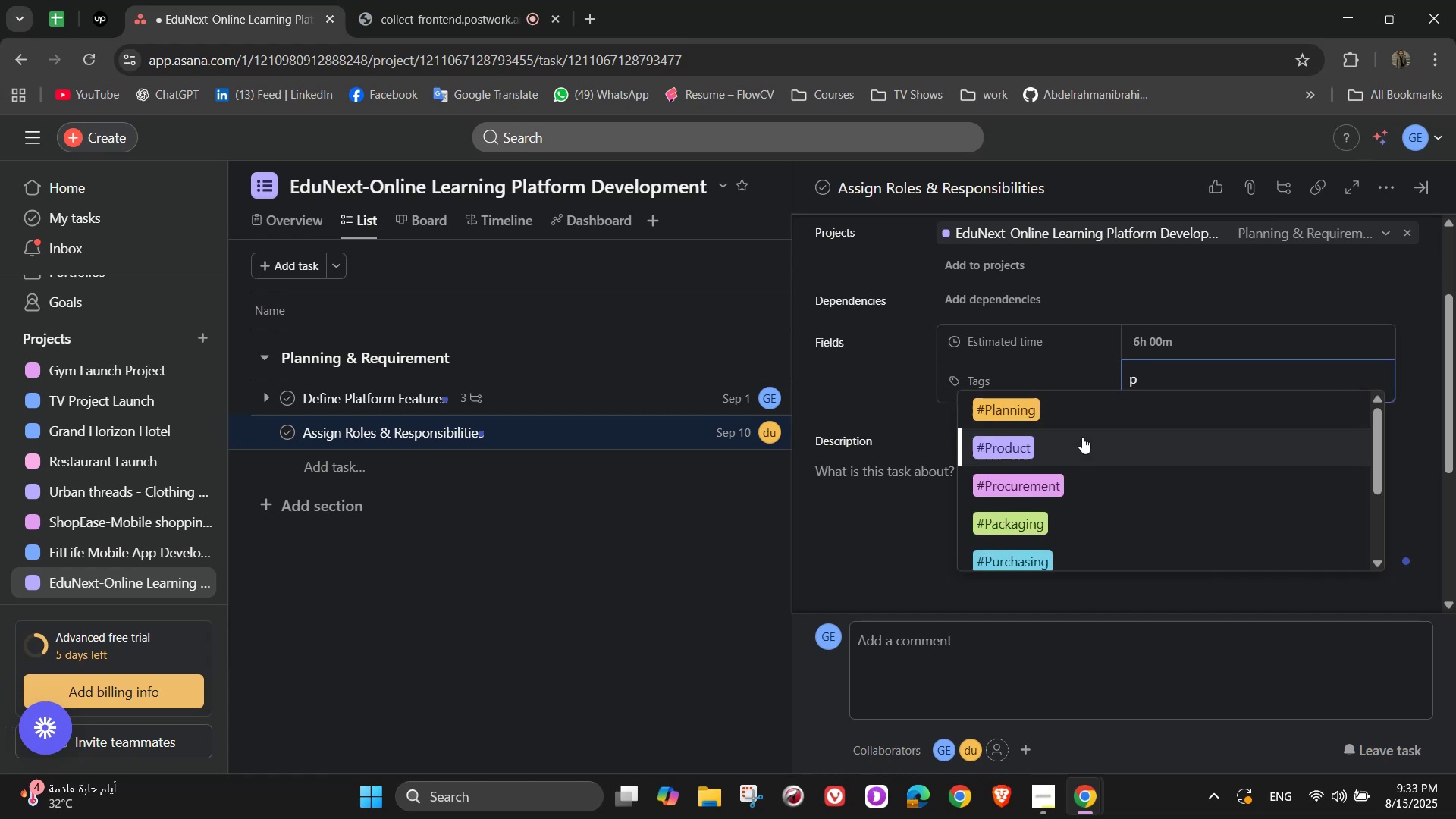 
left_click([1073, 406])
 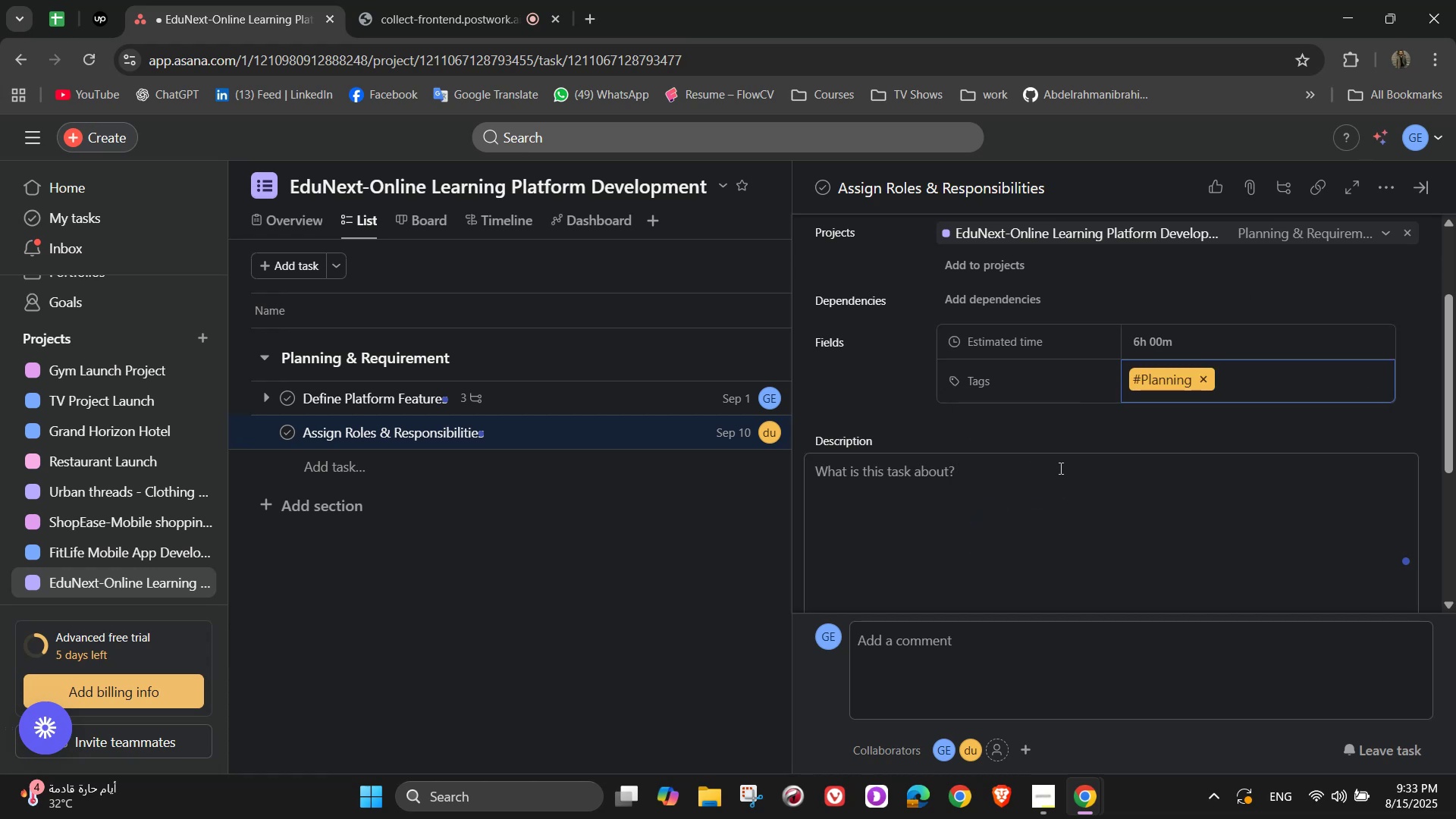 
left_click([1040, 524])
 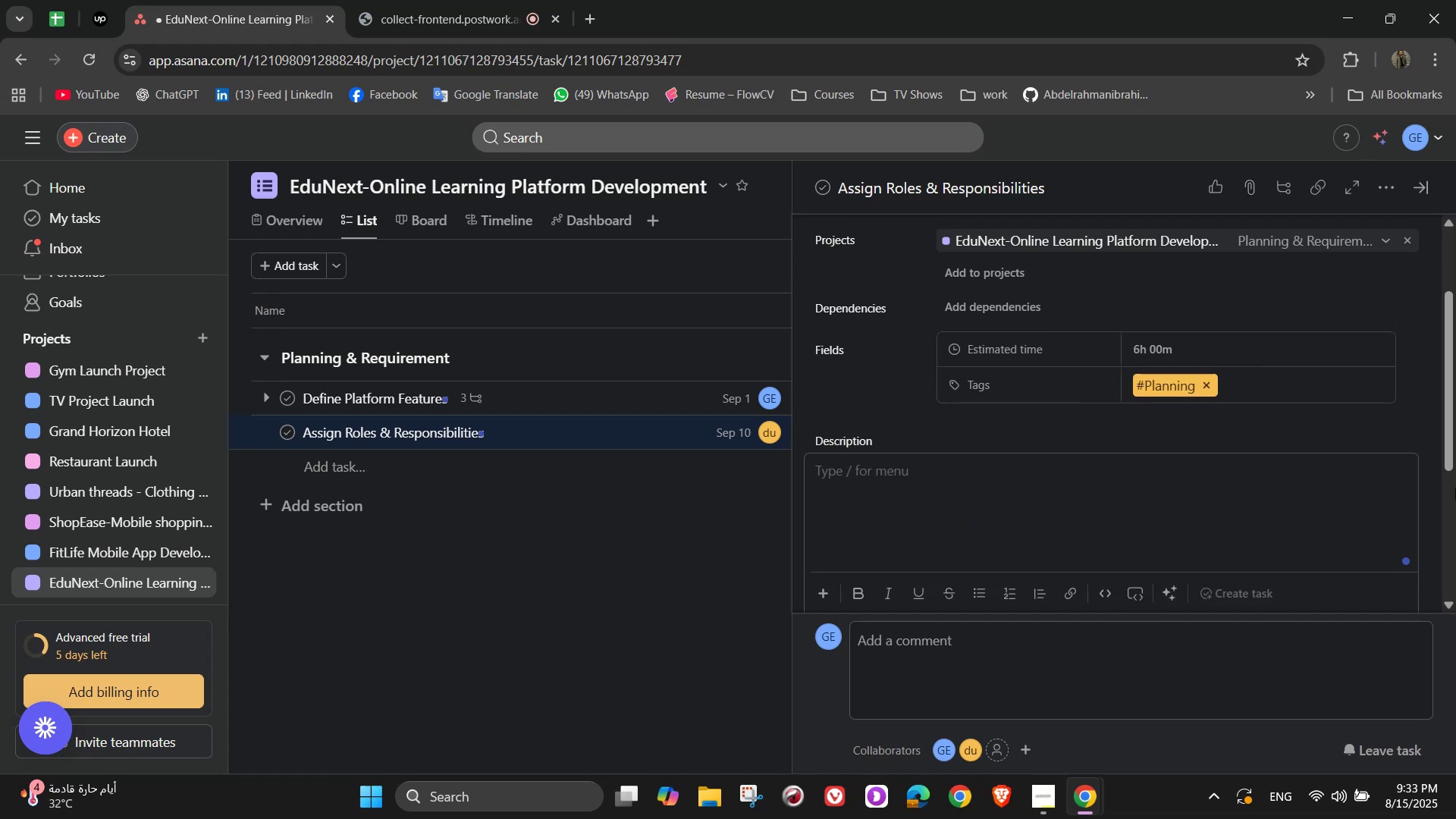 
wait(6.75)
 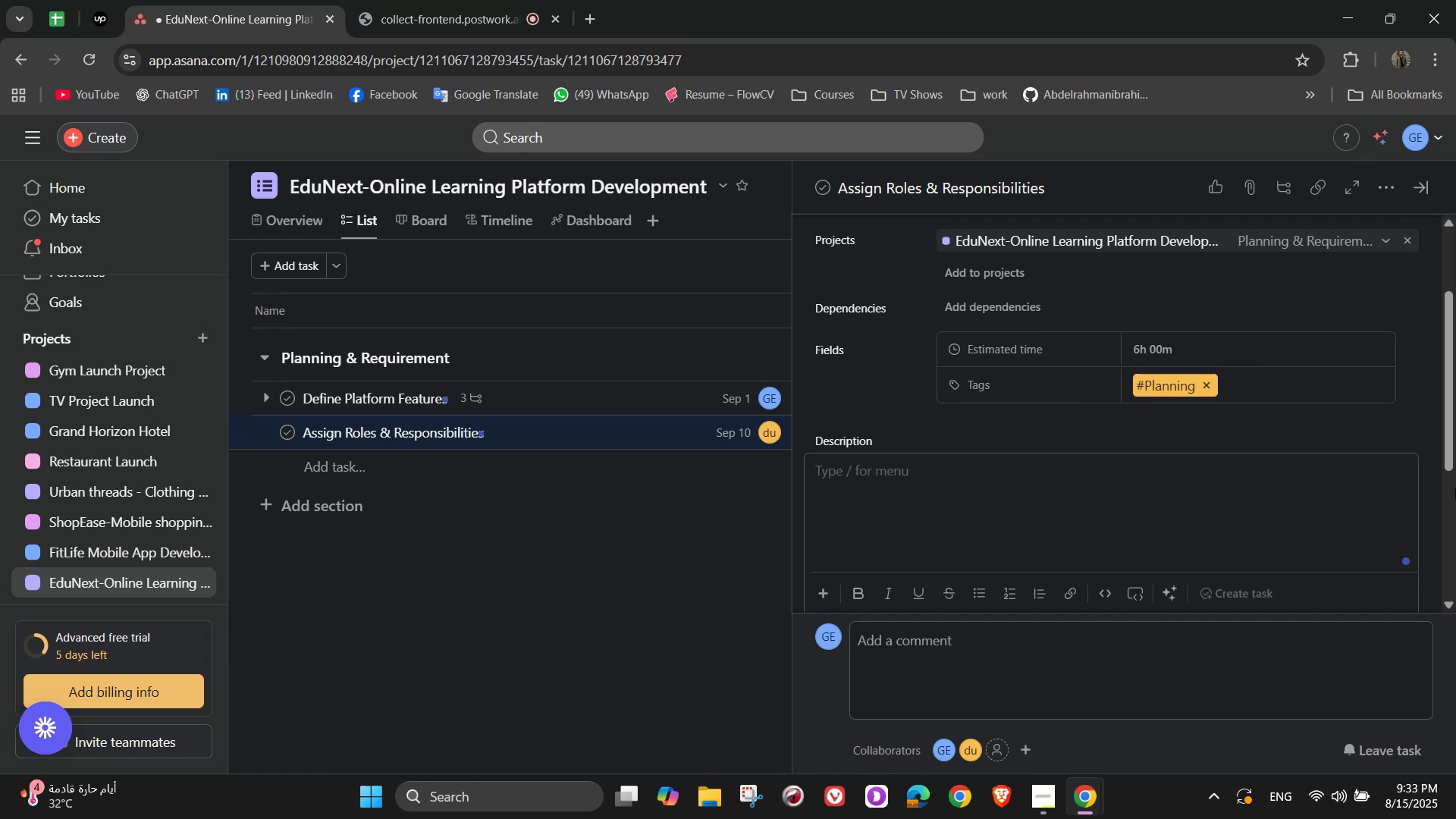 
left_click([1455, 492])
 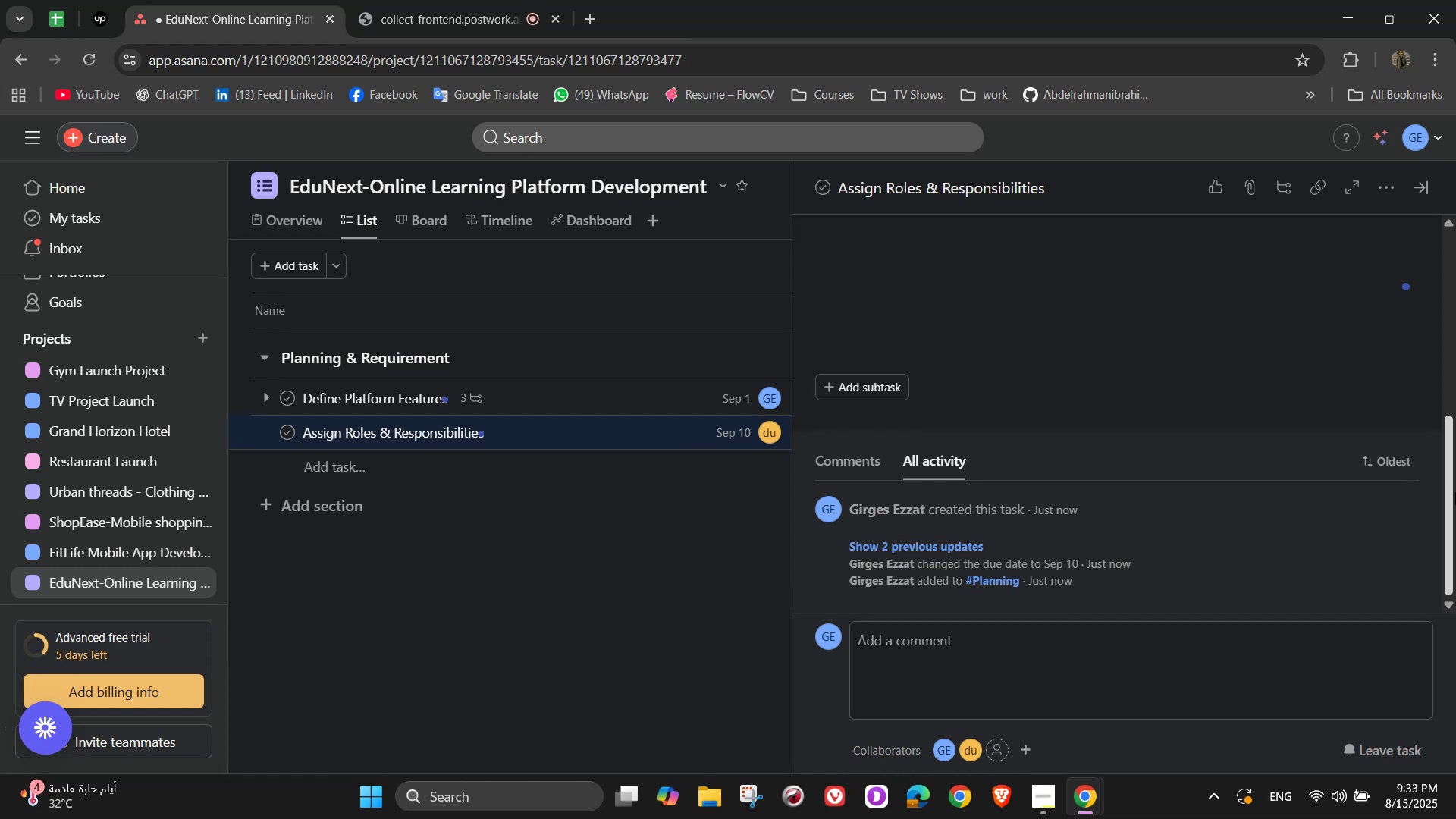 
scroll: coordinate [1316, 600], scroll_direction: up, amount: 2.0
 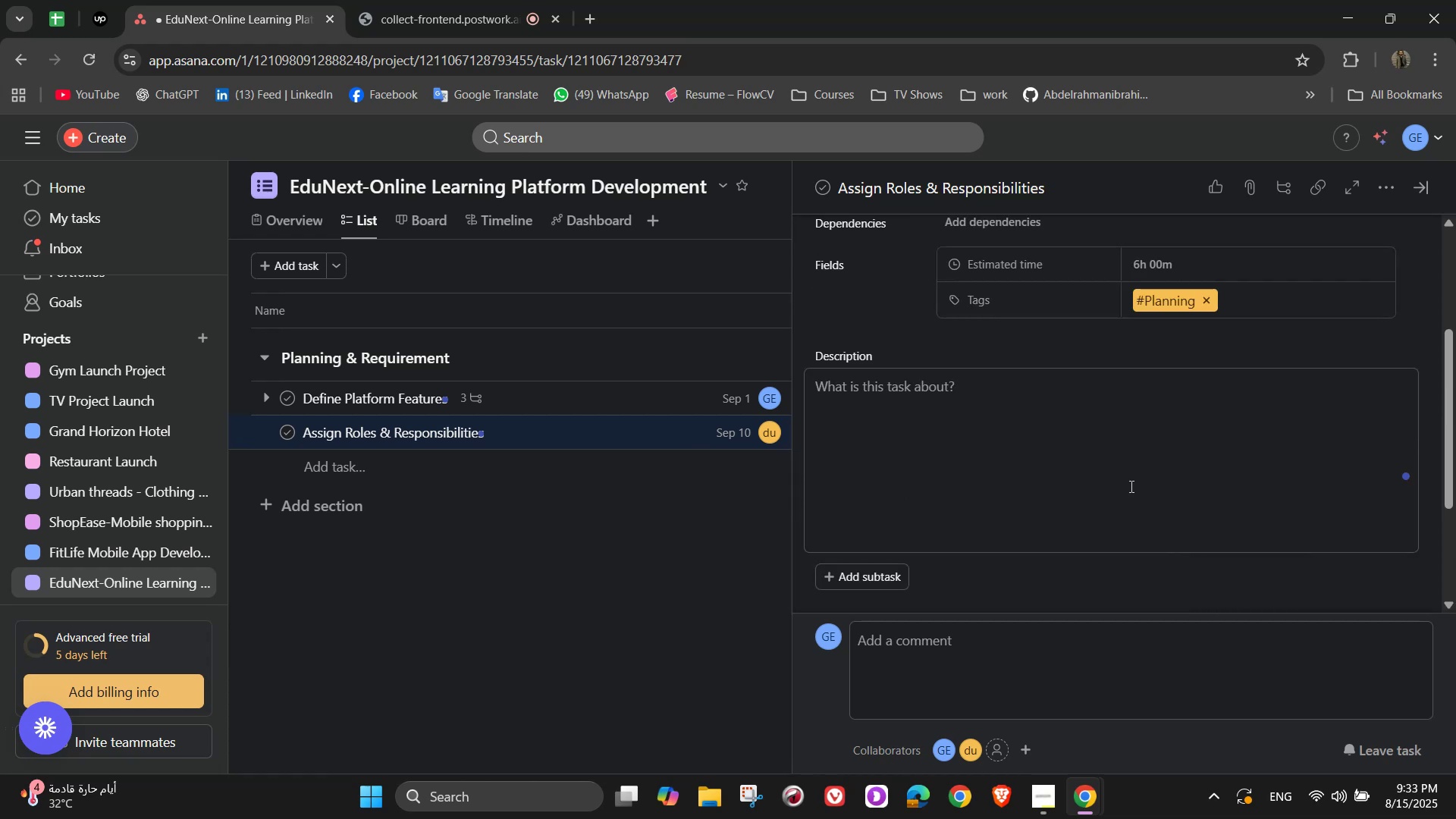 
left_click([1103, 453])
 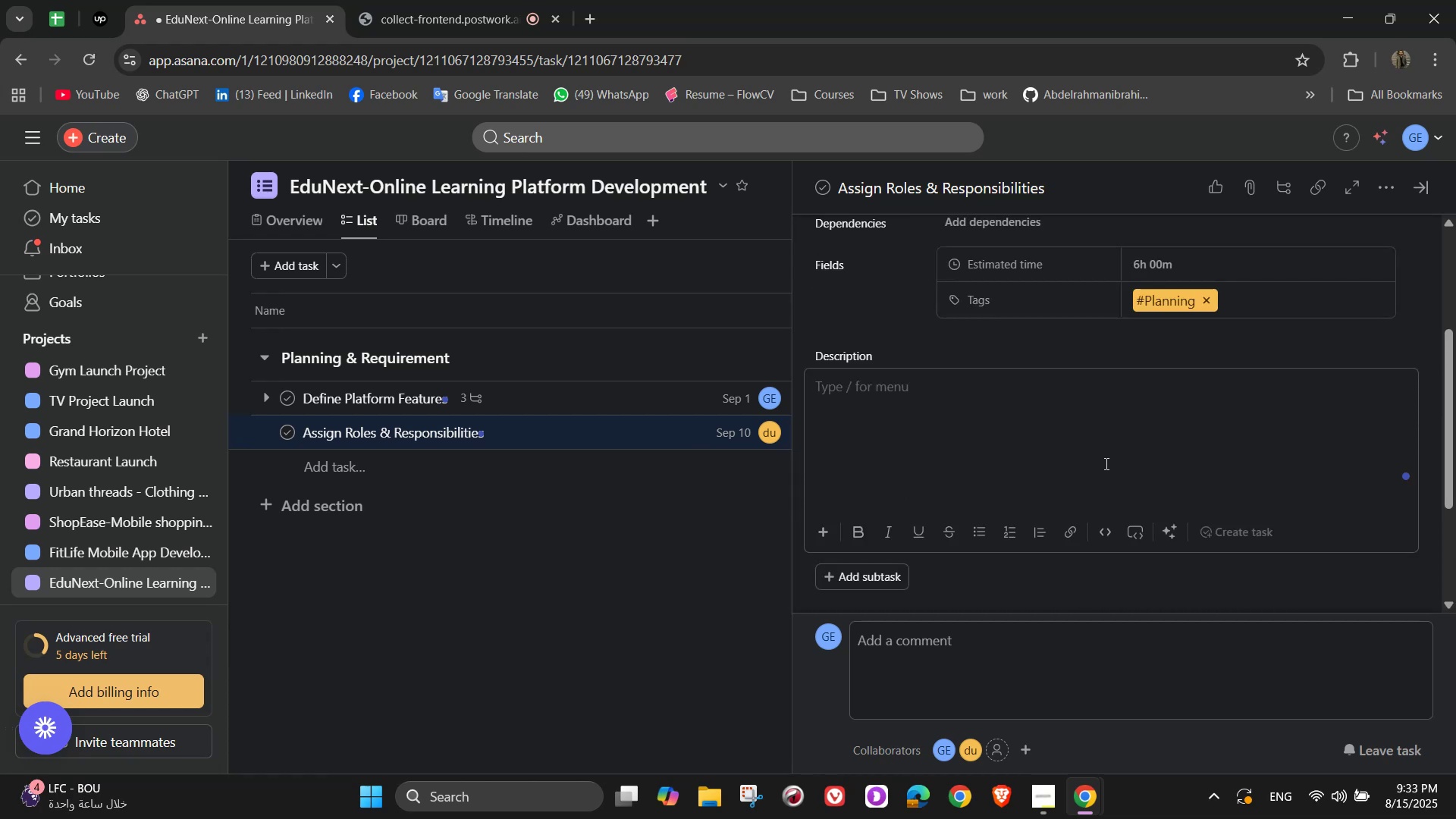 
wait(9.12)
 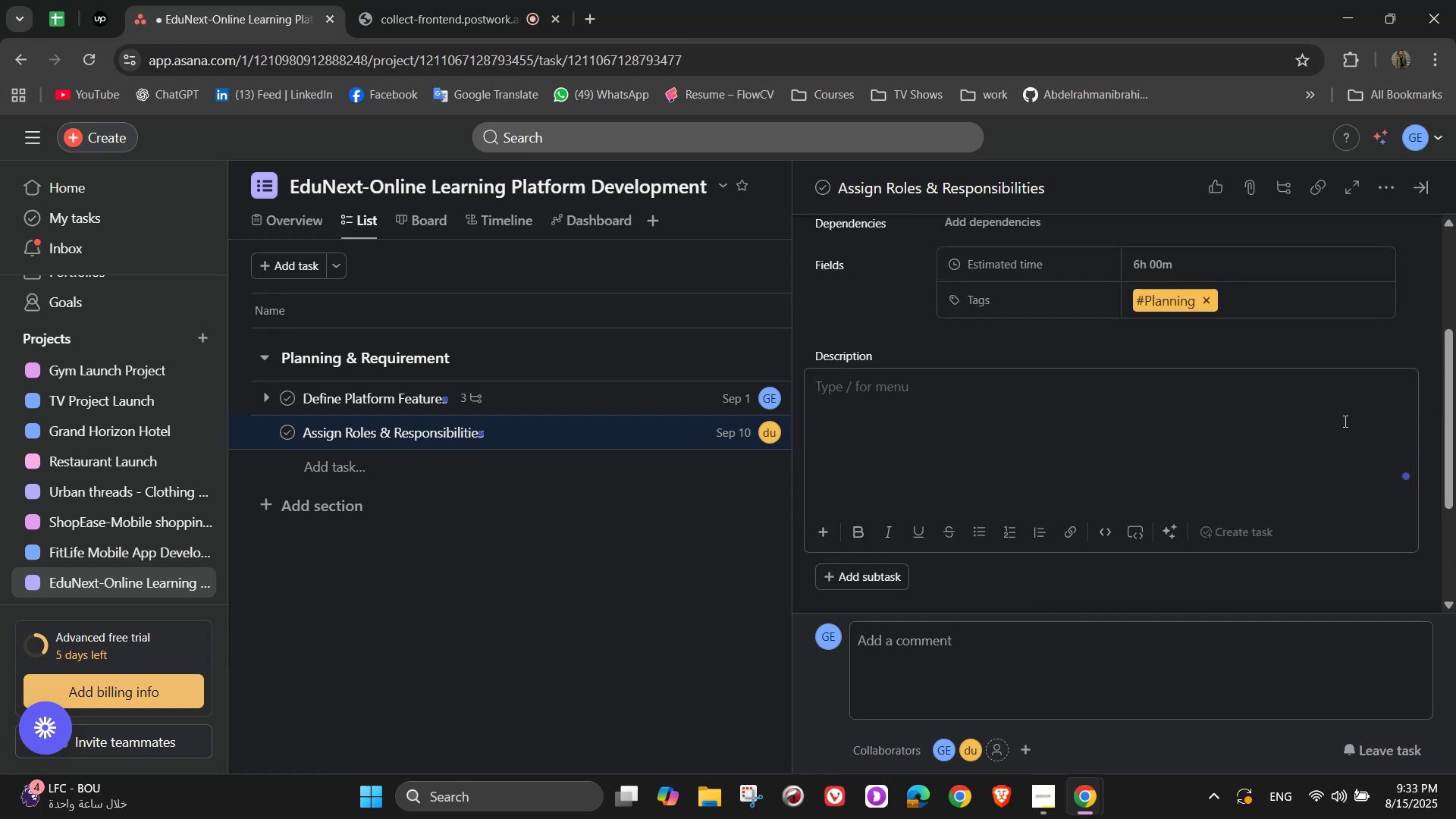 
type(Allocate work across development, content, and marketing)
 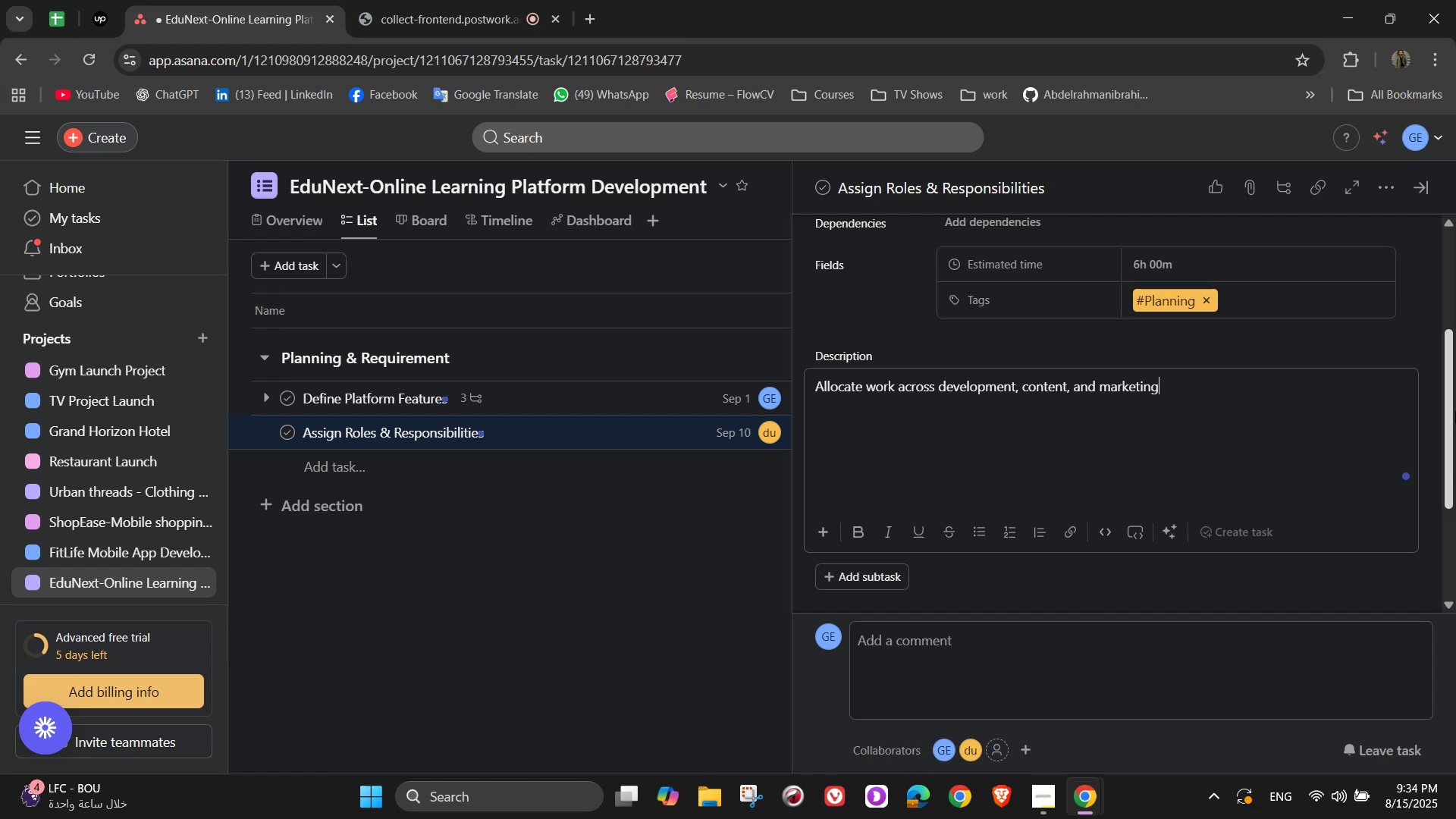 
type( teas=)
key(Backspace)
key(Backspace)
type(ms)
 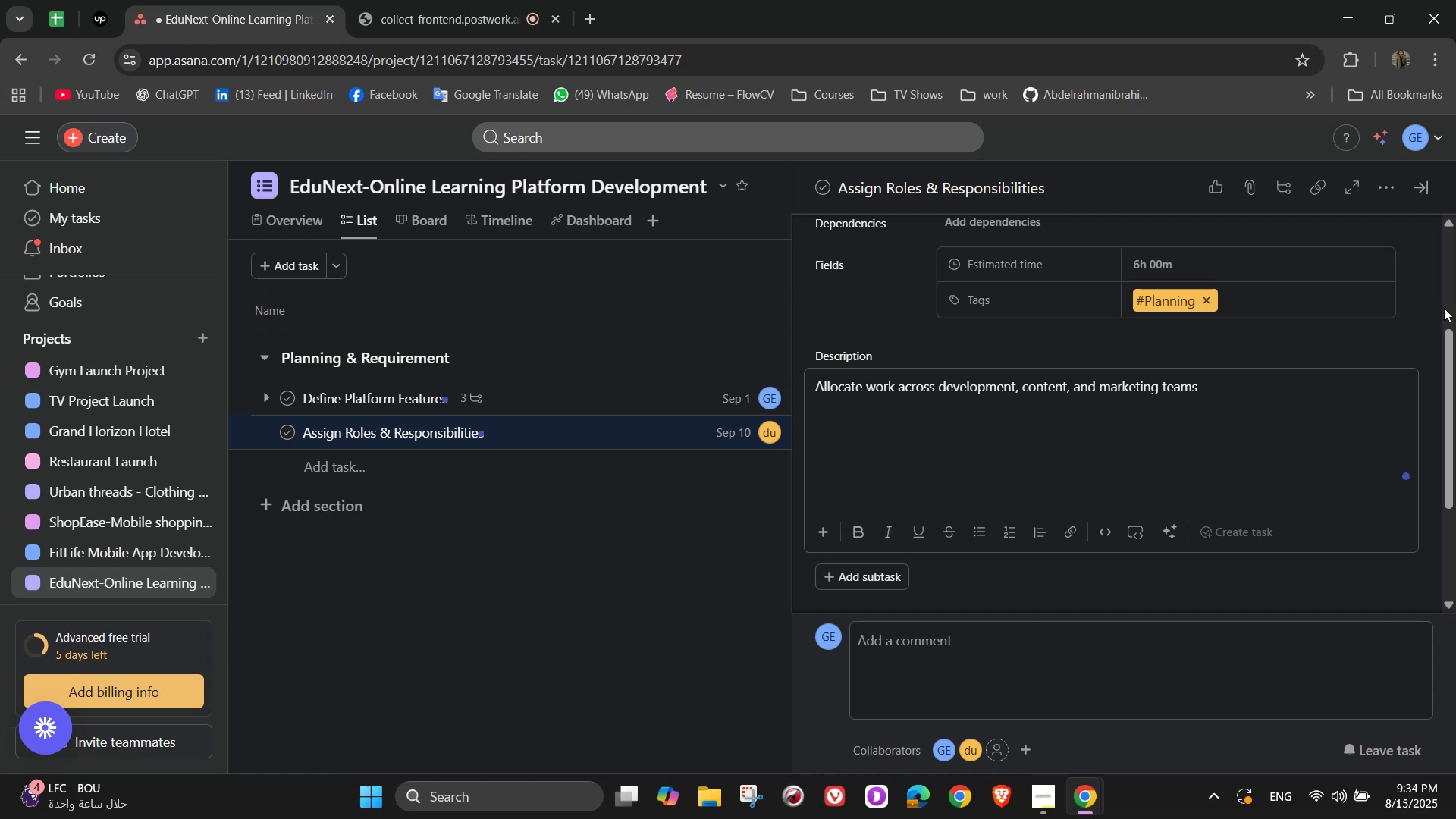 
wait(5.68)
 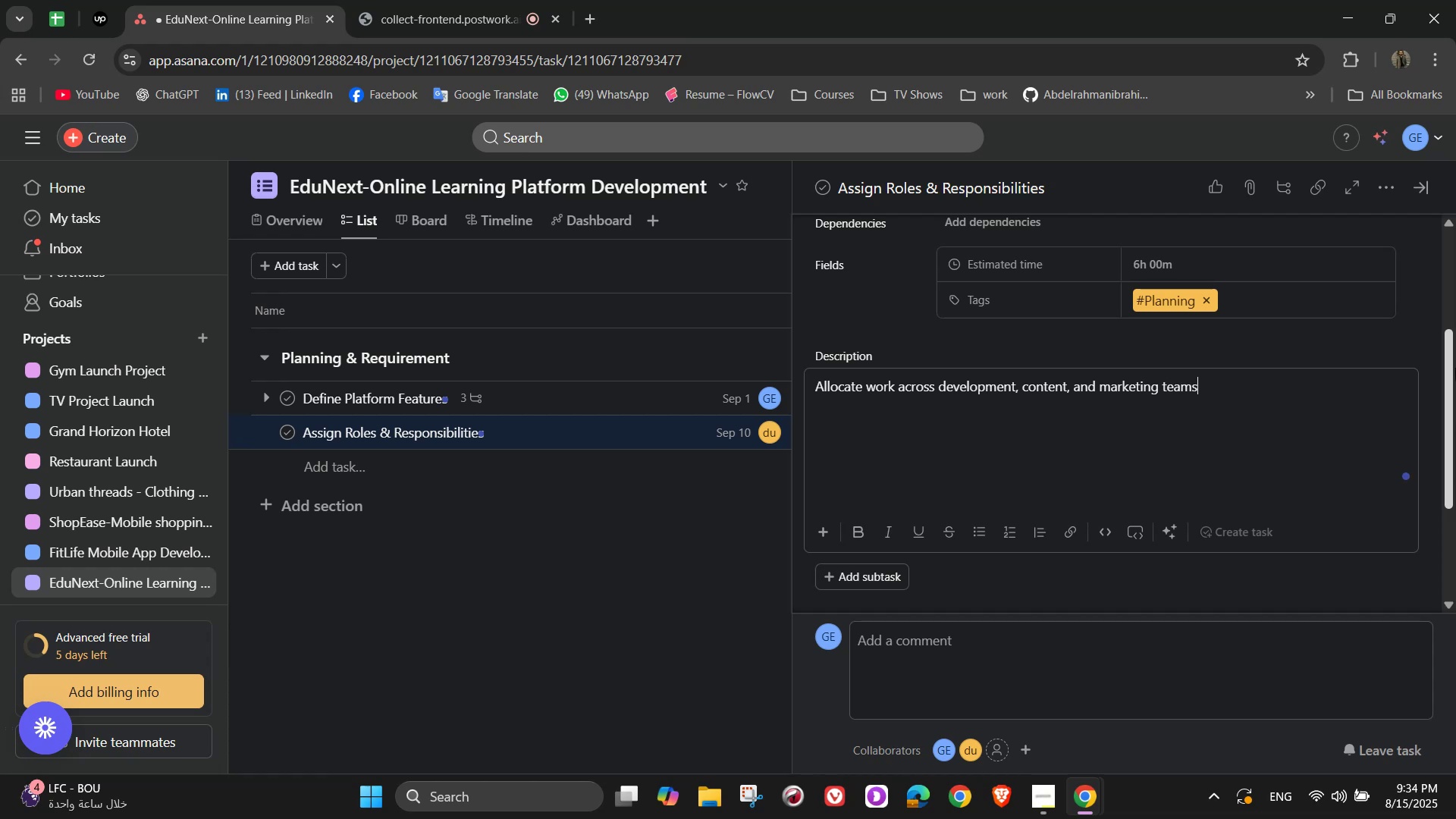 
left_click([996, 584])
 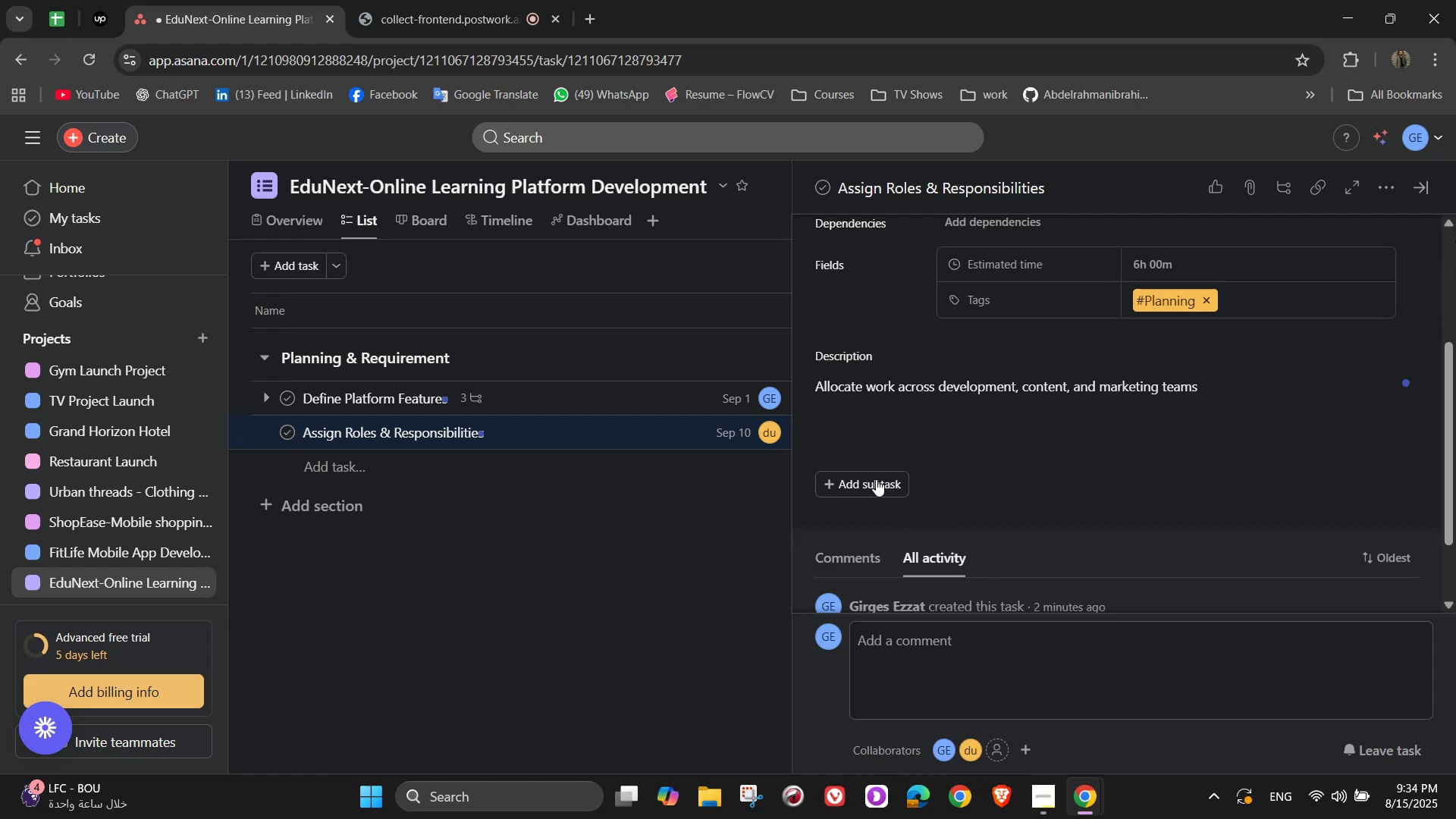 
left_click([876, 479])
 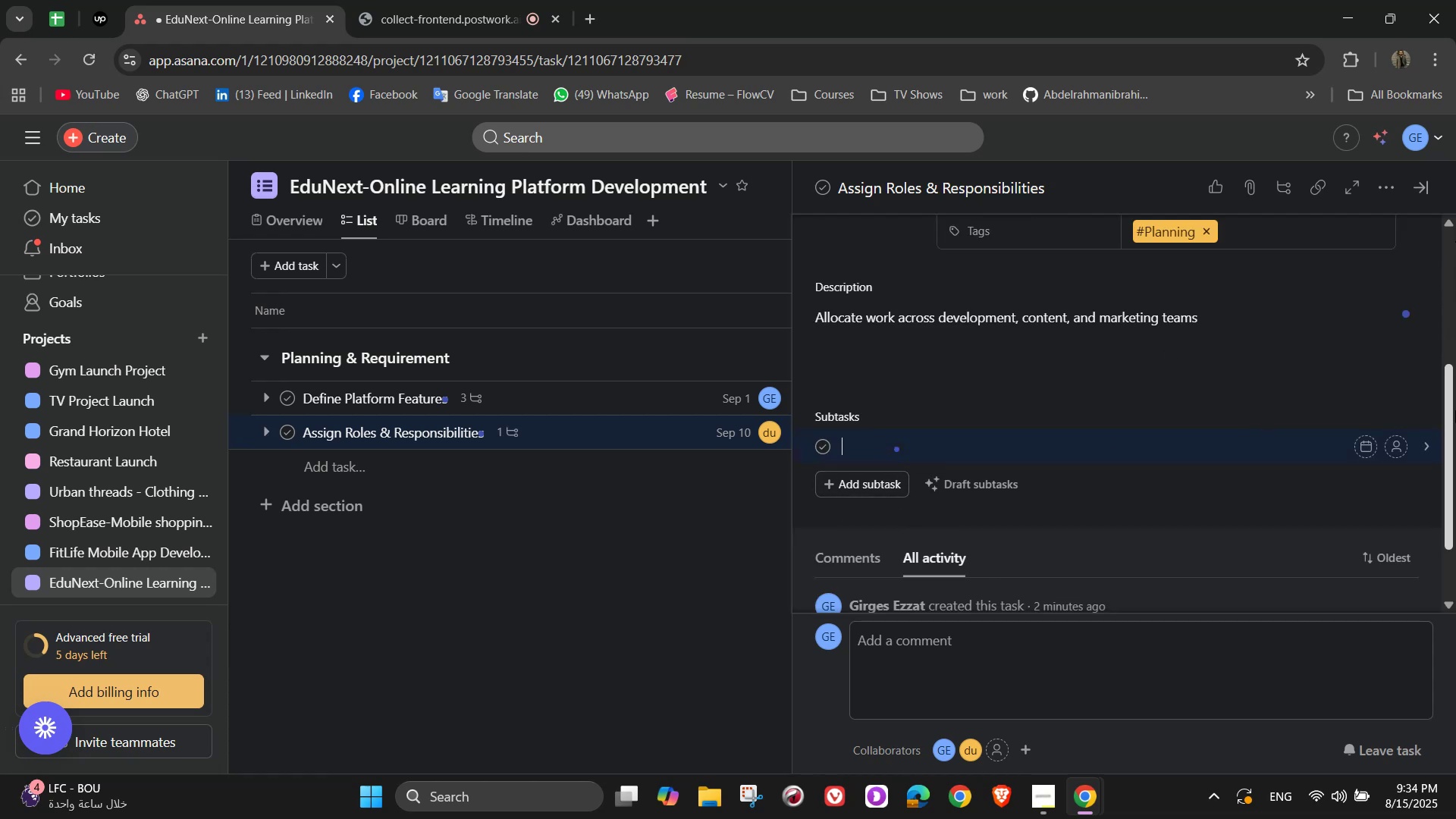 
type(Project manager)
 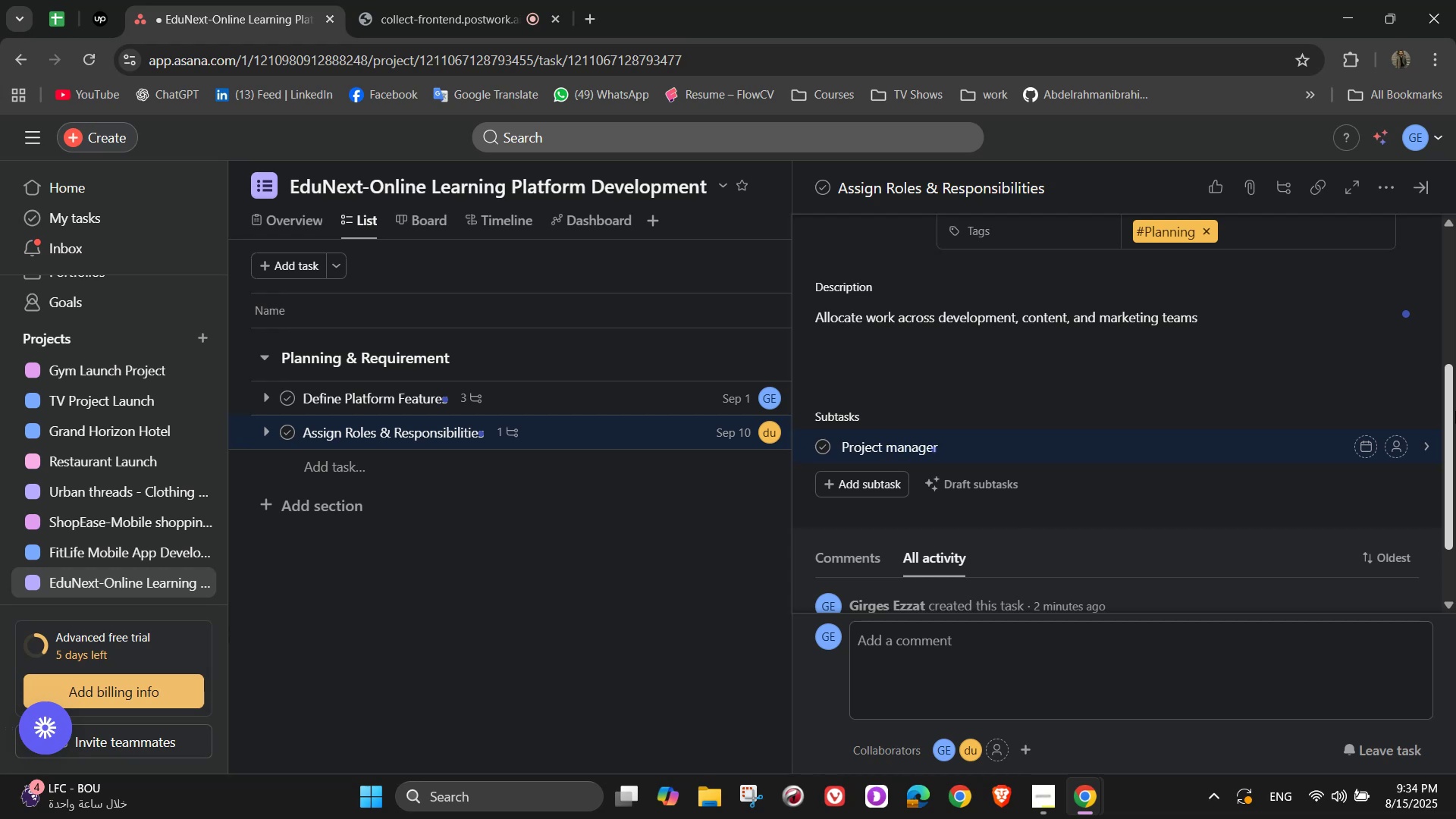 
key(Enter)
 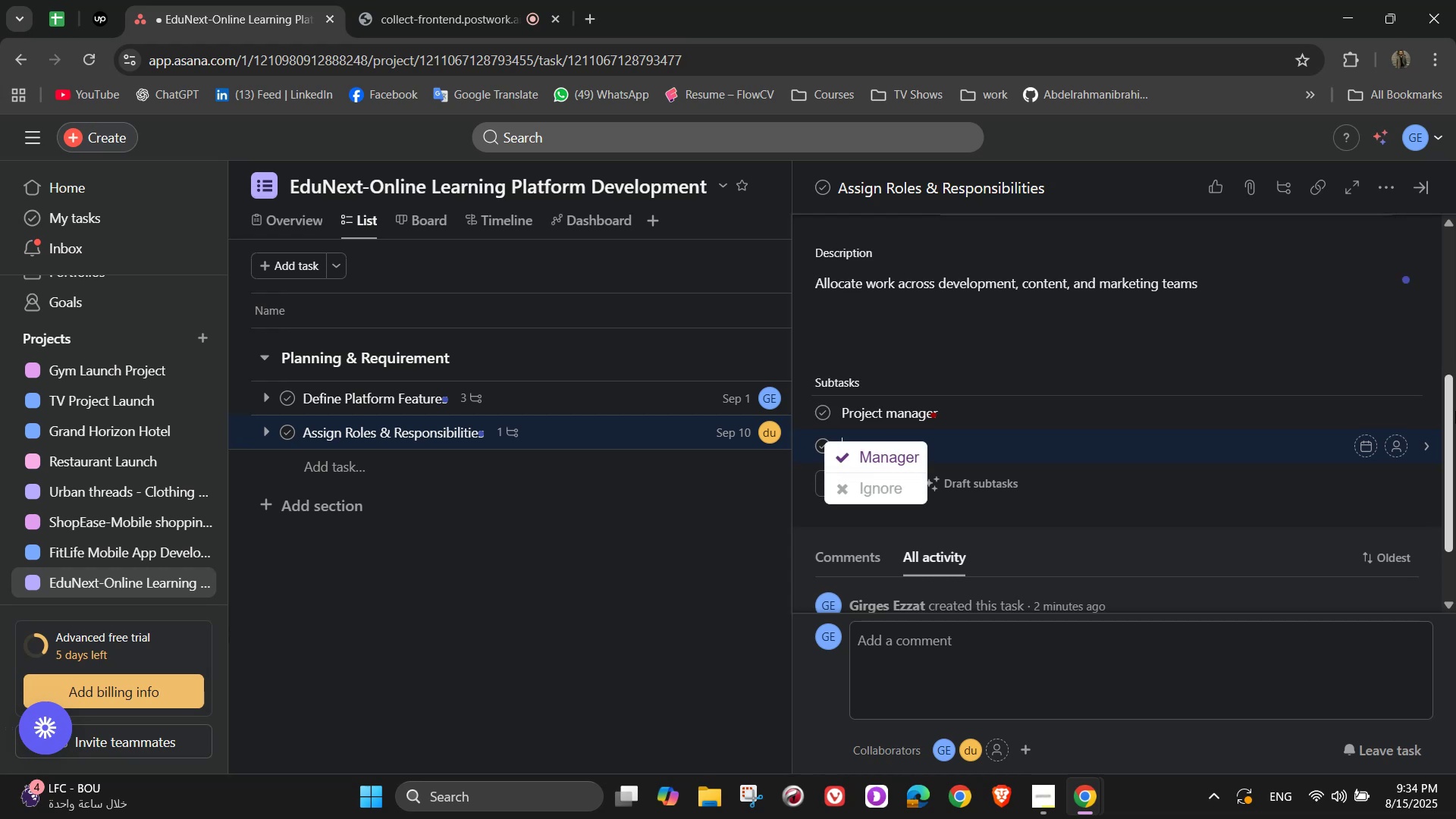 
hold_key(key=ShiftLeft, duration=1.51)
 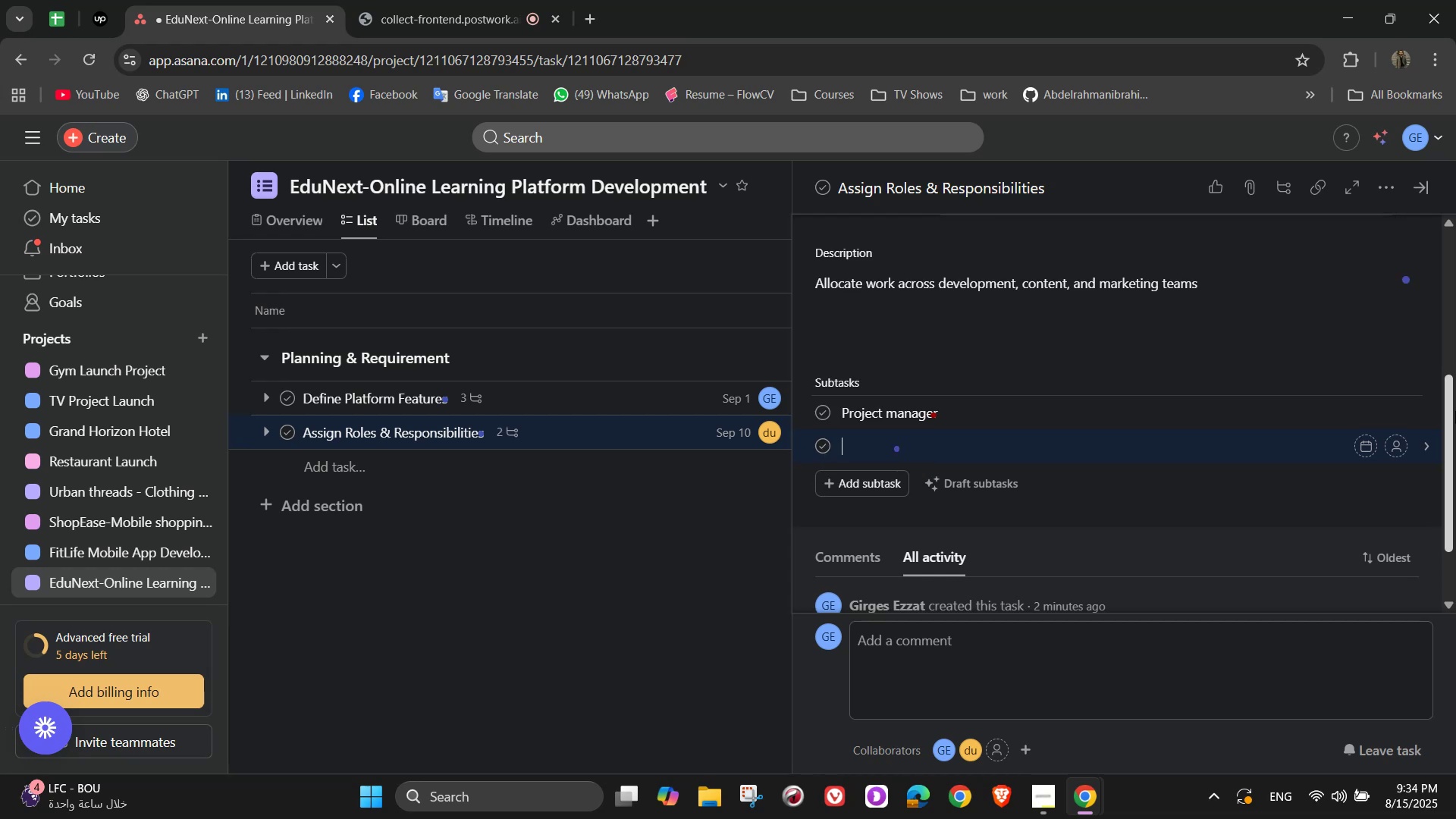 
type(Developers)
 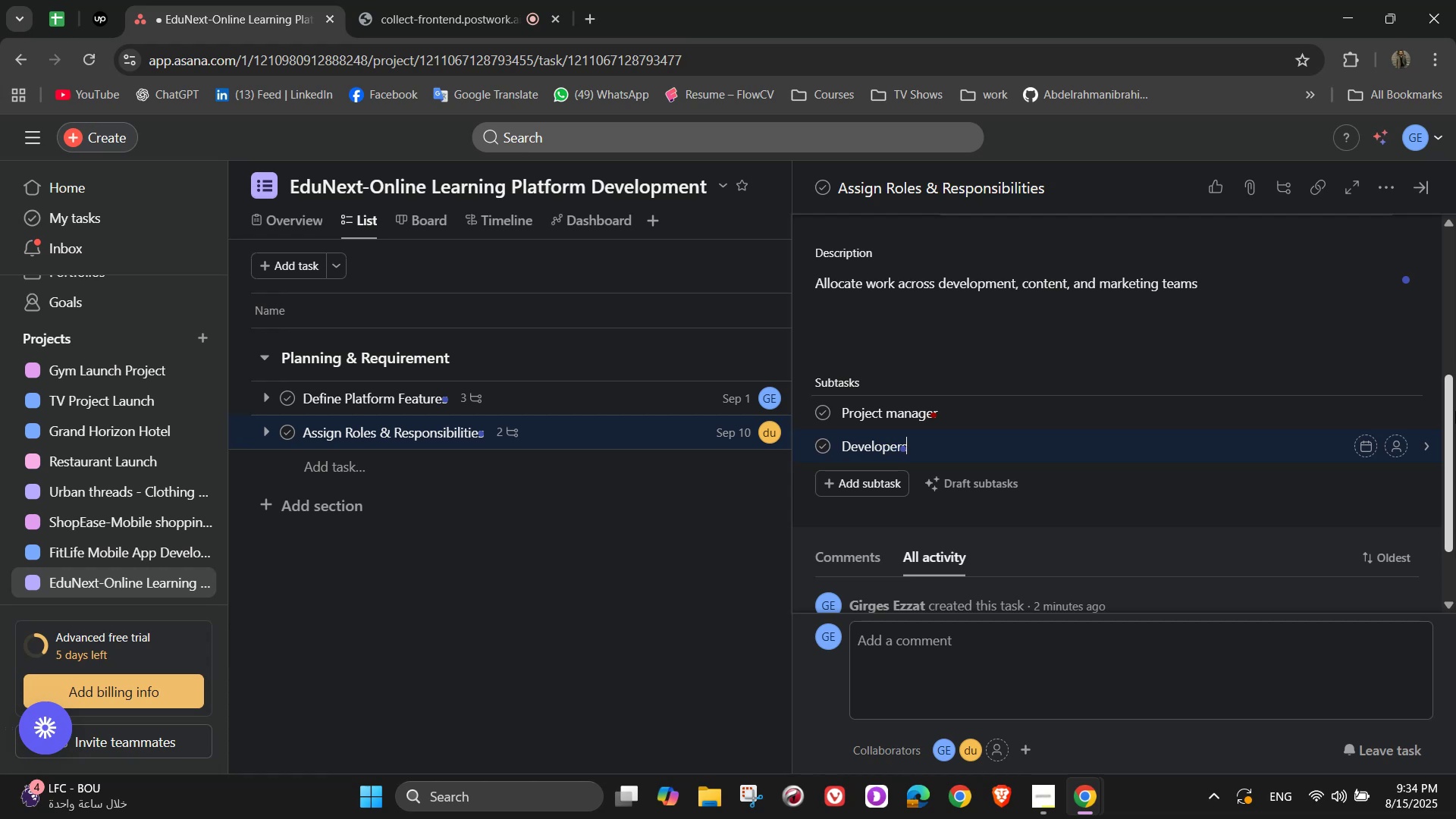 
key(Enter)
 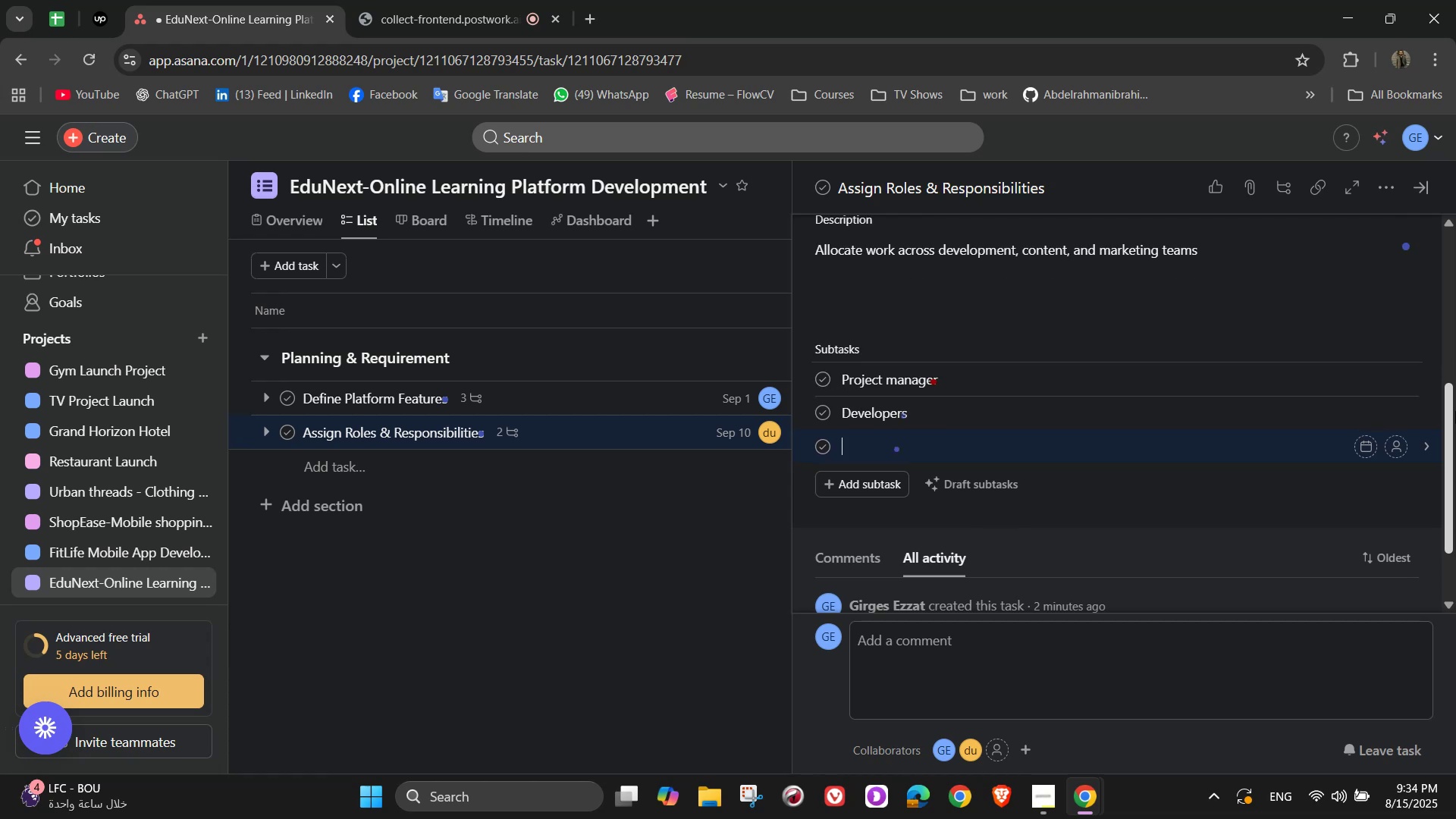 
type(Content)
 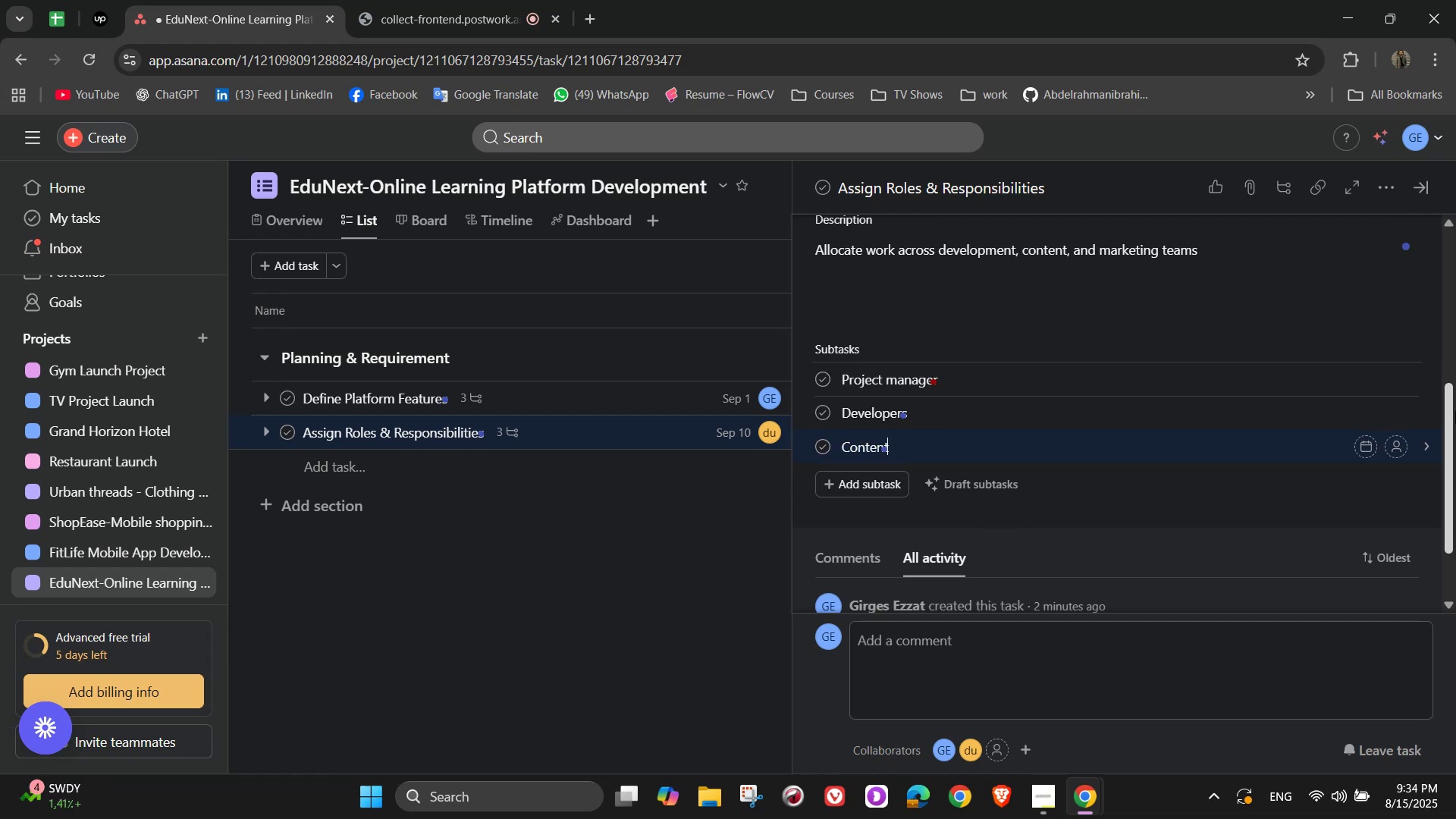 
type( creators)
 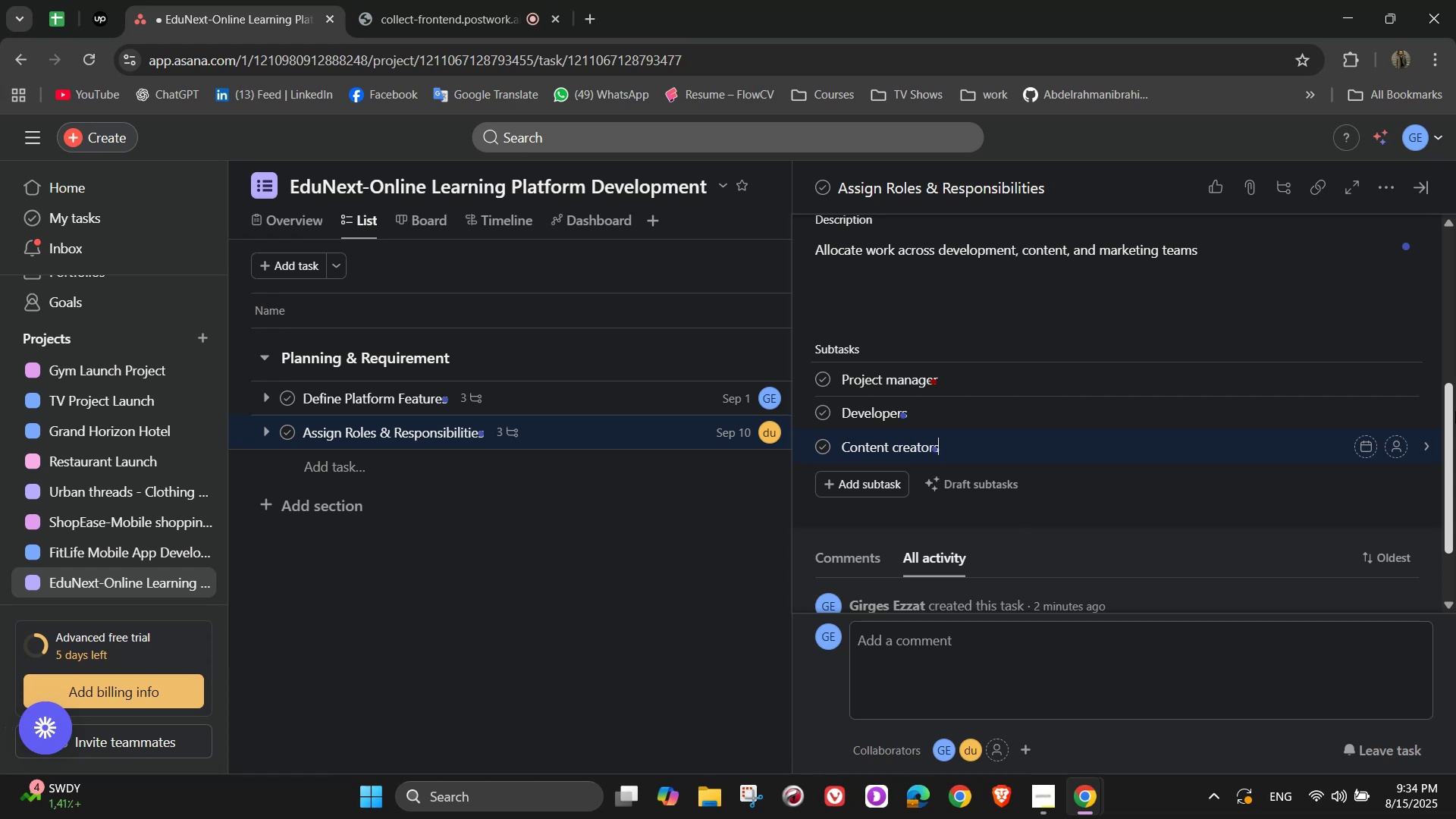 
wait(10.5)
 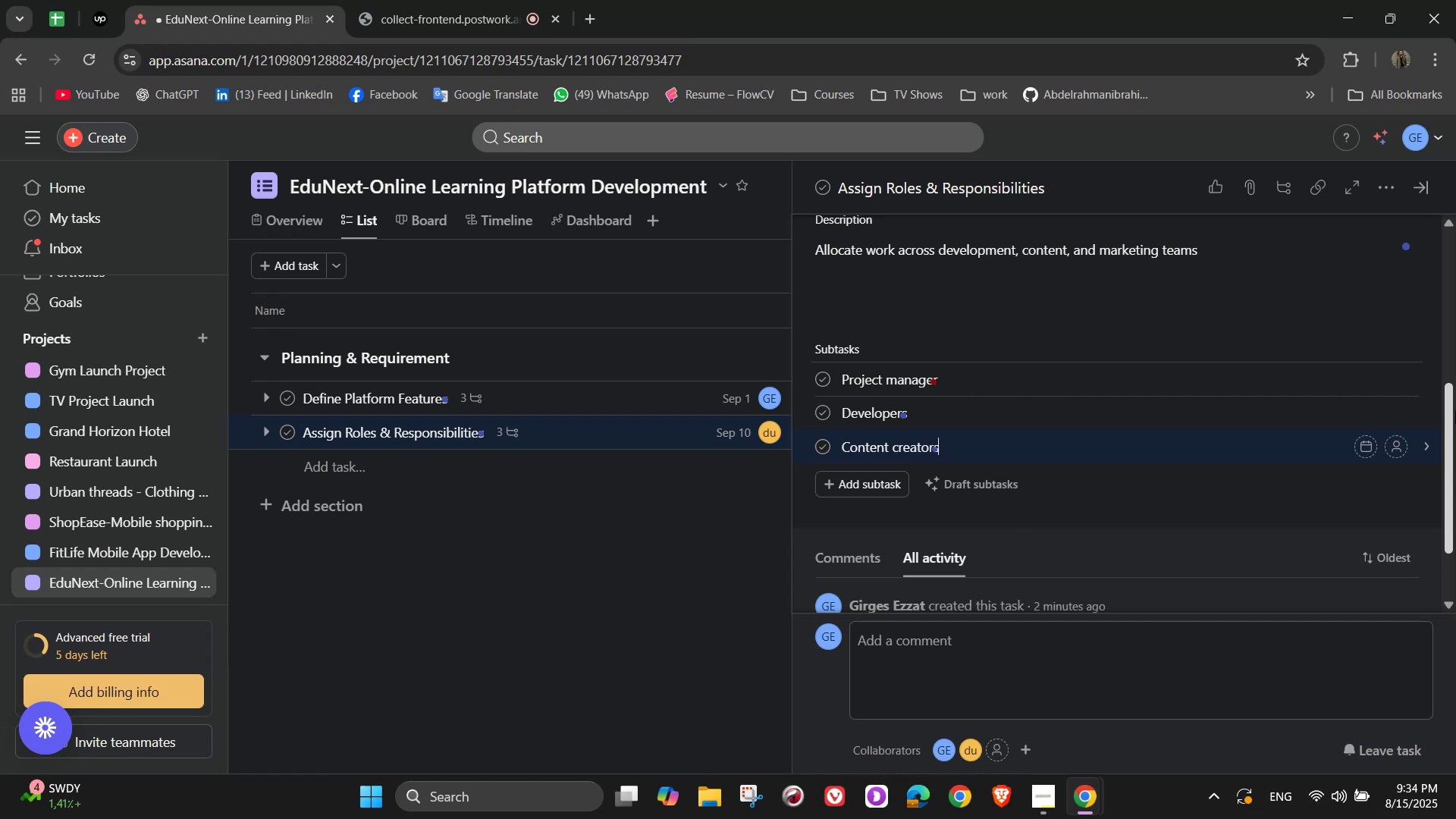 
left_click([1100, 540])
 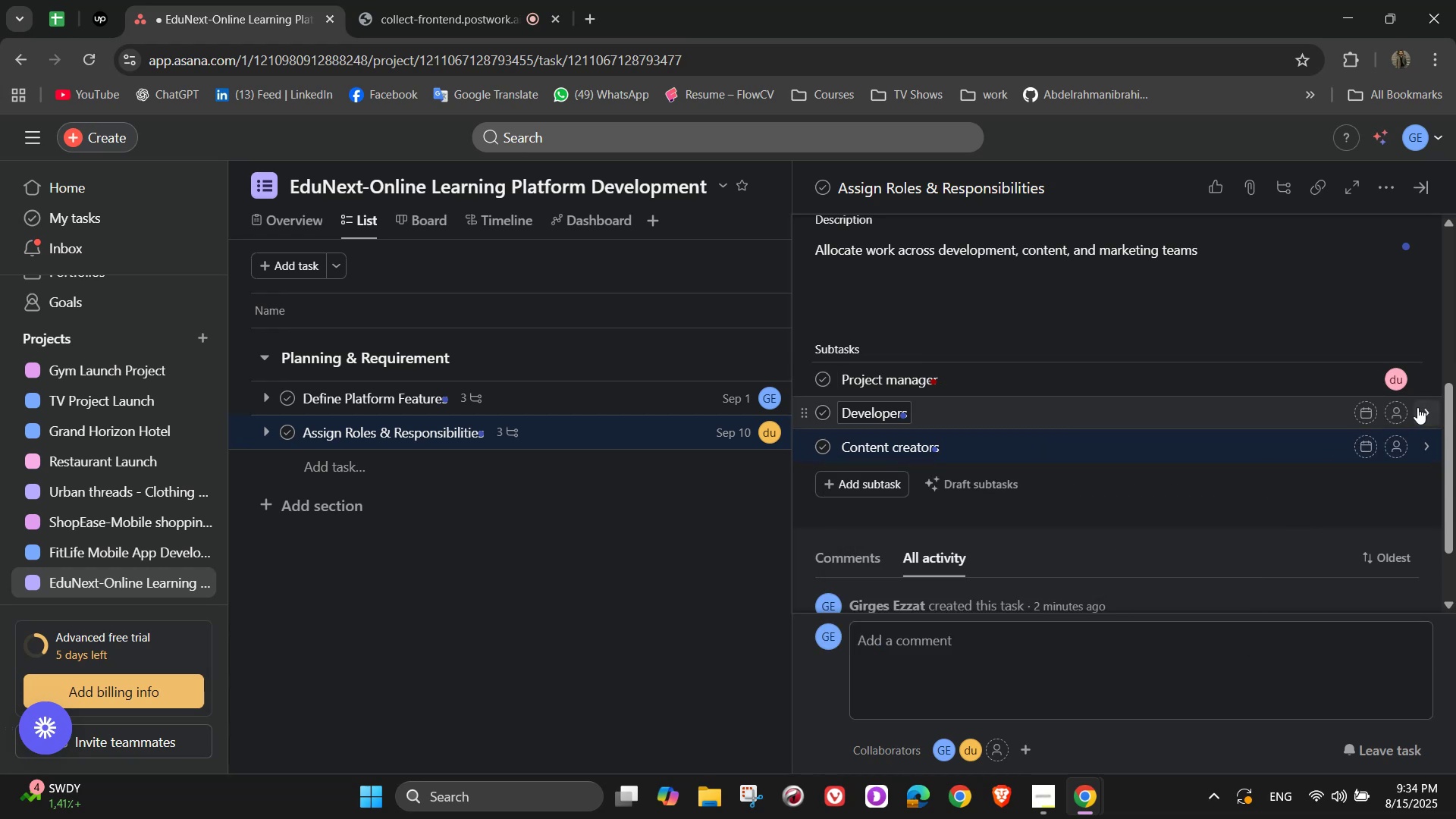 
left_click([1402, 412])
 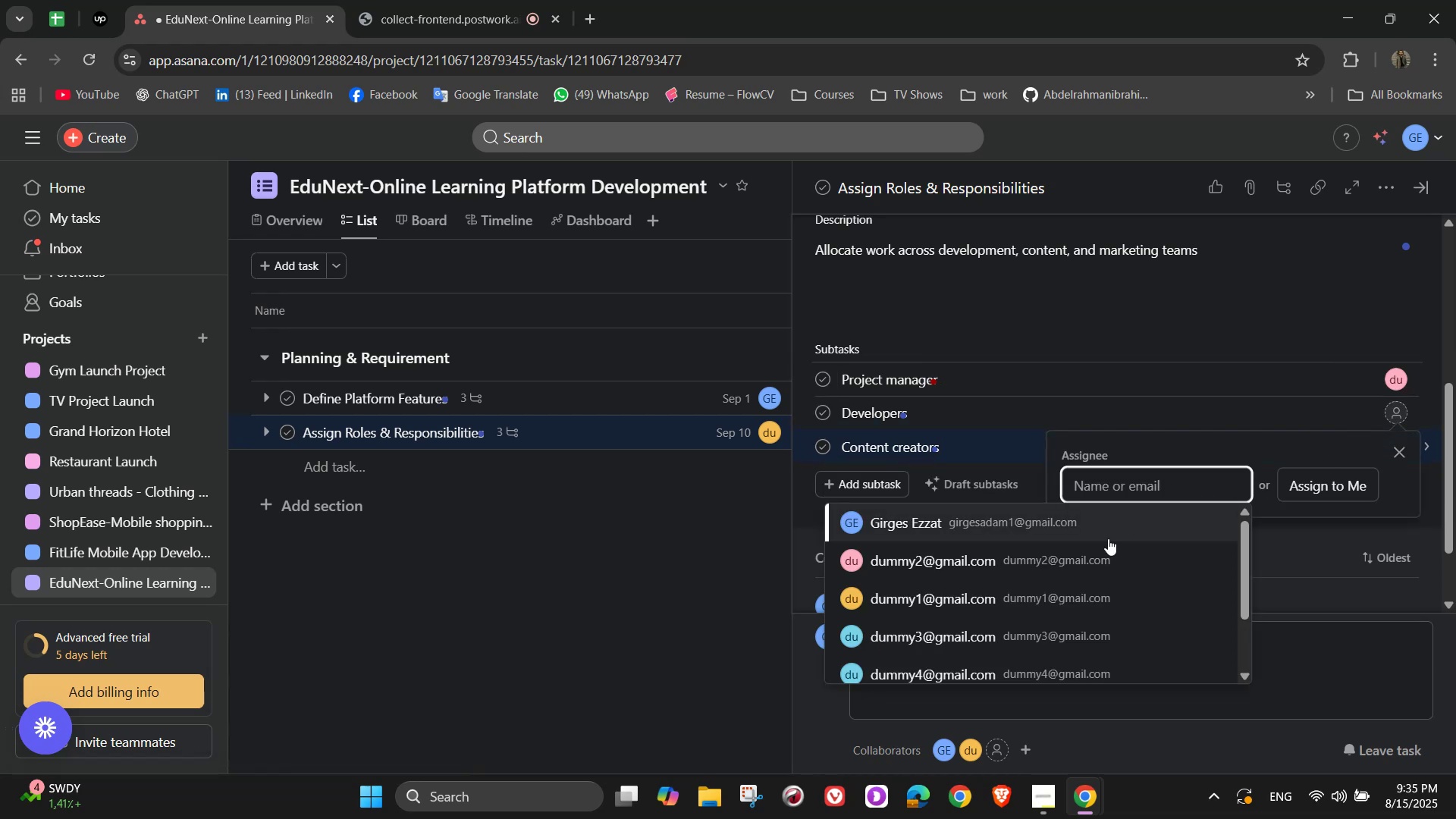 
left_click([1086, 592])
 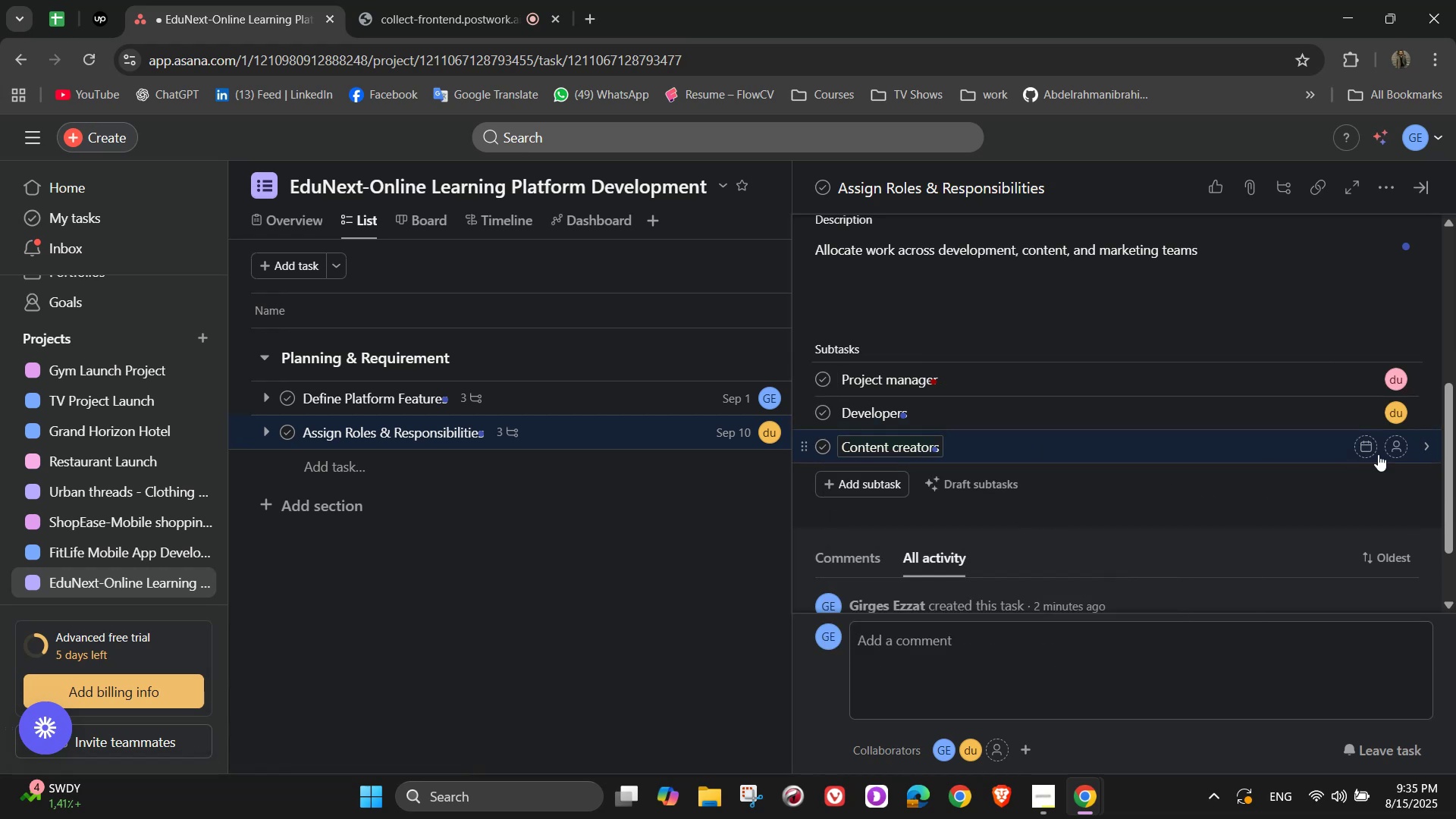 
left_click([1399, 448])
 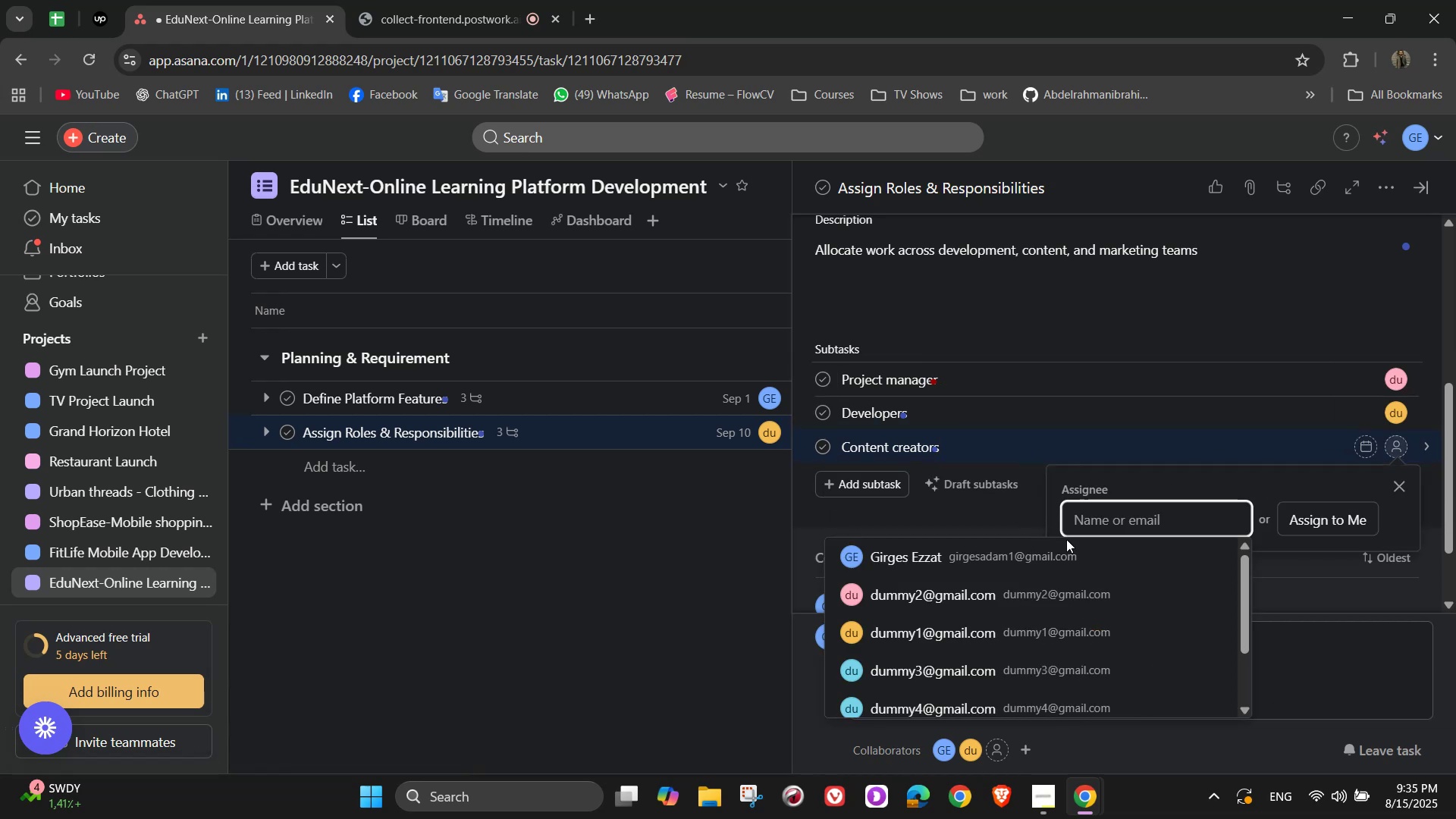 
left_click([1072, 563])
 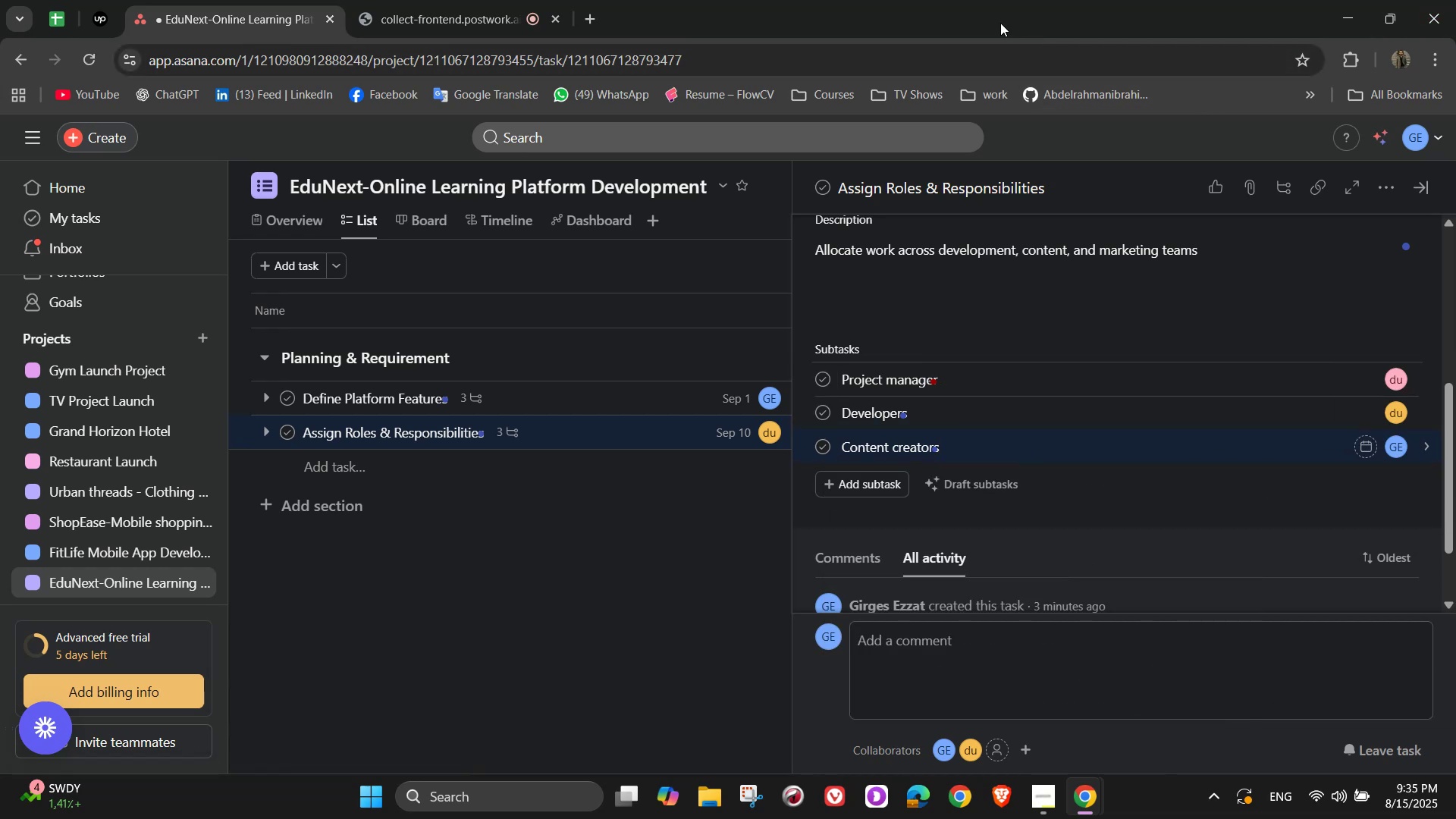 
scroll: coordinate [1144, 507], scroll_direction: up, amount: 4.0
 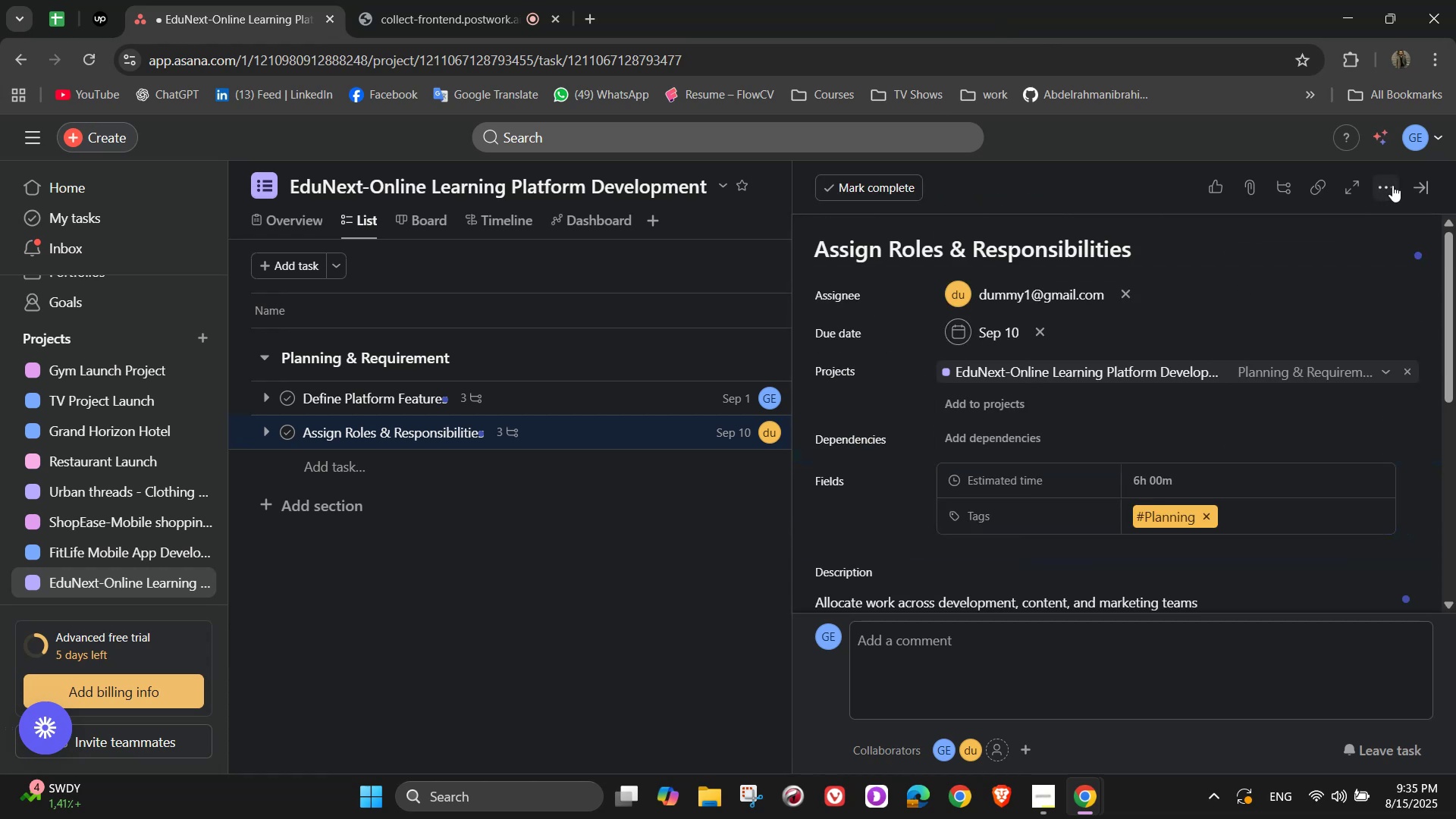 
left_click([1423, 194])
 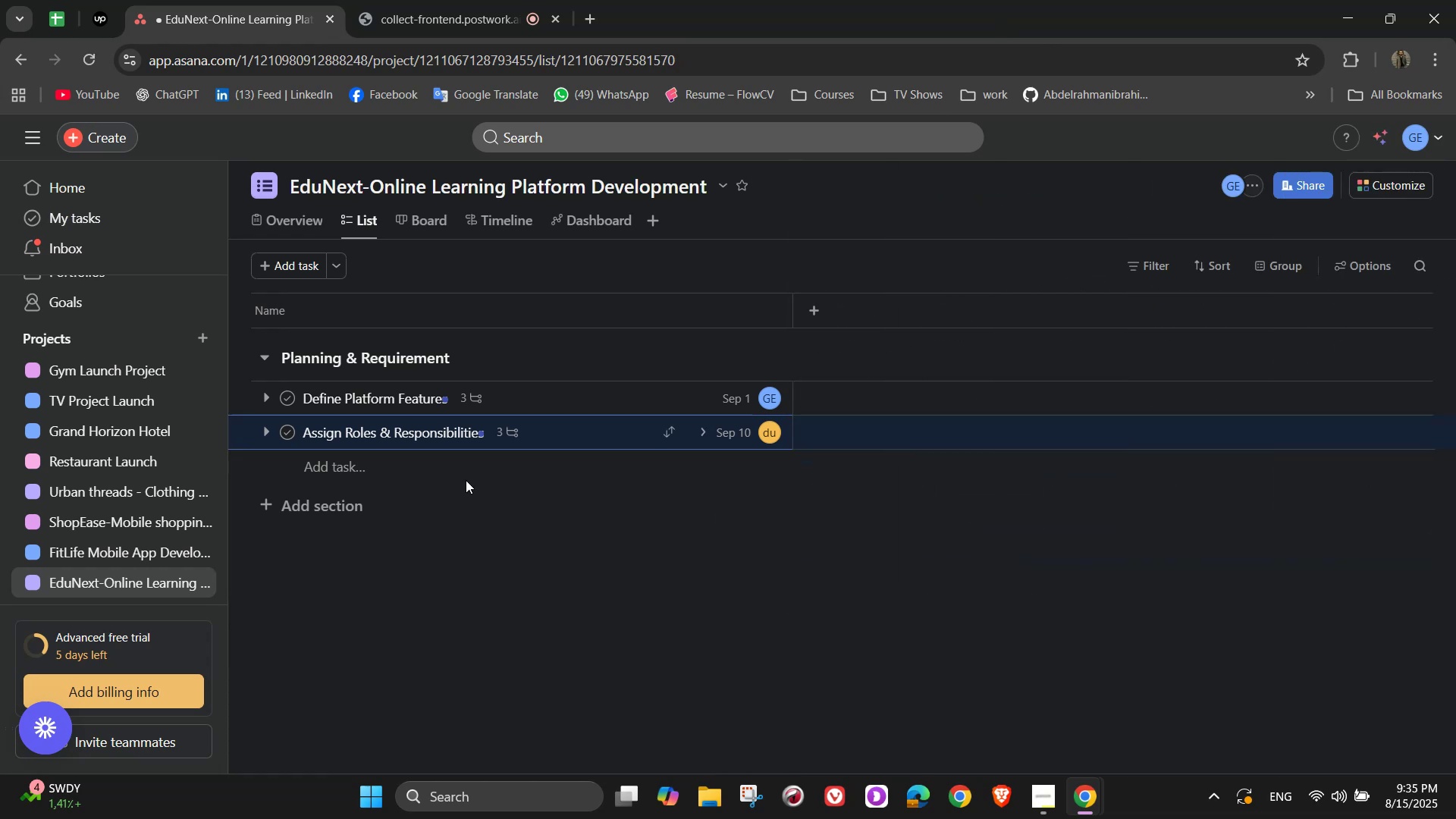 
left_click([459, 474])
 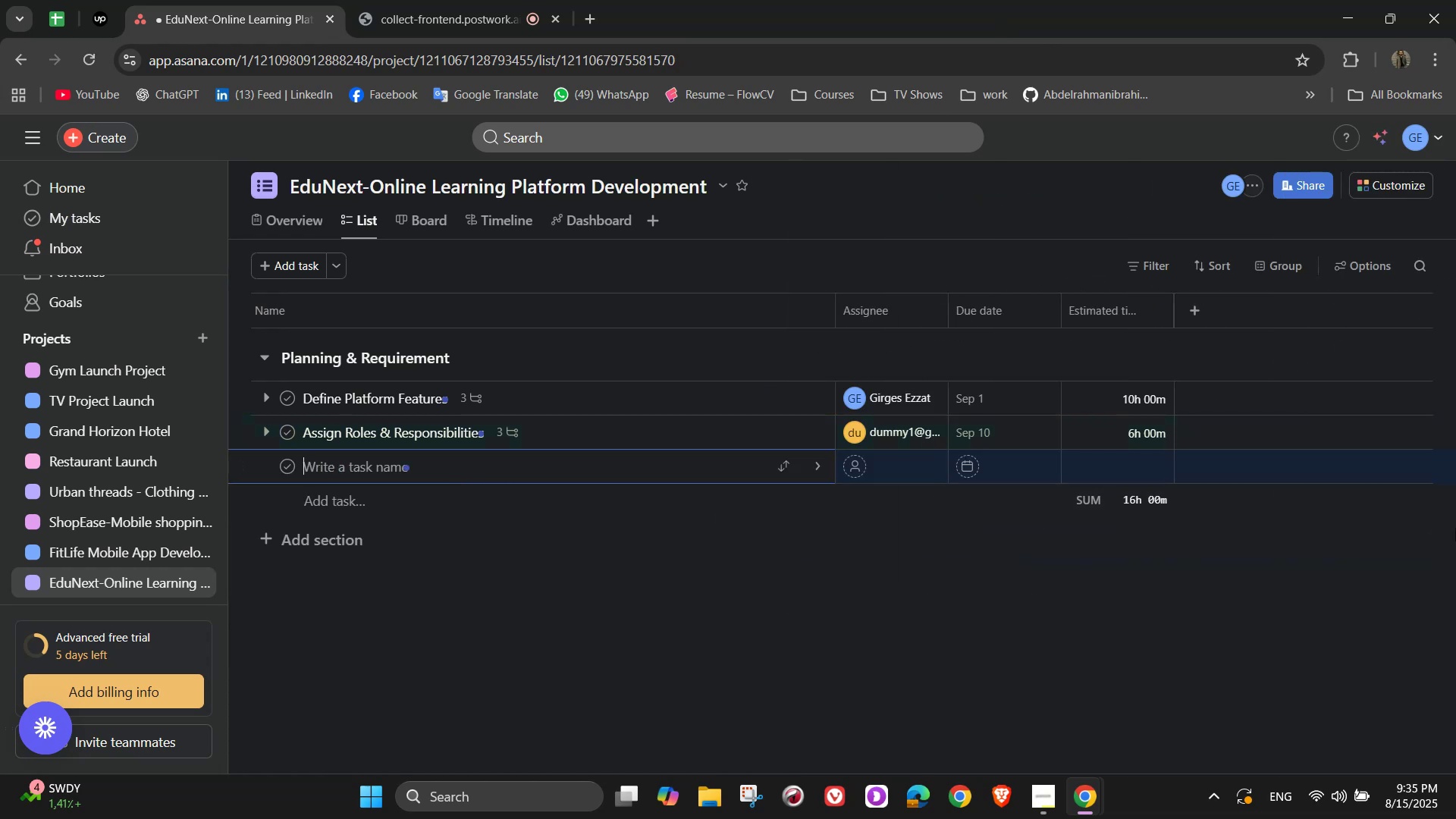 
wait(8.72)
 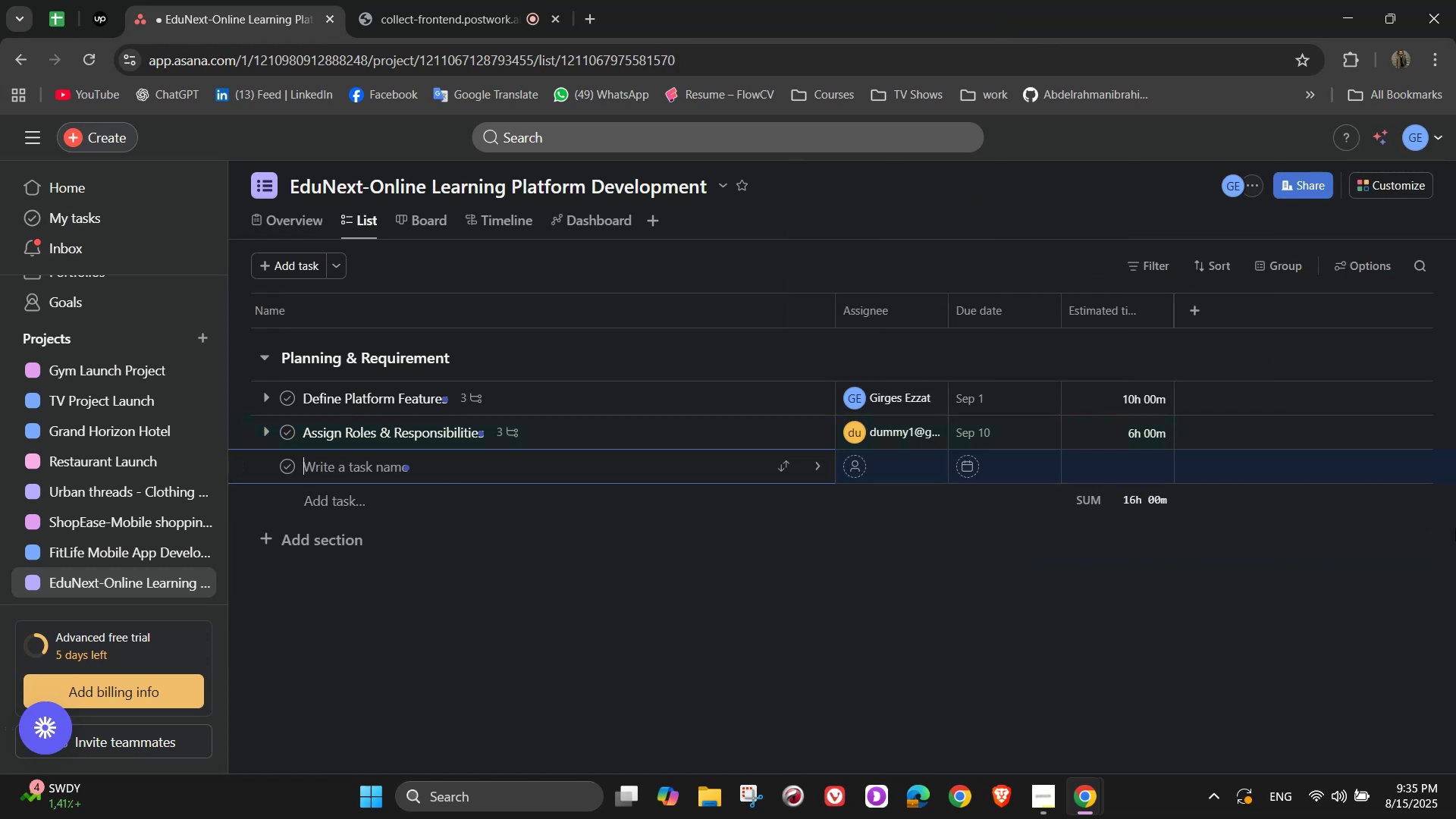 
type(Create Development)
 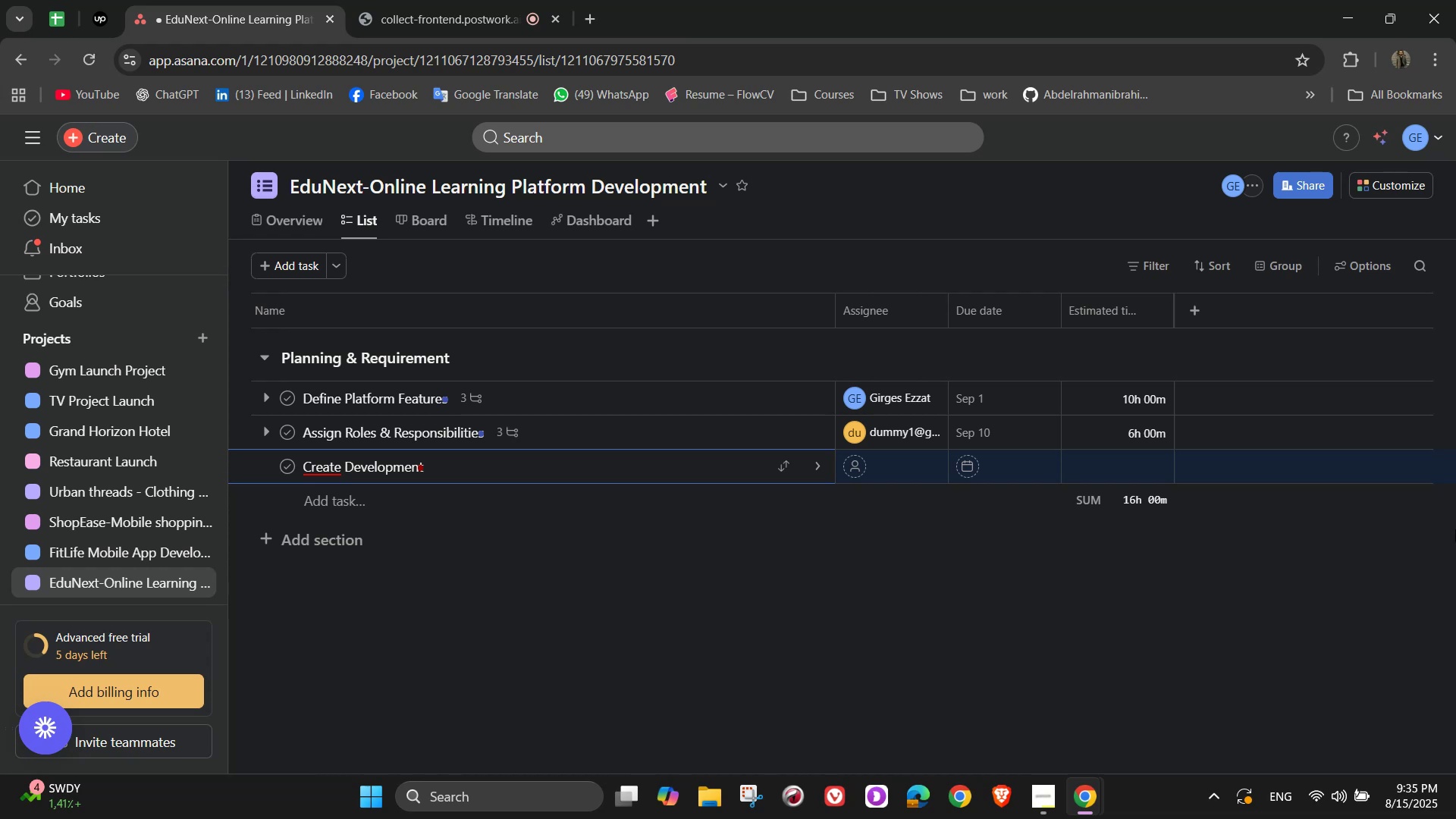 
wait(6.78)
 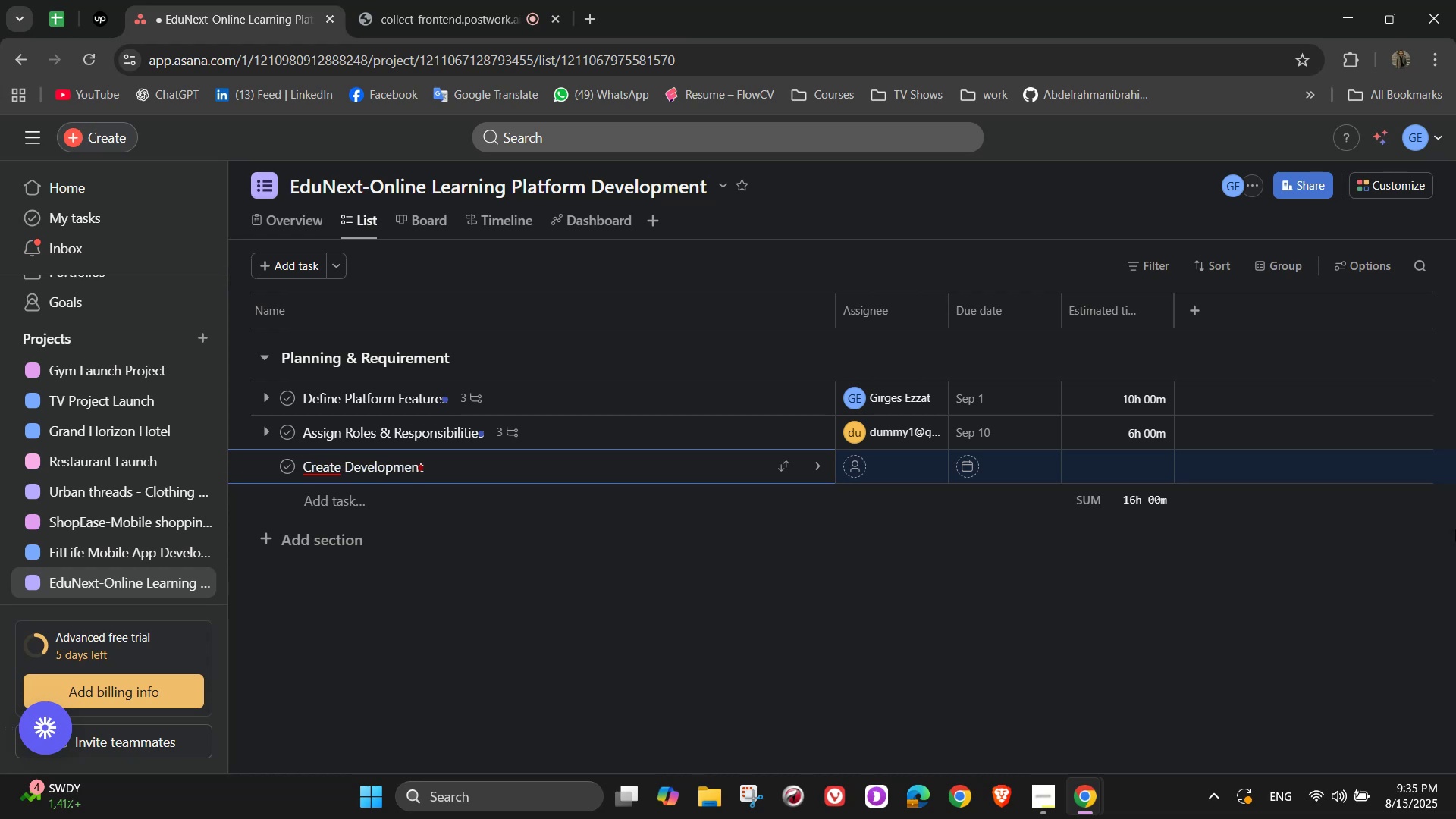 
type( Timeline)
 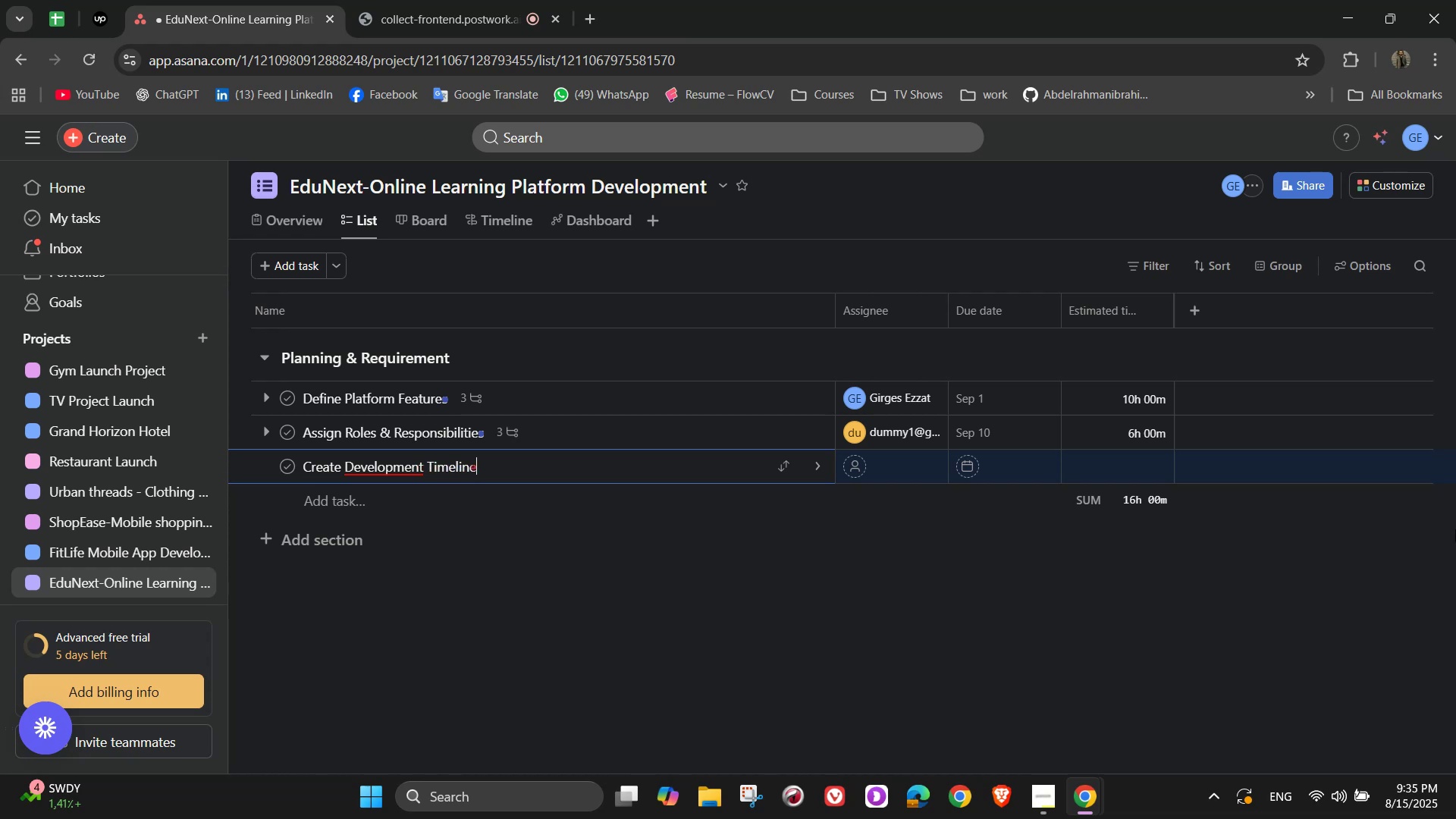 
left_click([423, 483])
 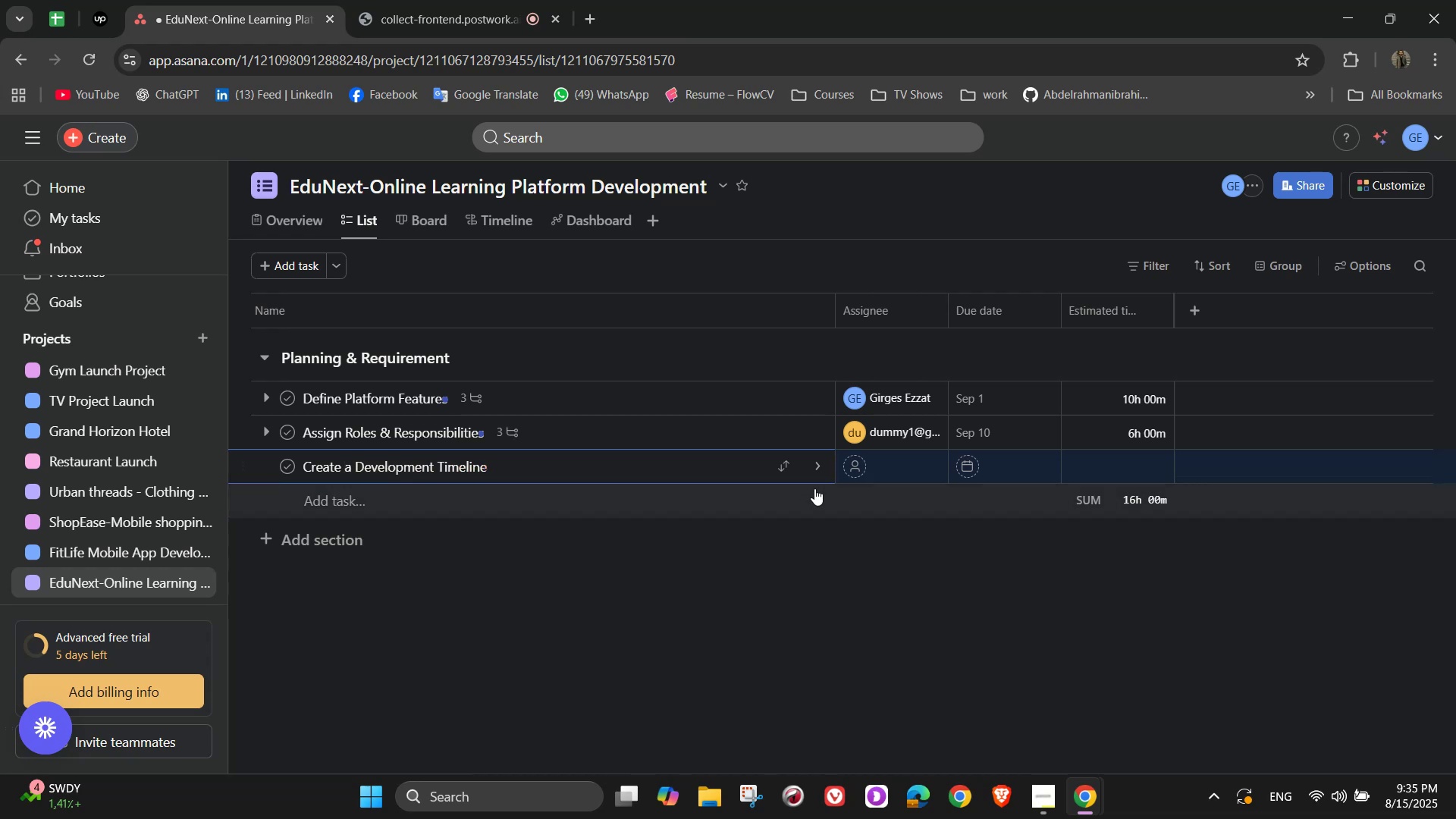 
left_click([815, 475])
 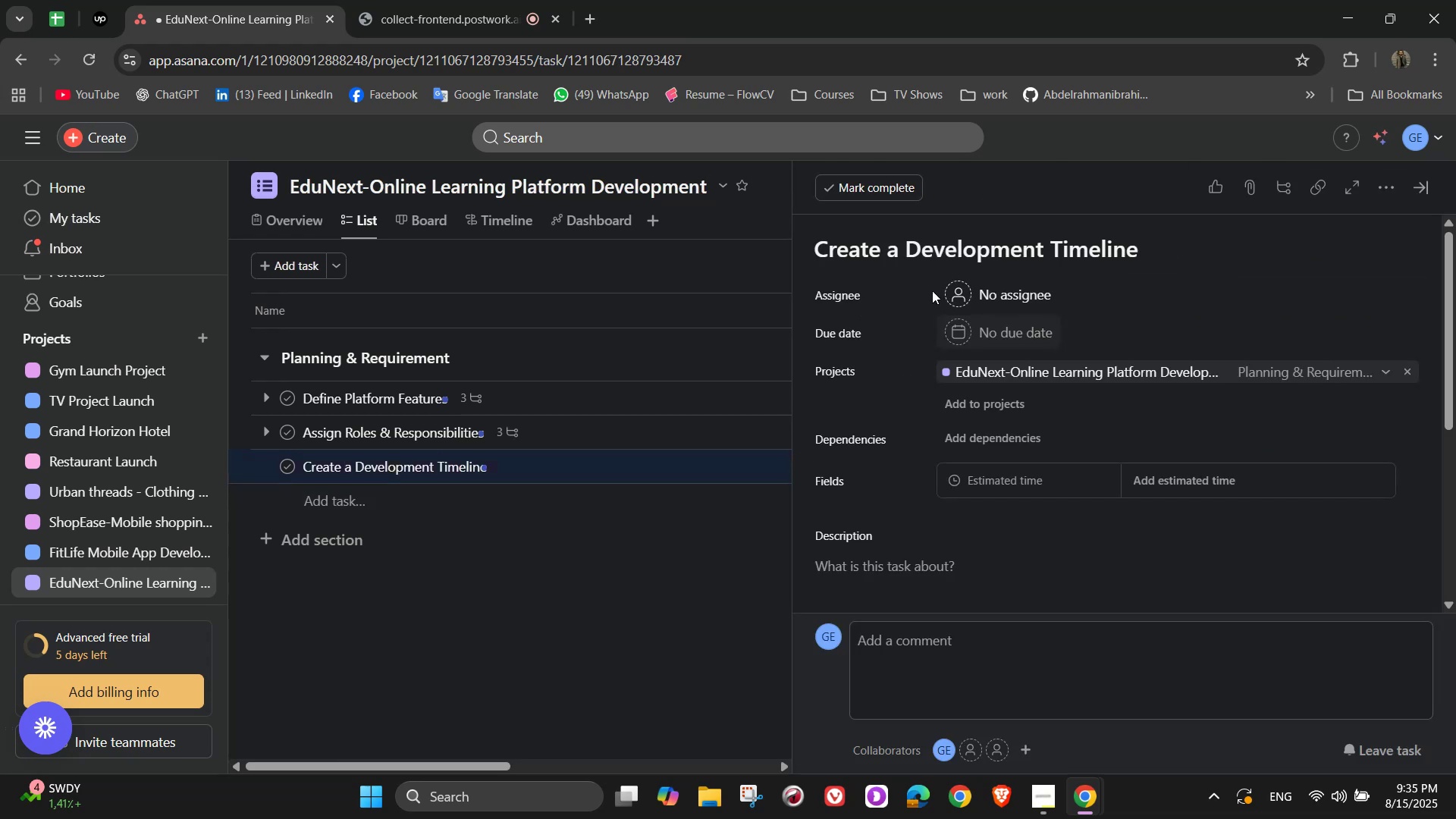 
left_click([949, 297])
 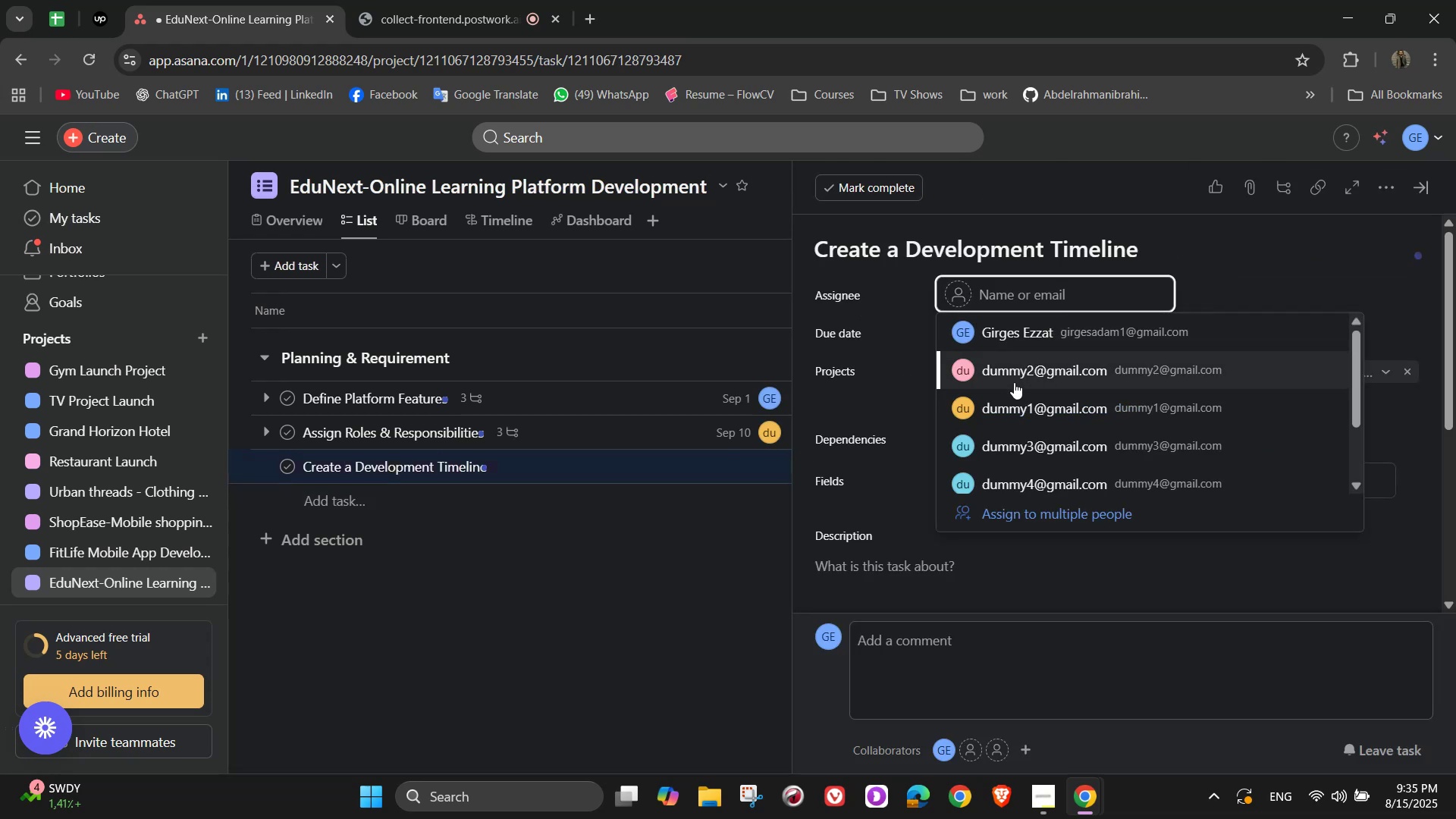 
left_click([1014, 382])
 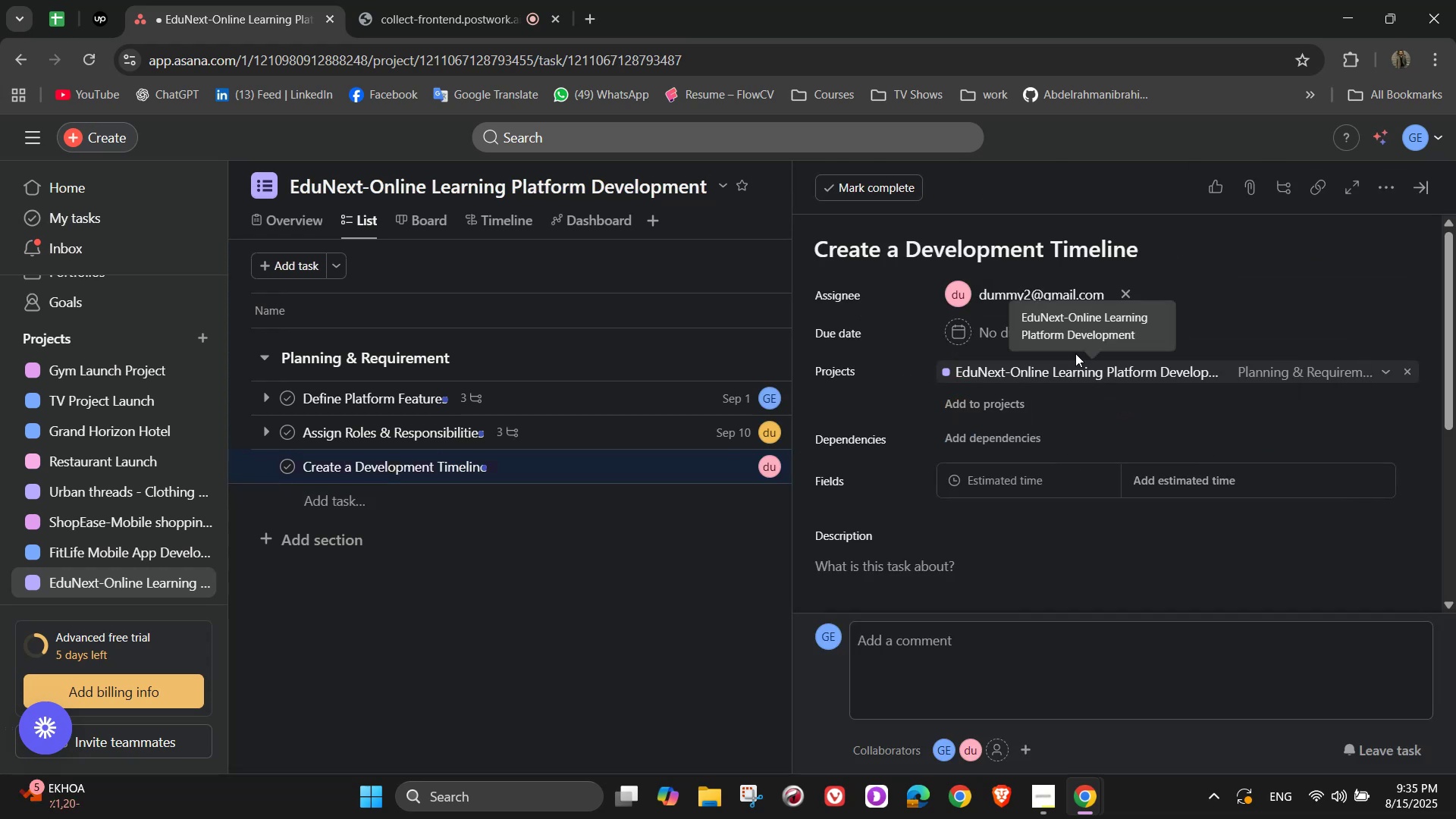 
left_click([1055, 348])
 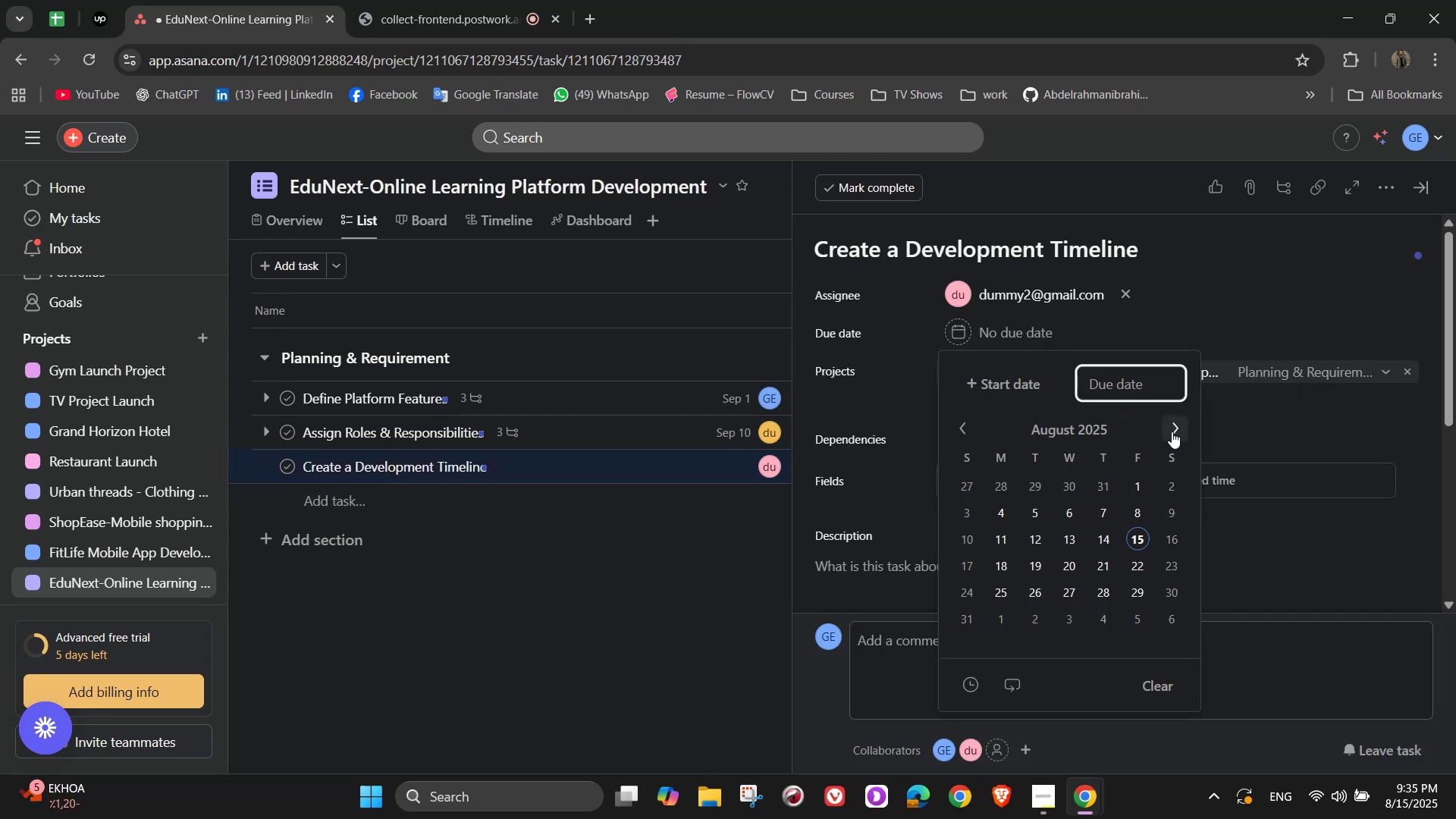 
left_click([1184, 427])
 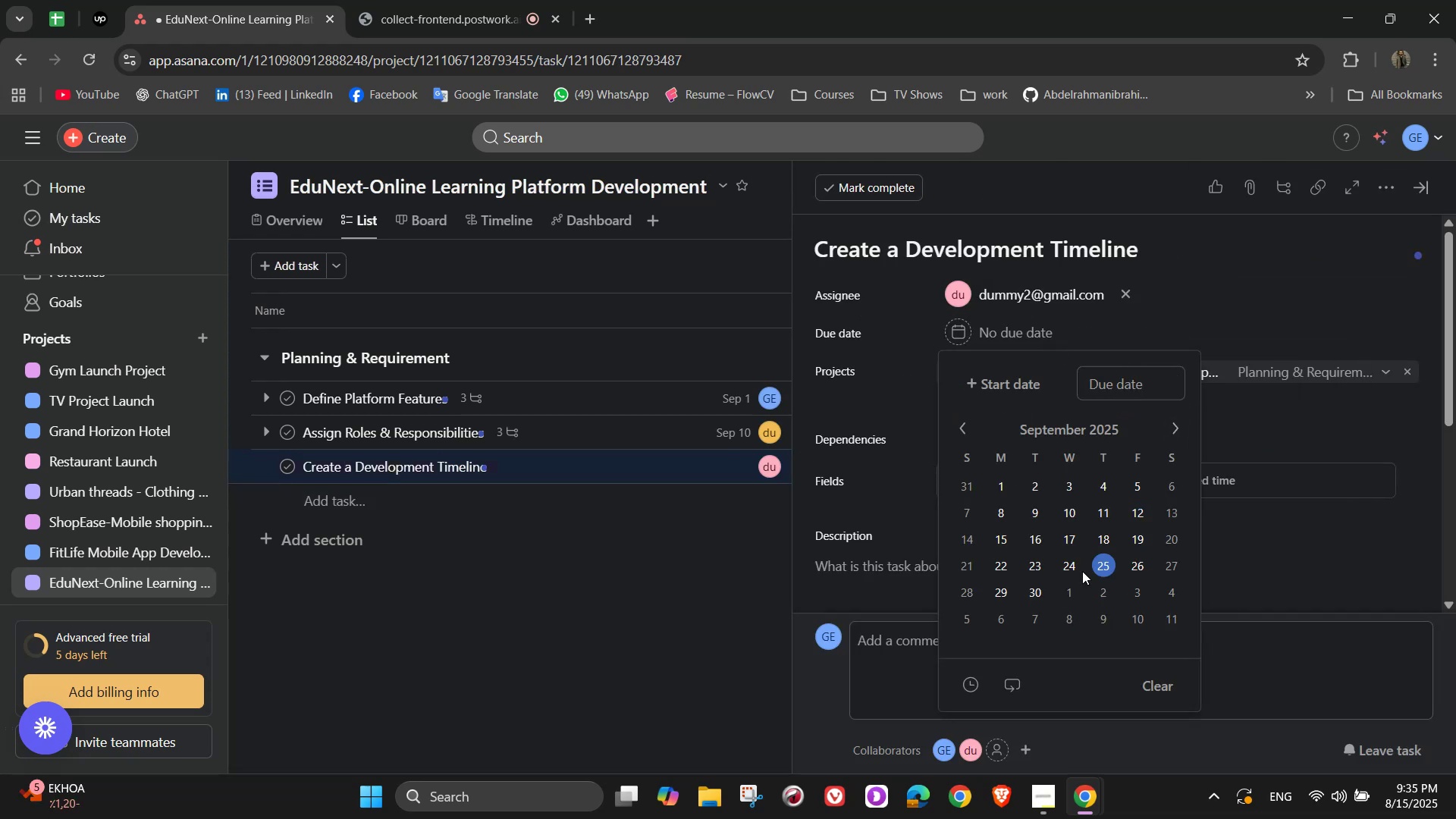 
left_click([1006, 560])
 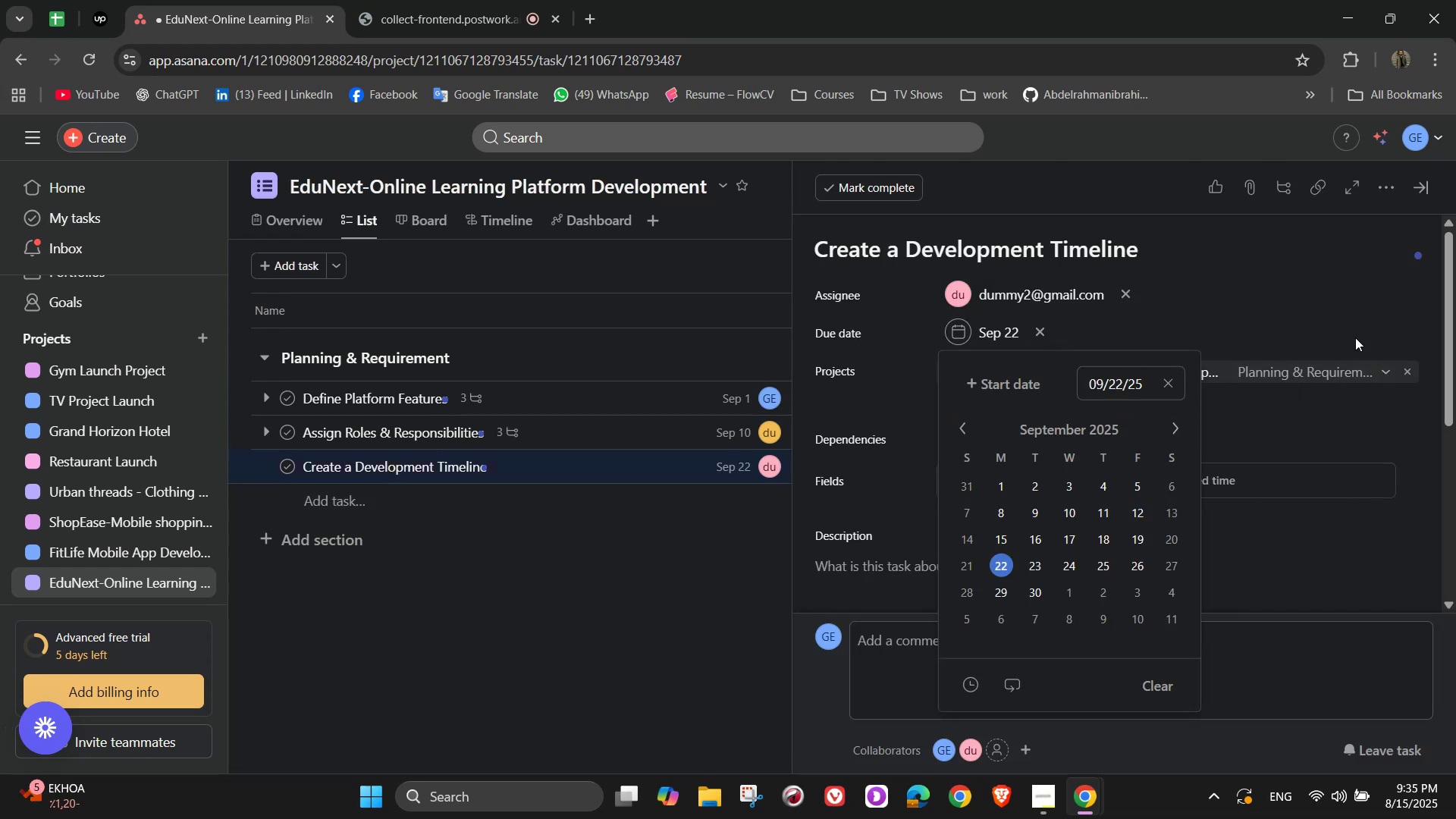 
left_click([1324, 312])
 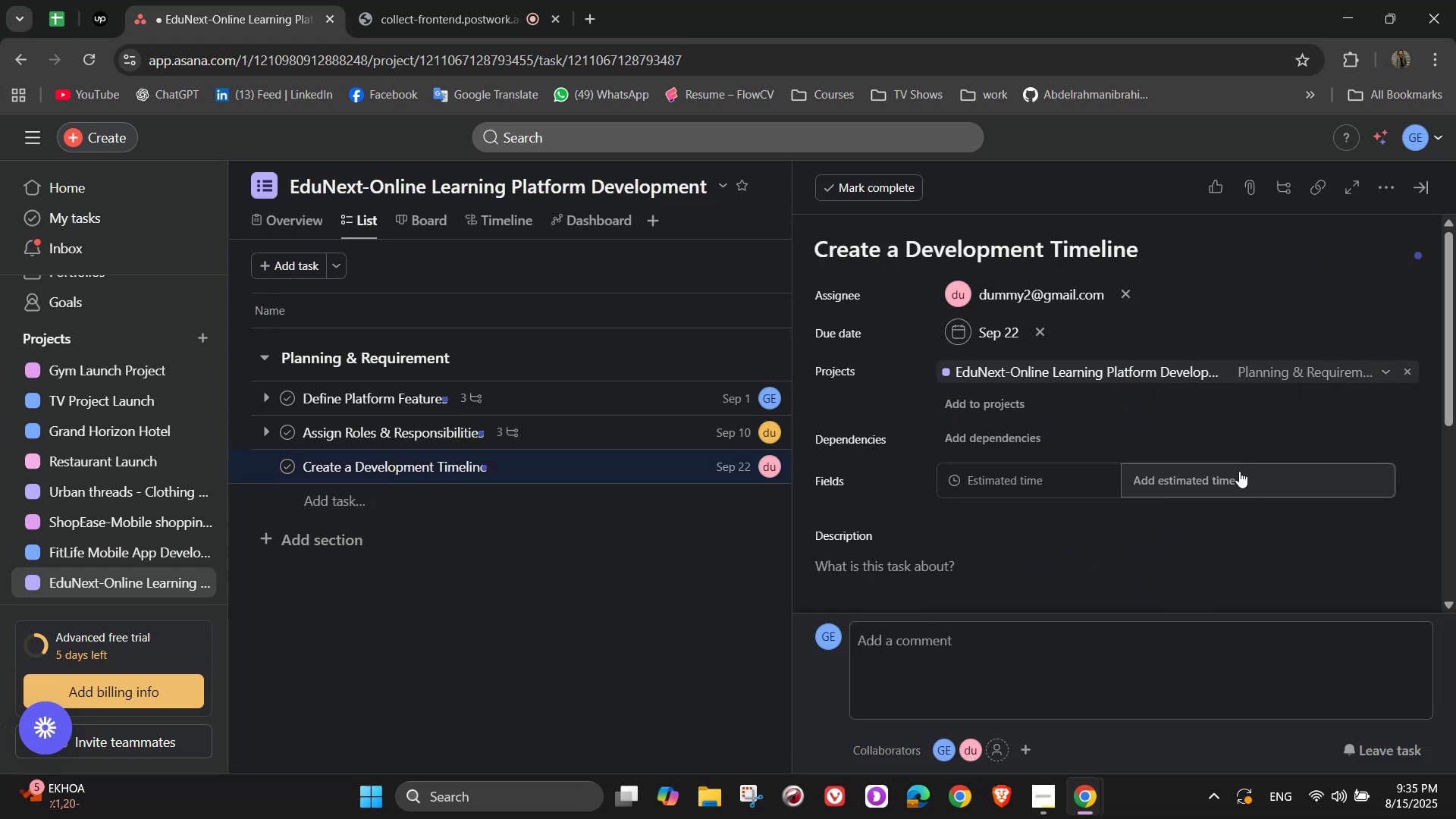 
left_click([1239, 476])
 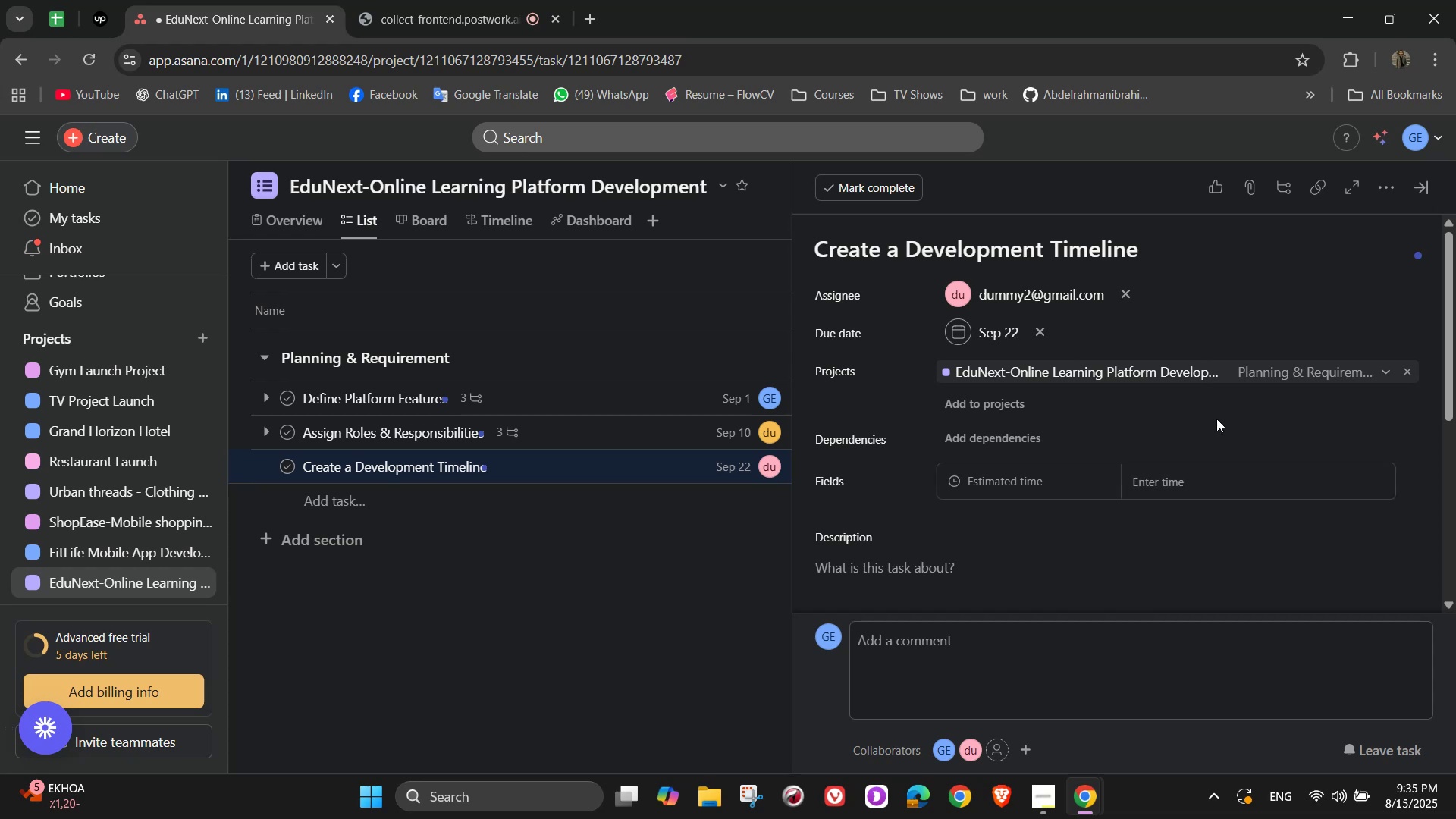 
key(Numpad5)
 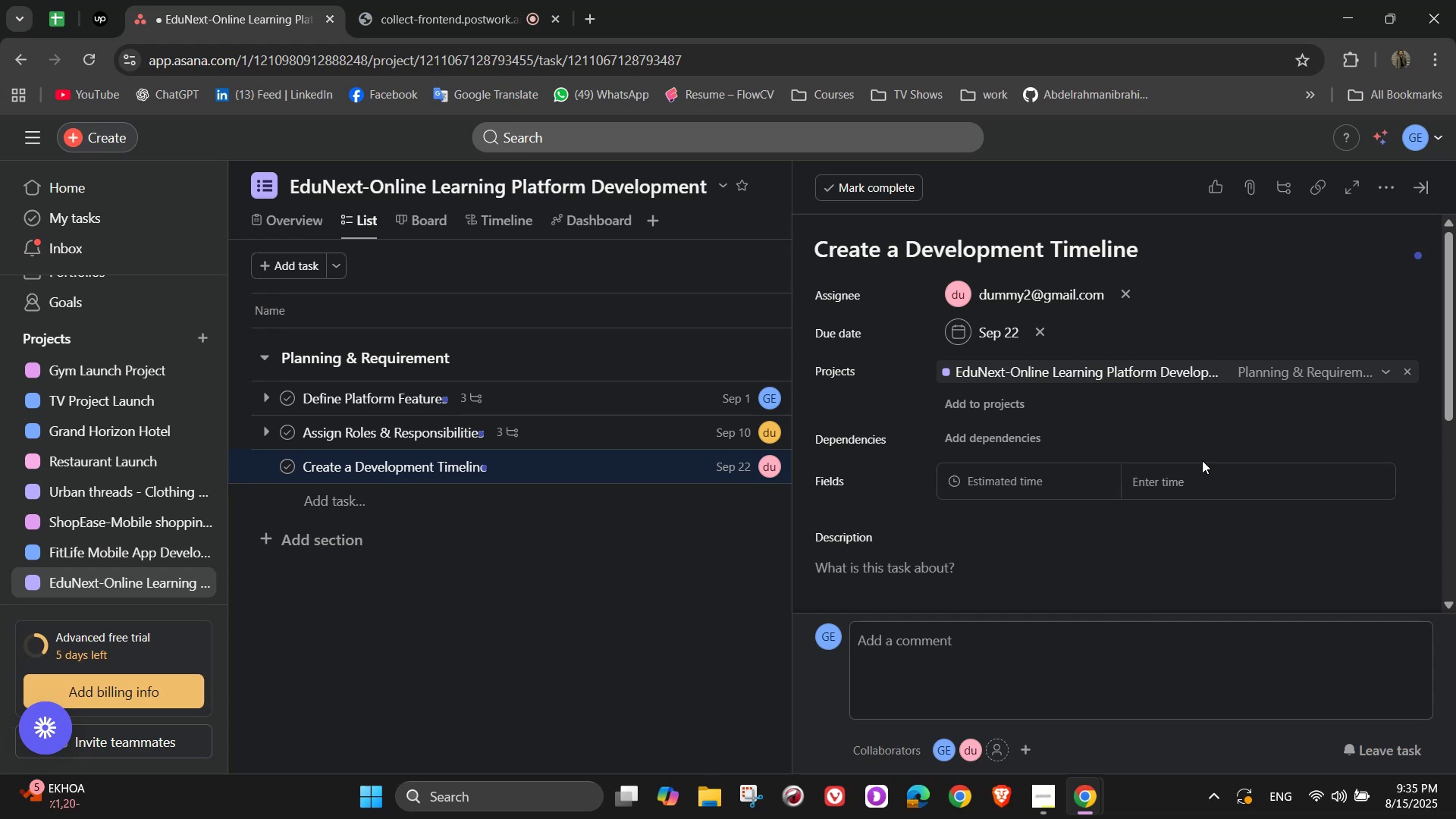 
key(Numpad5)
 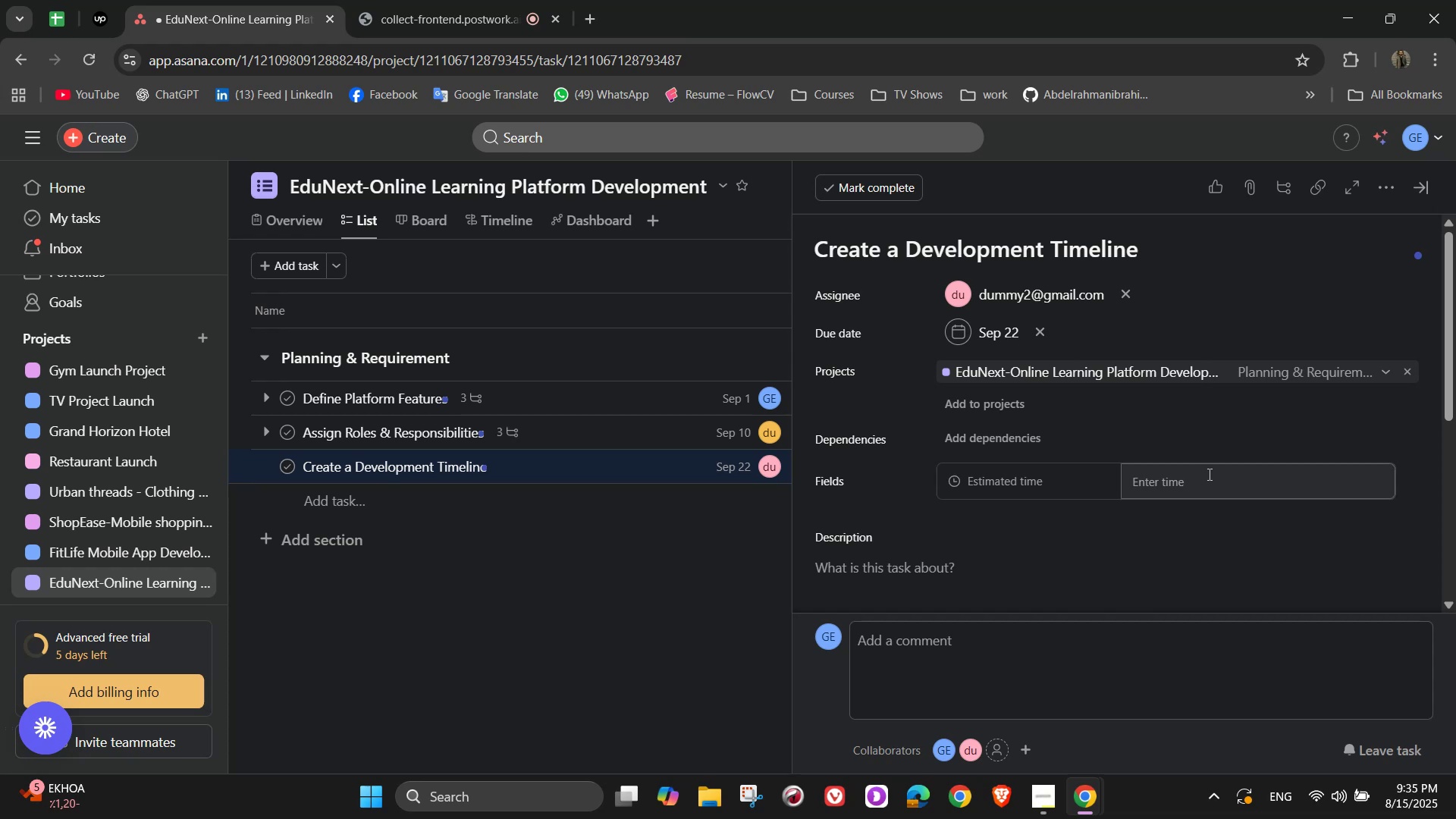 
key(Numpad0)
 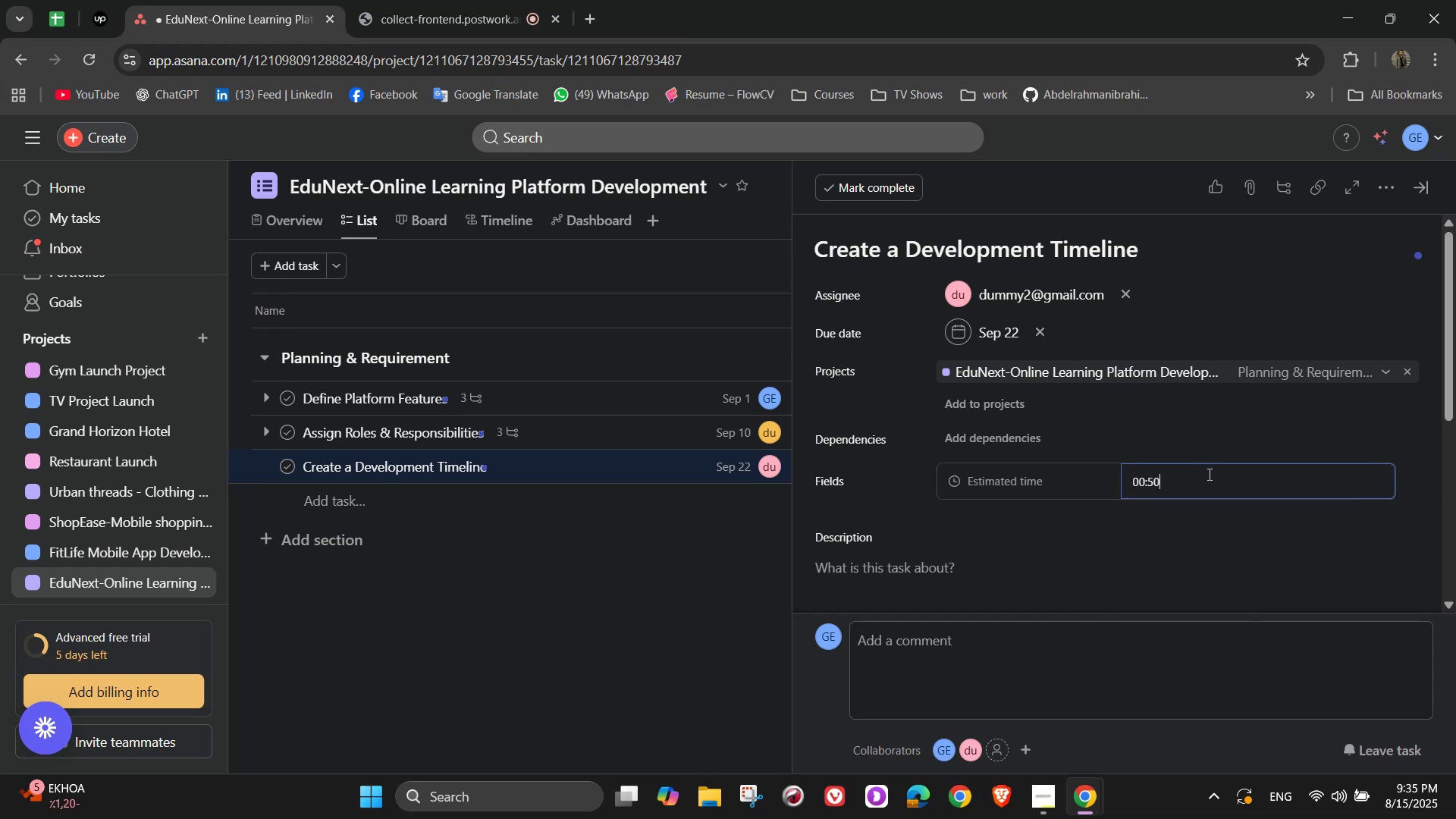 
key(Numpad0)
 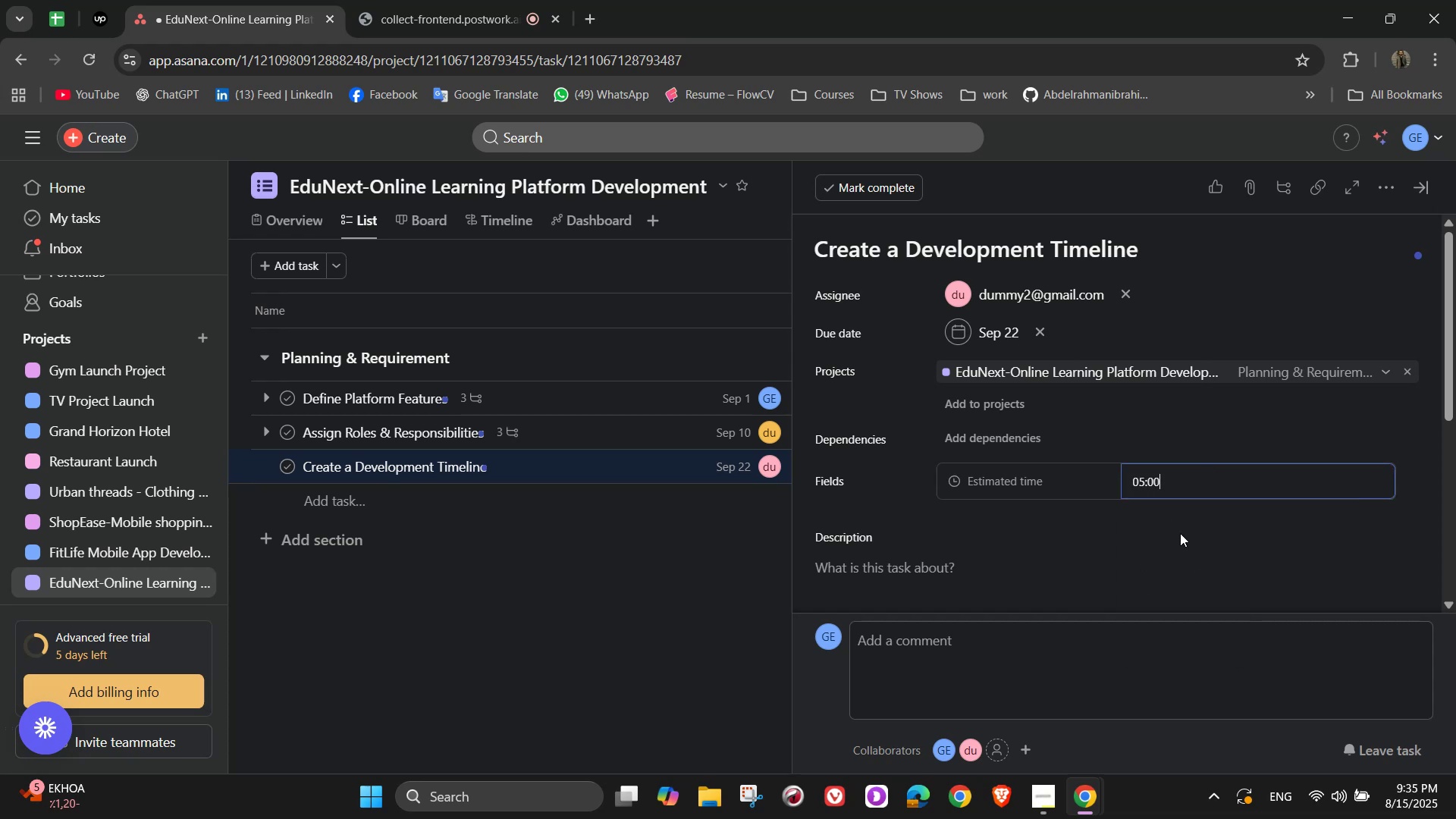 
left_click([1191, 558])
 